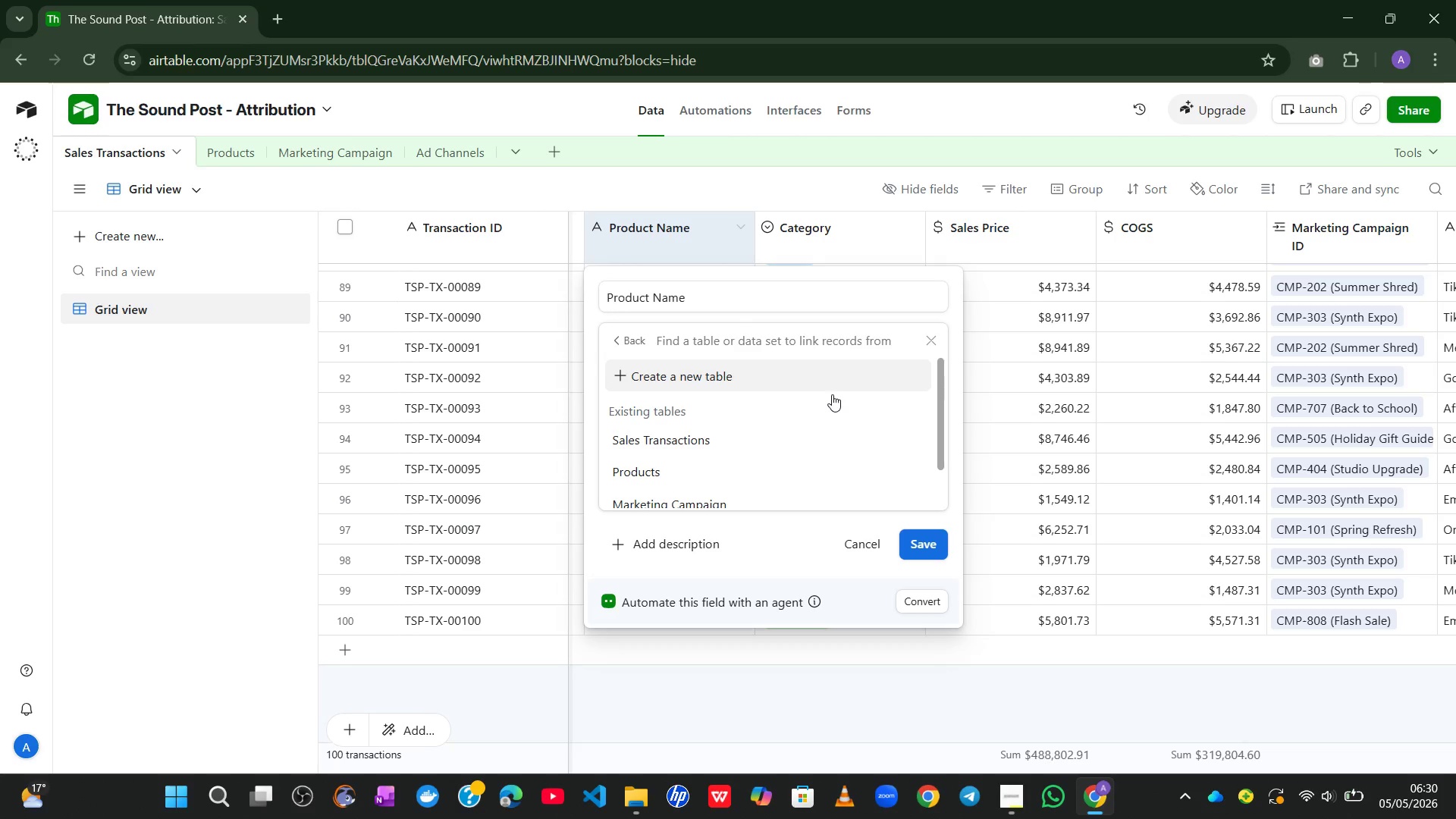 
wait(8.28)
 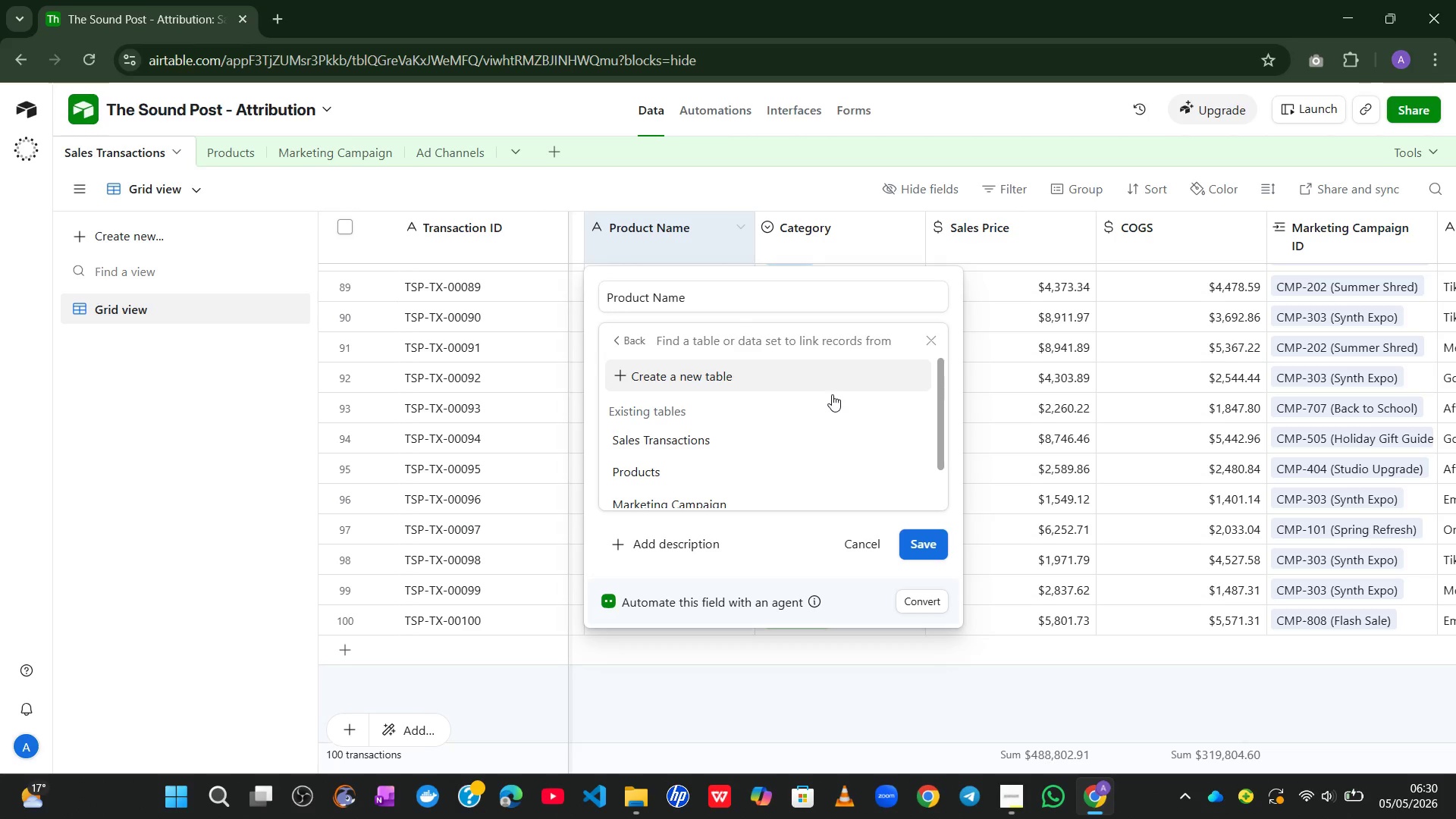 
left_click([692, 479])
 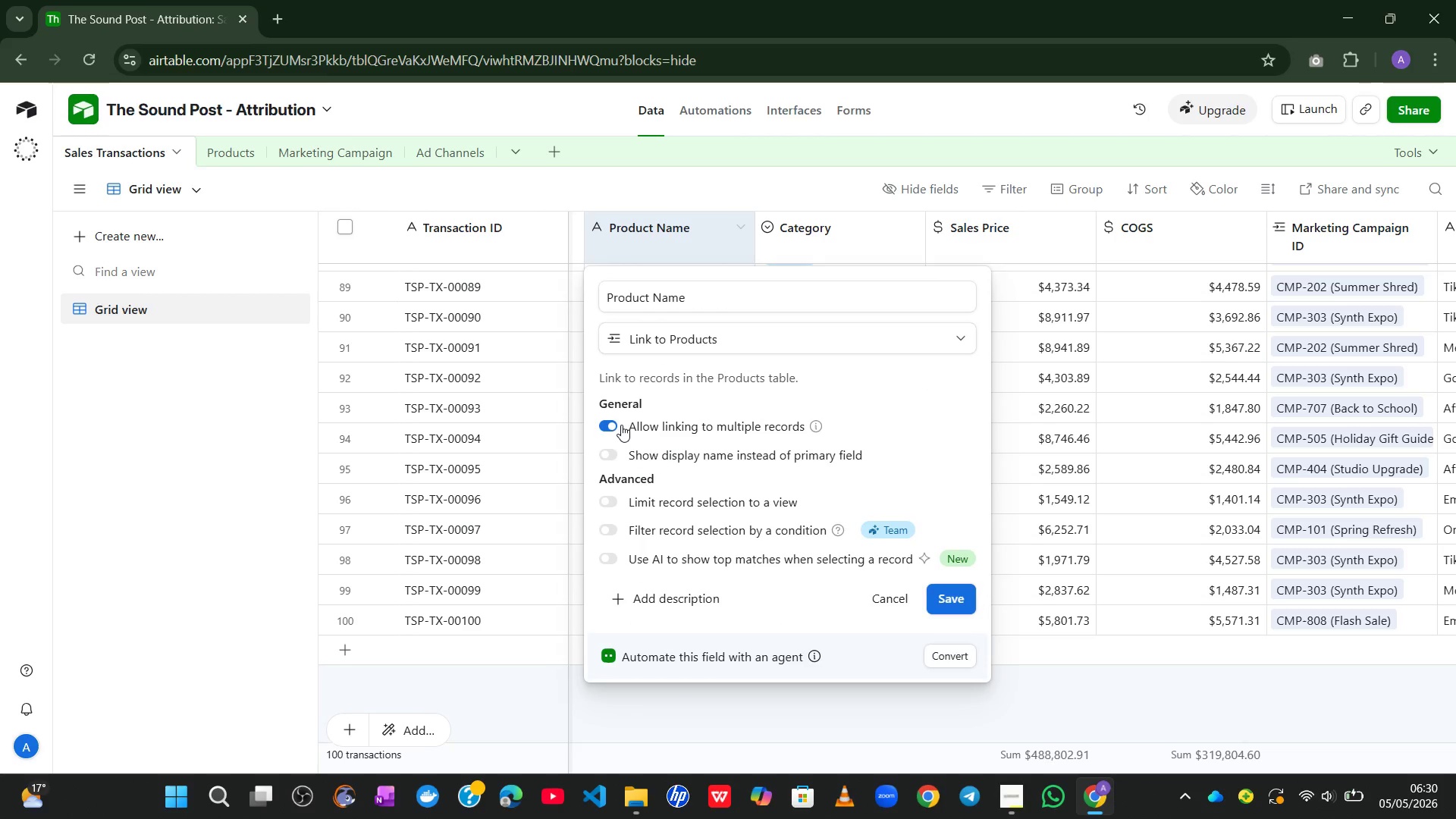 
left_click([620, 424])
 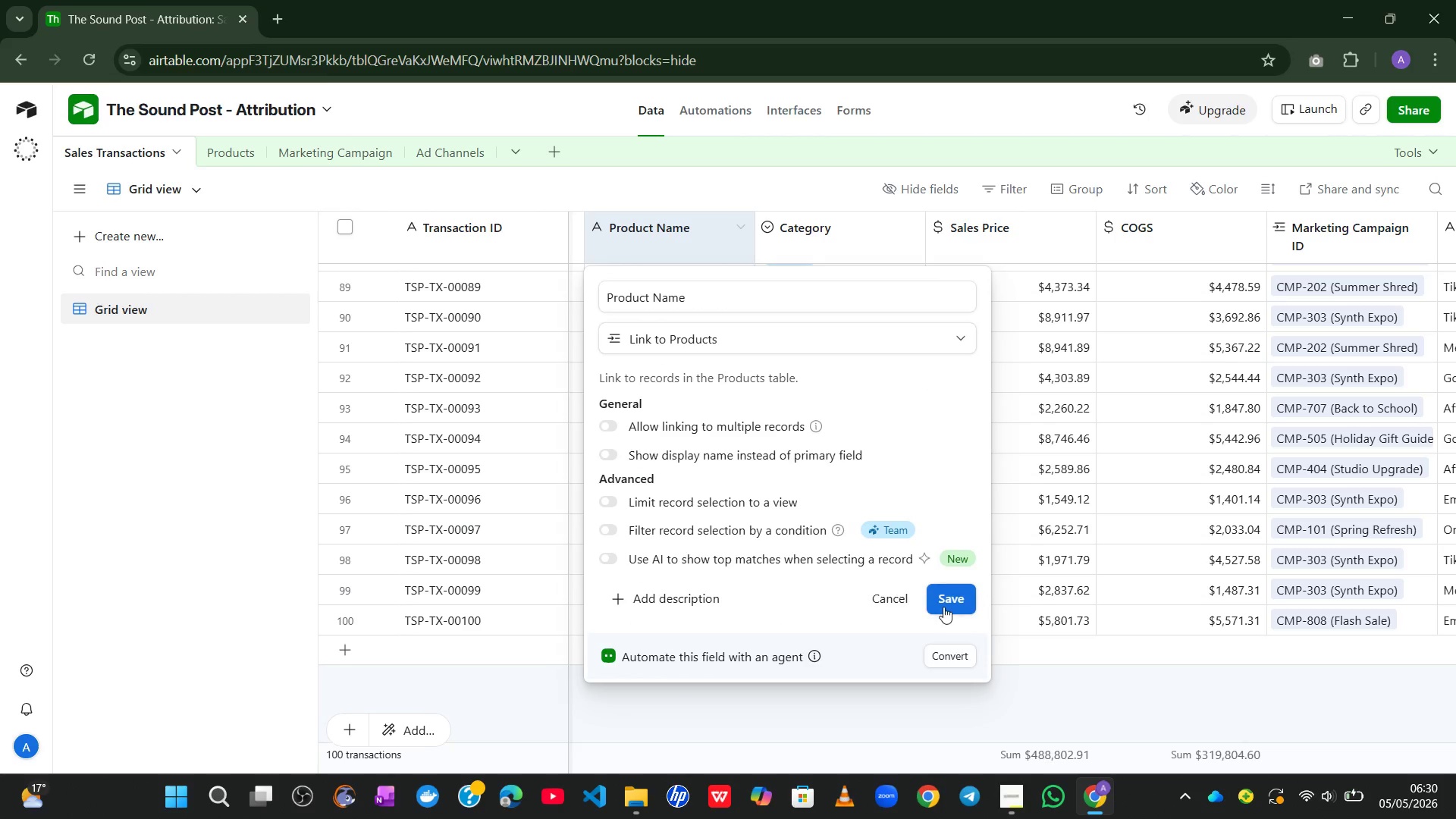 
left_click([945, 607])
 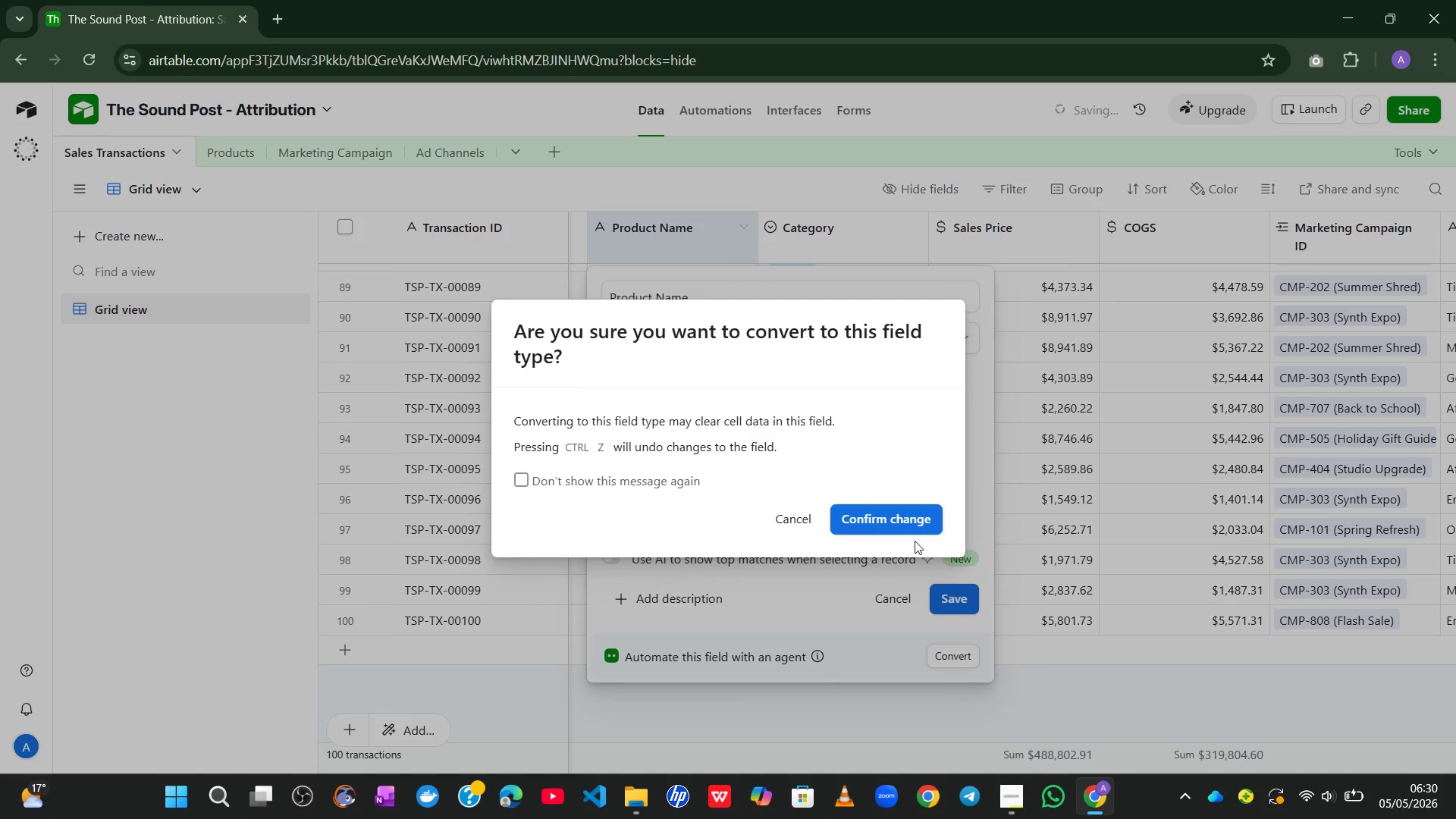 
left_click([902, 526])
 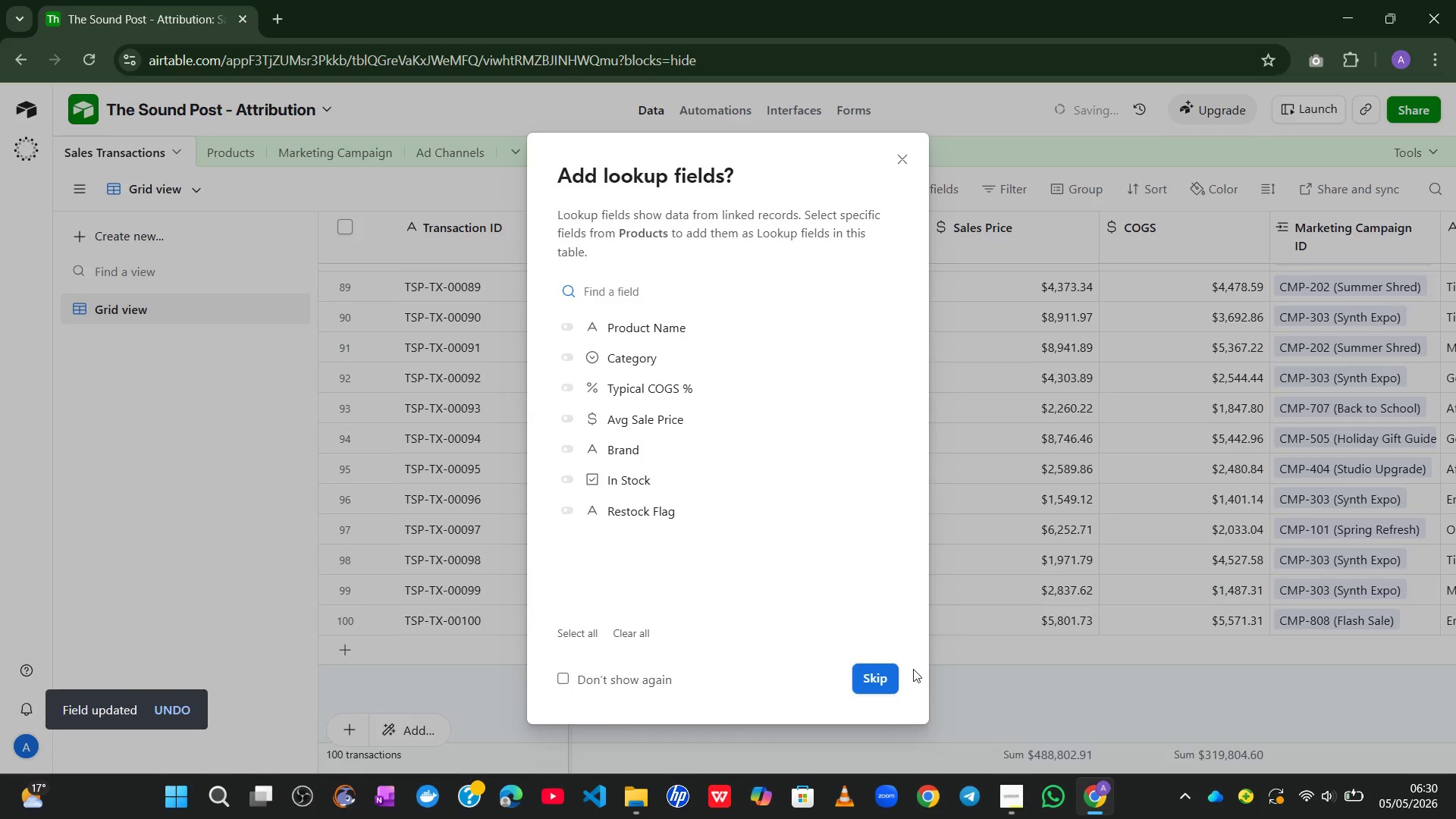 
left_click([886, 666])
 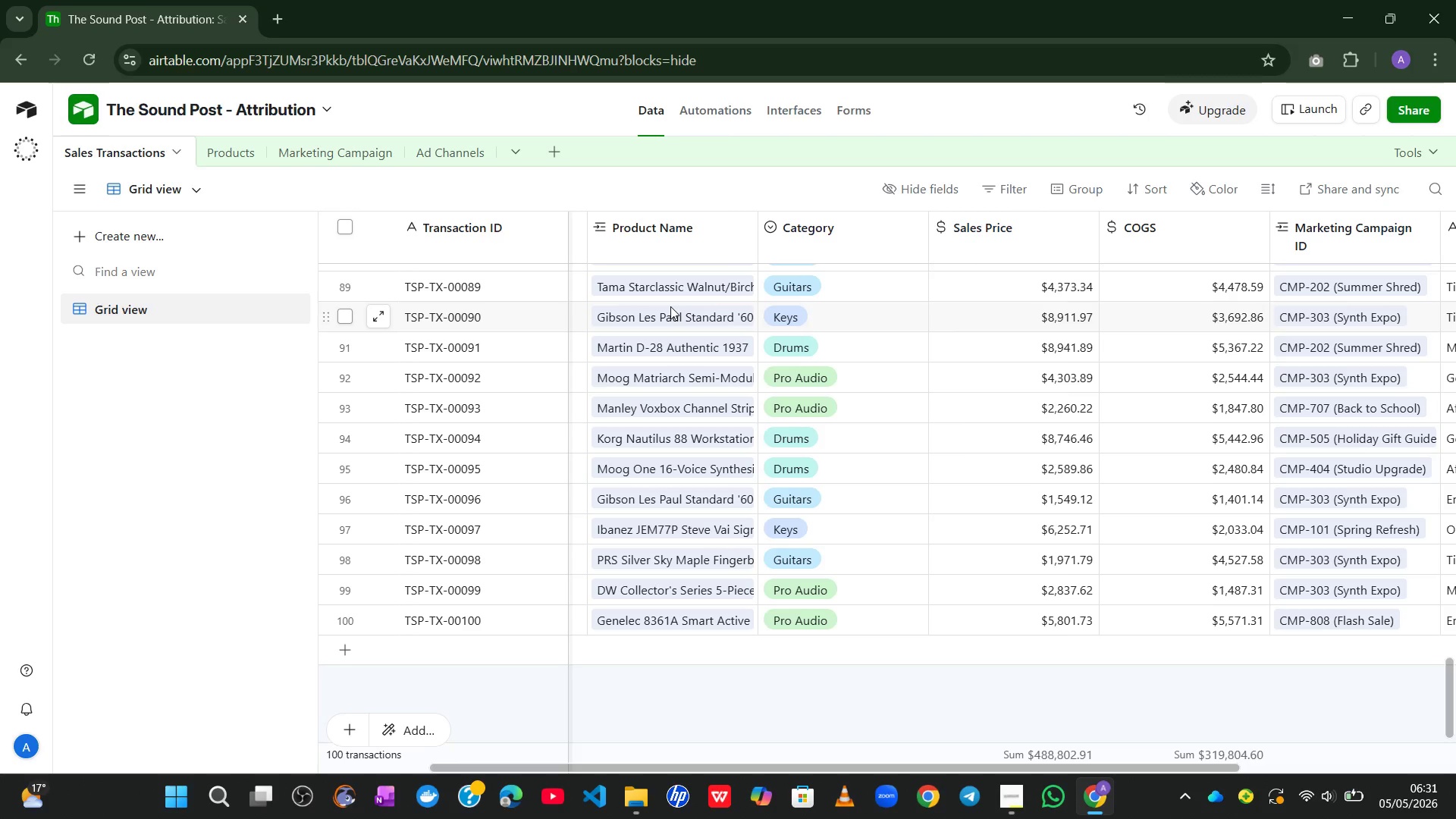 
wait(52.77)
 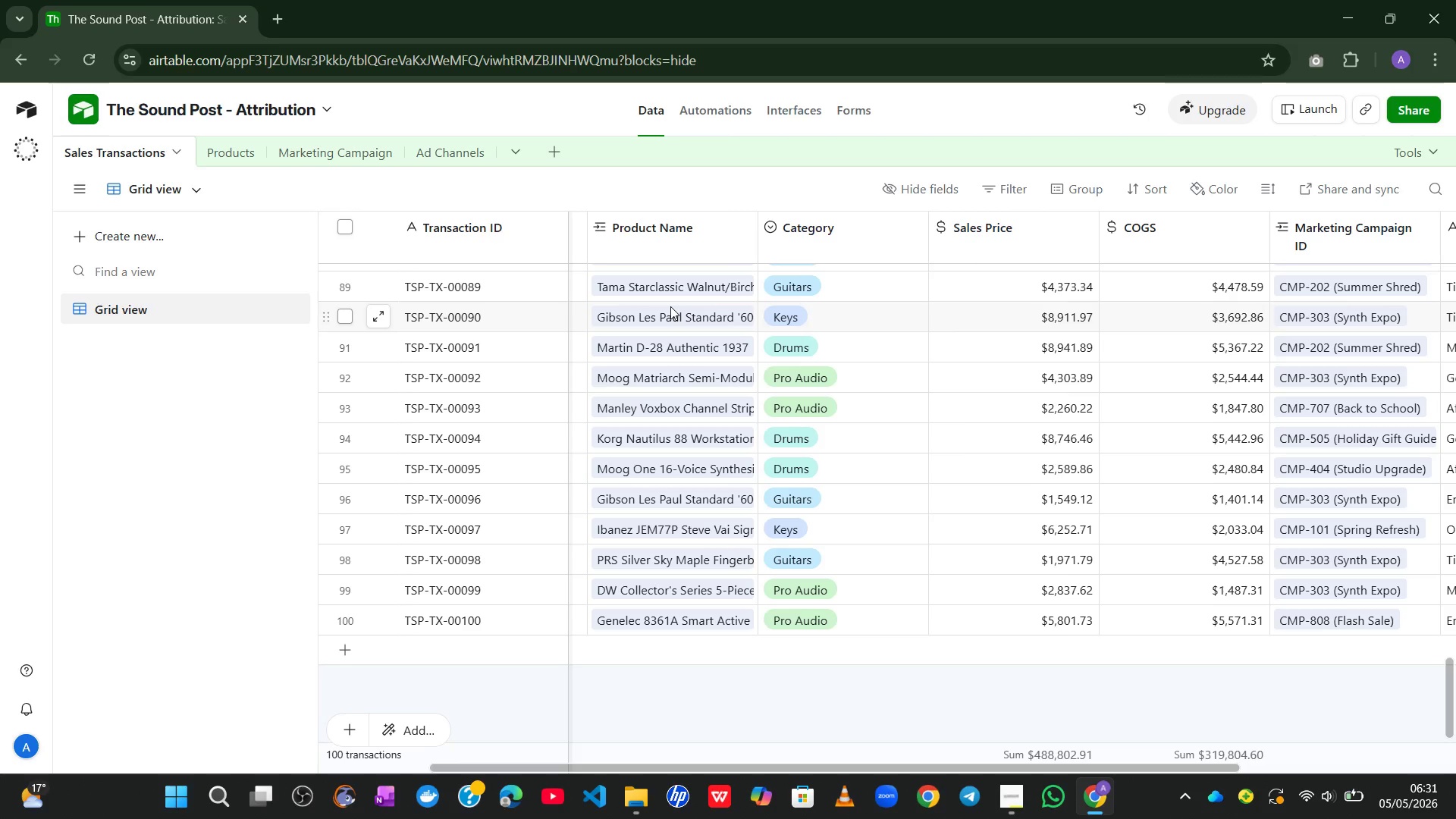 
left_click([993, 728])
 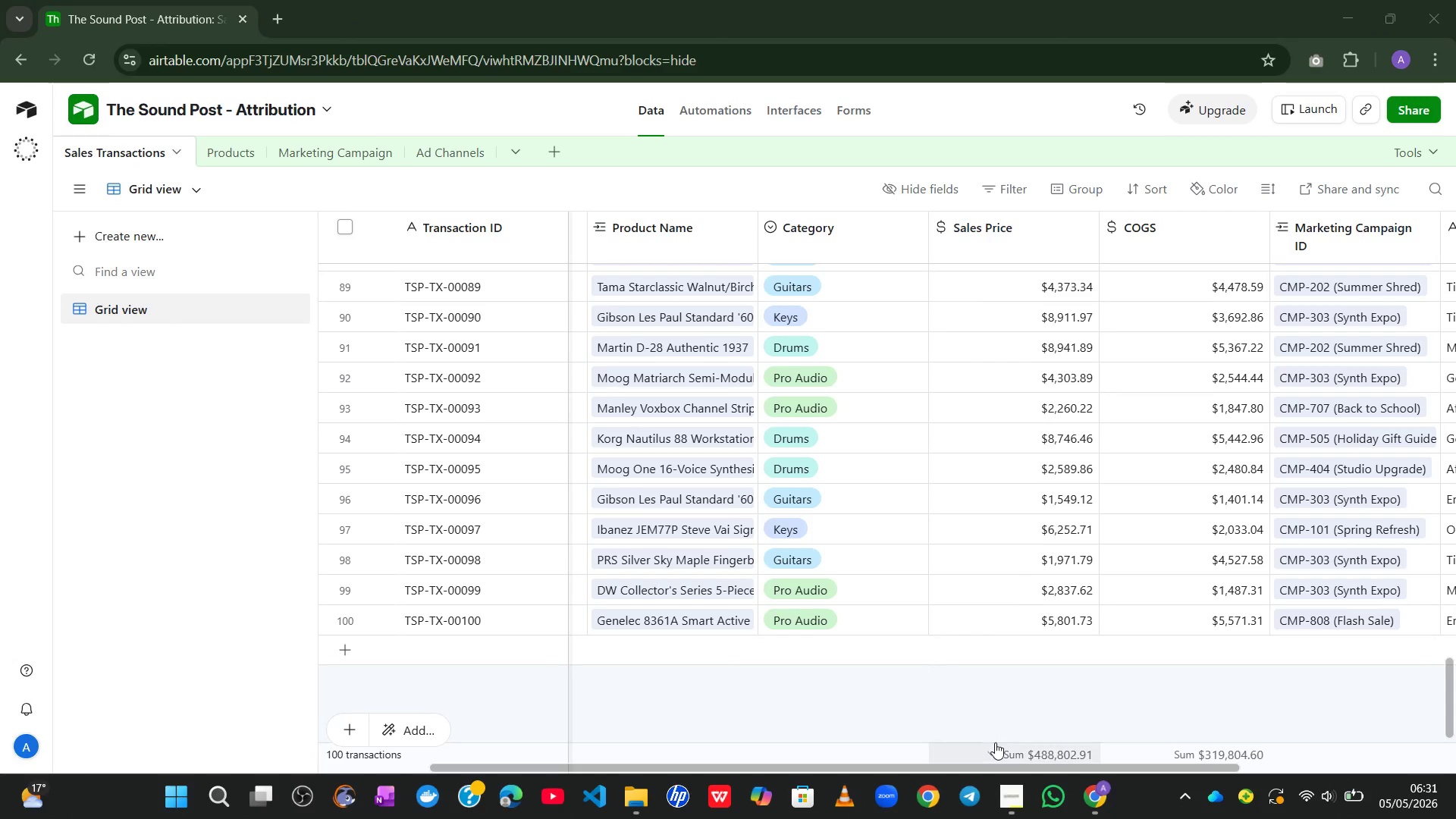 
left_click([1010, 787])
 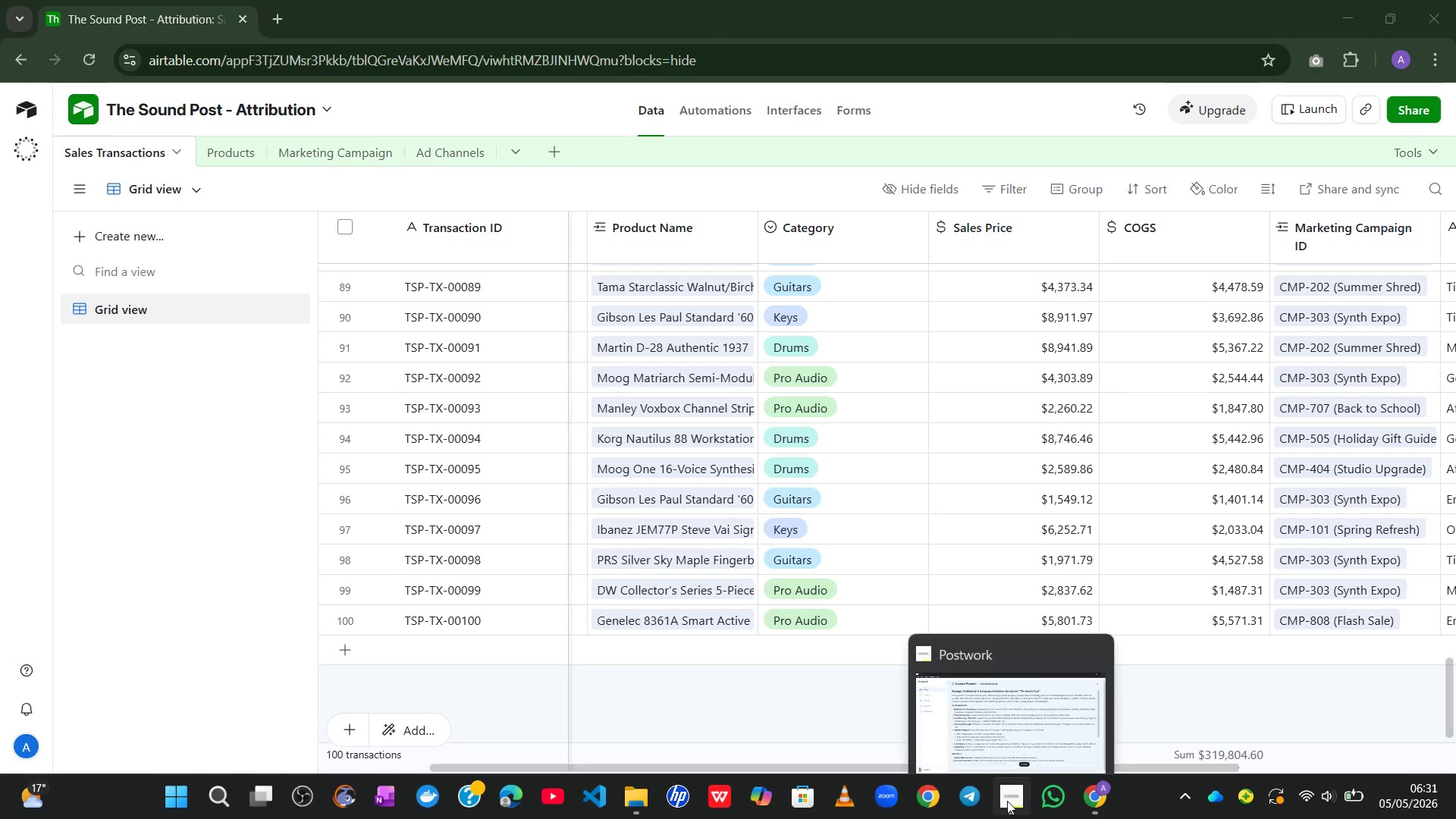 
left_click([1007, 801])
 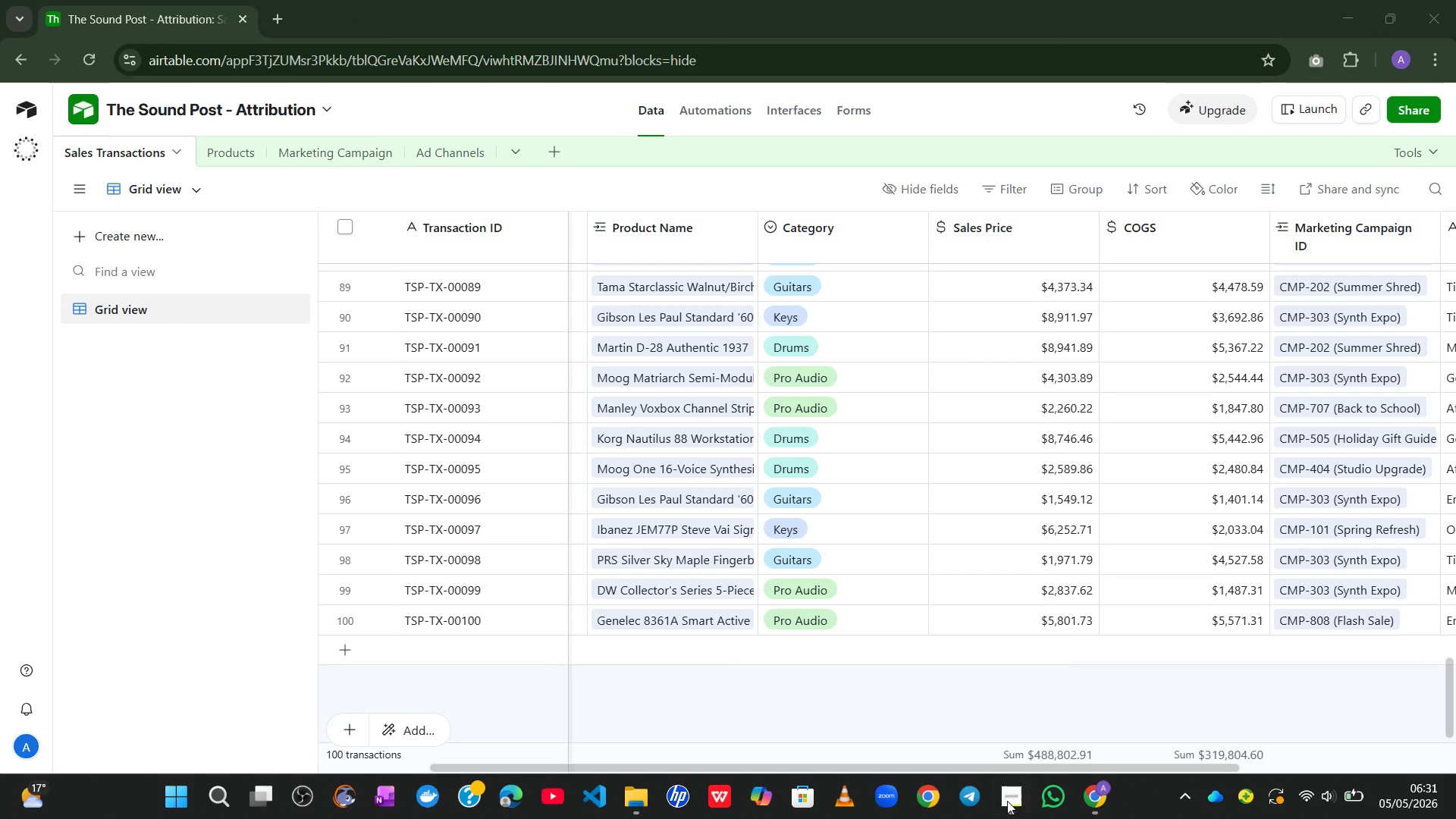 
double_click([1007, 801])
 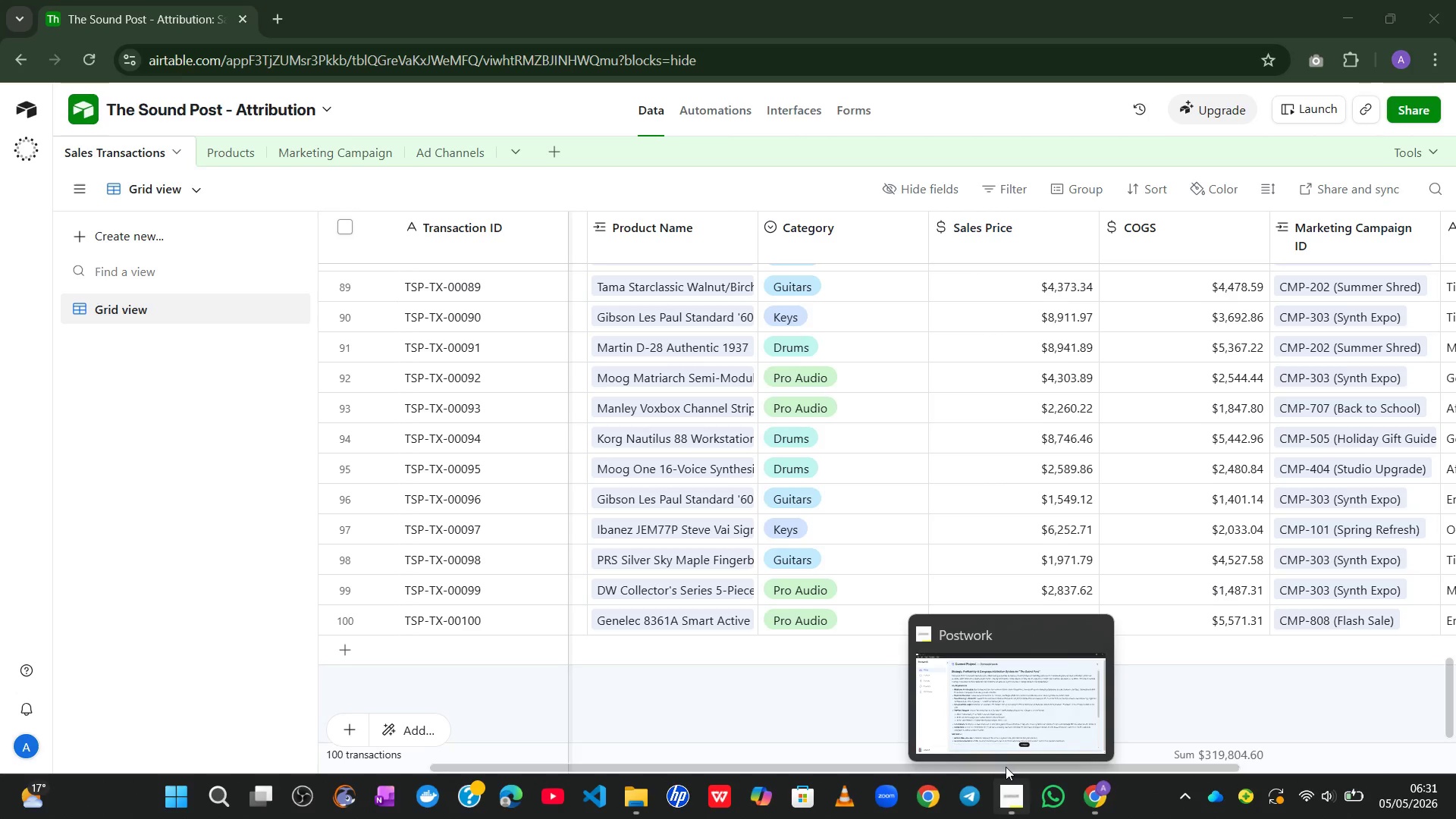 
left_click([999, 739])
 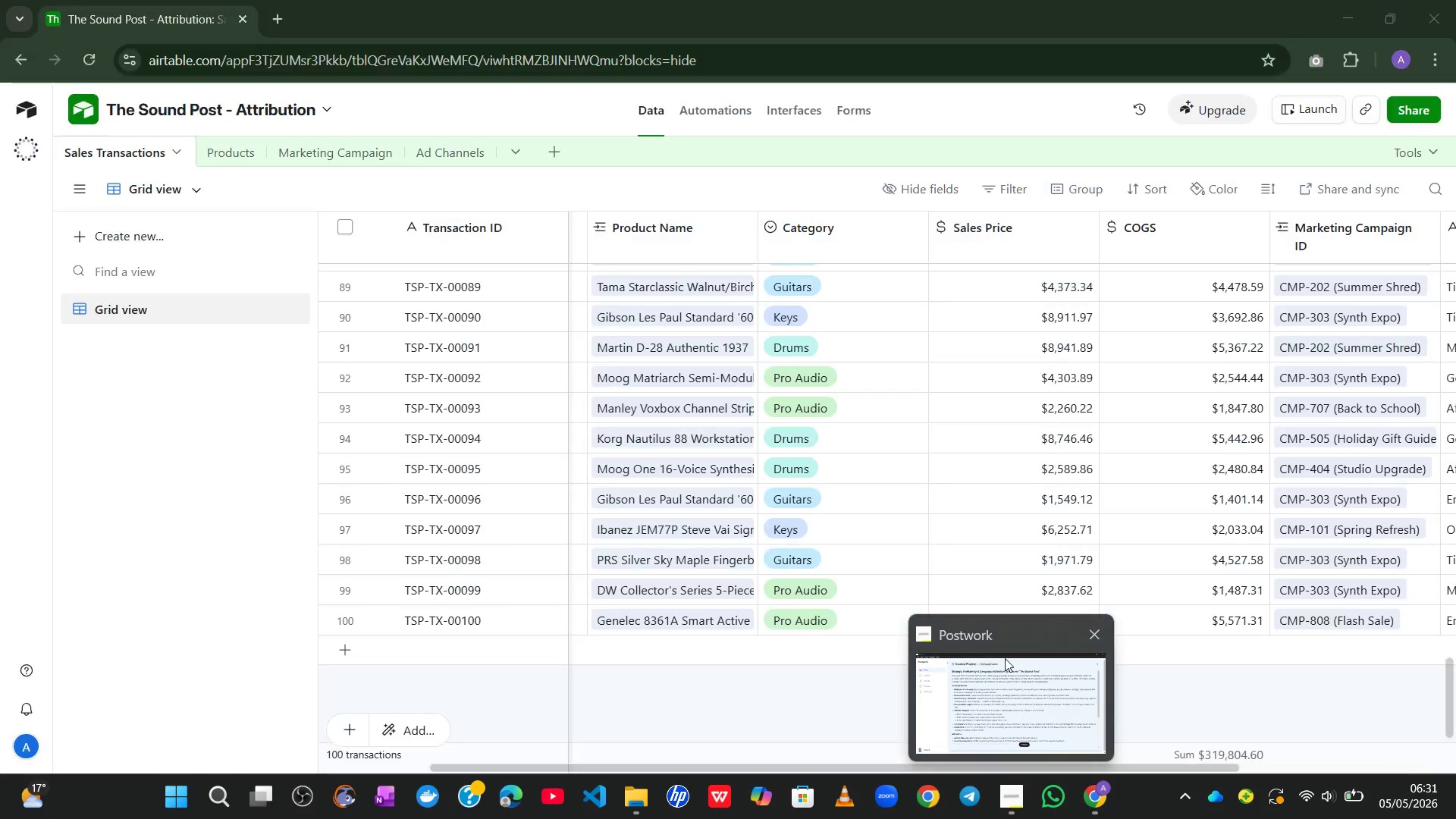 
left_click([1043, 670])
 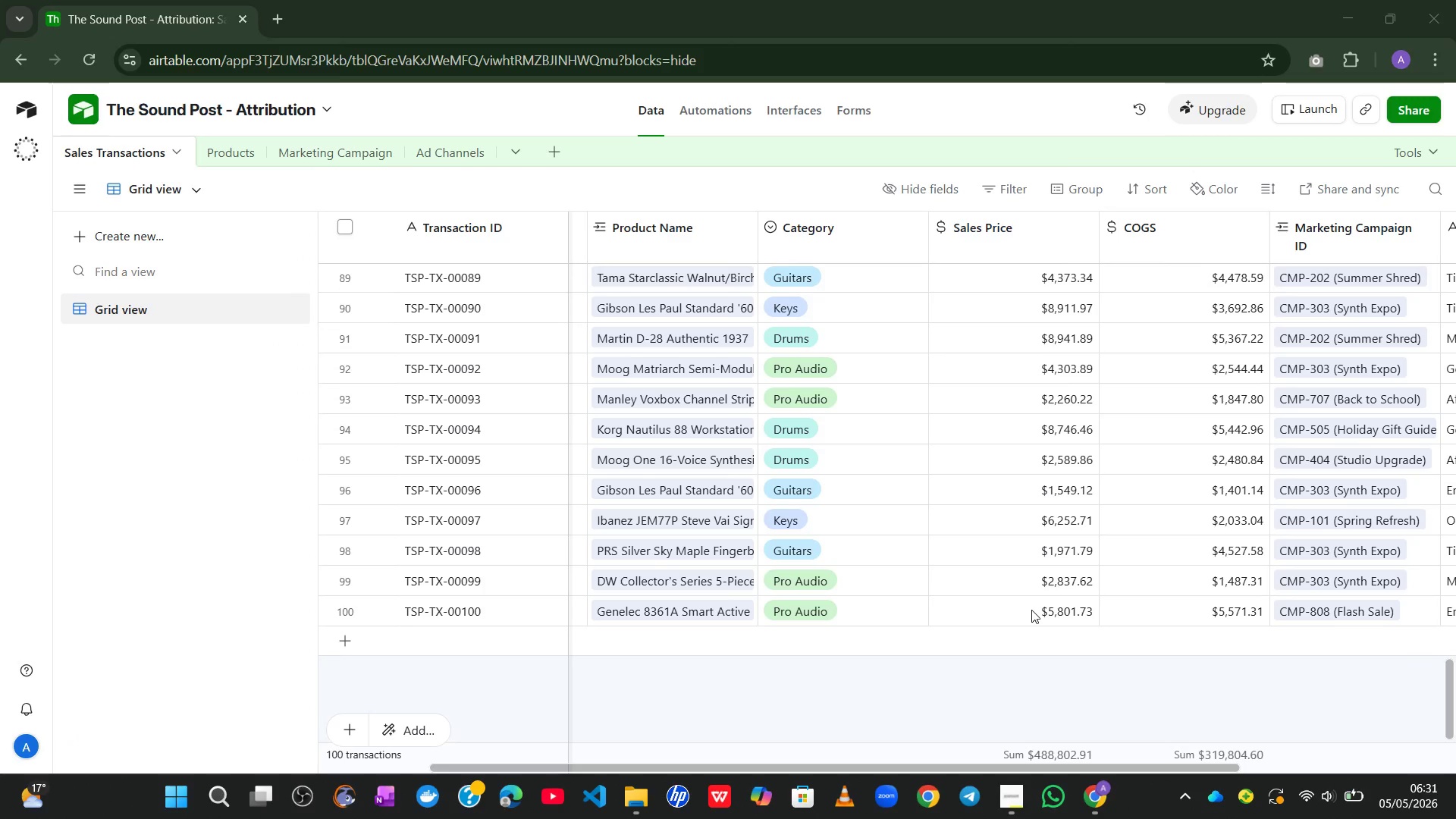 
wait(15.95)
 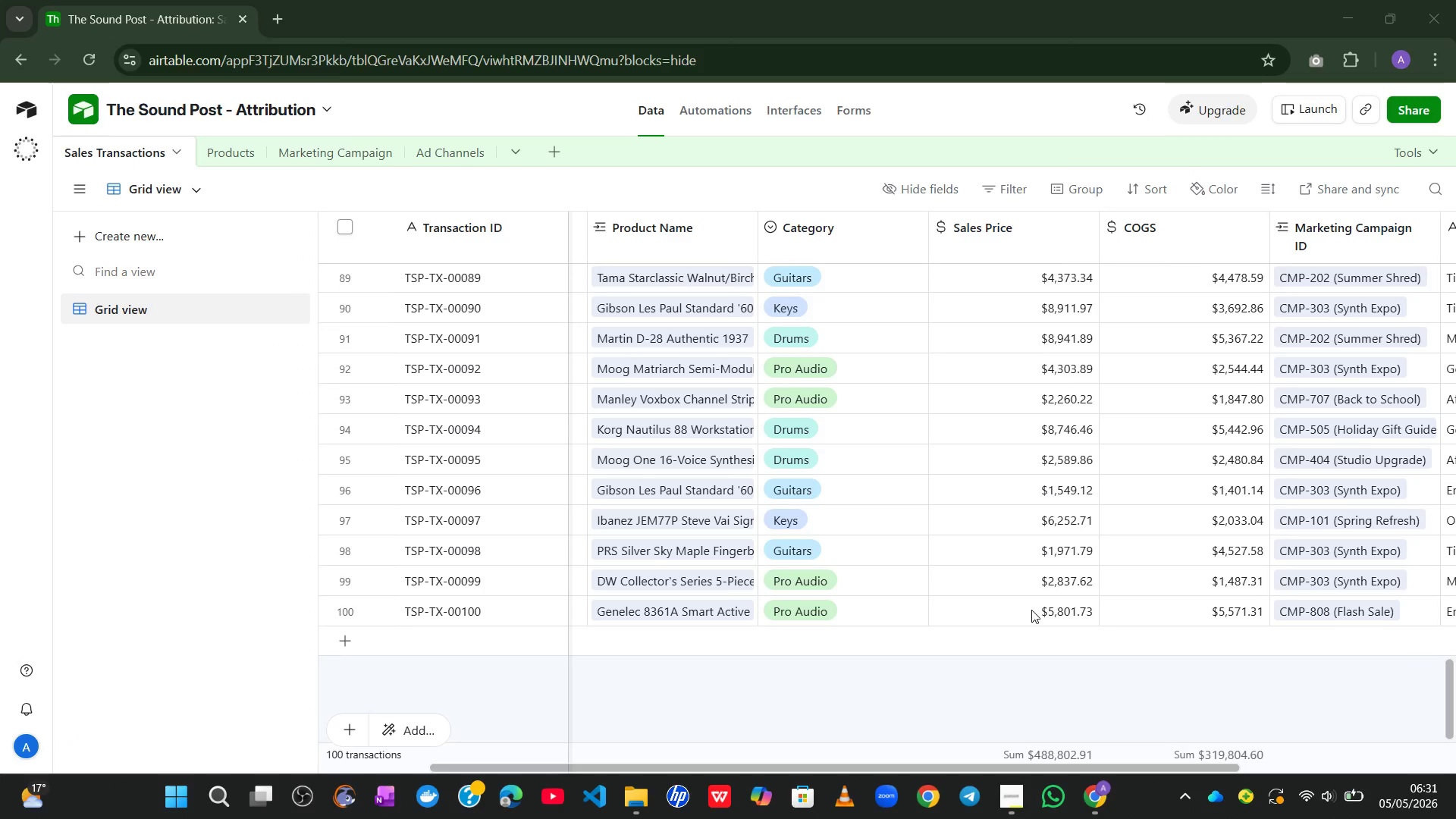 
double_click([1228, 230])
 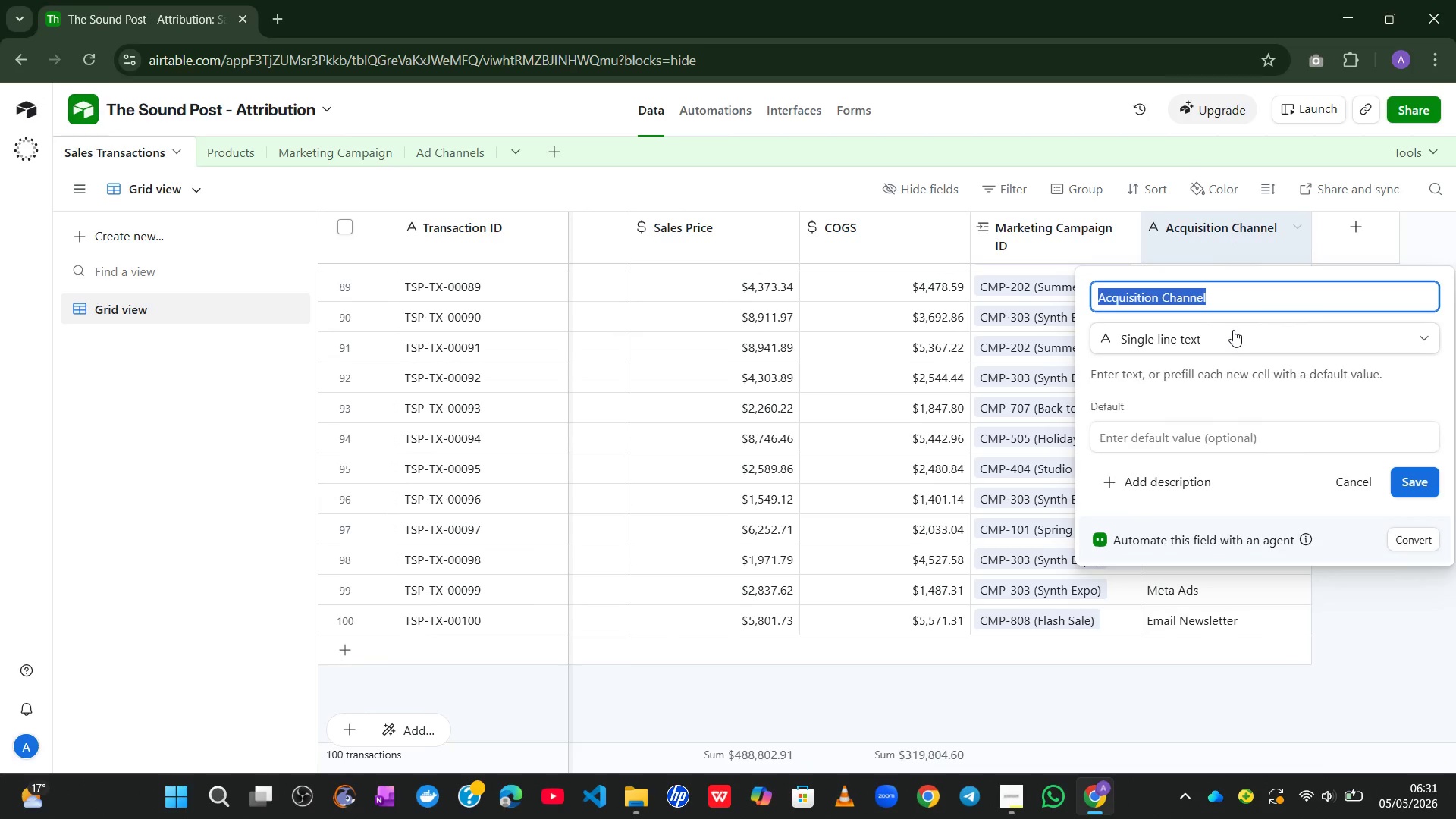 
left_click([1233, 330])
 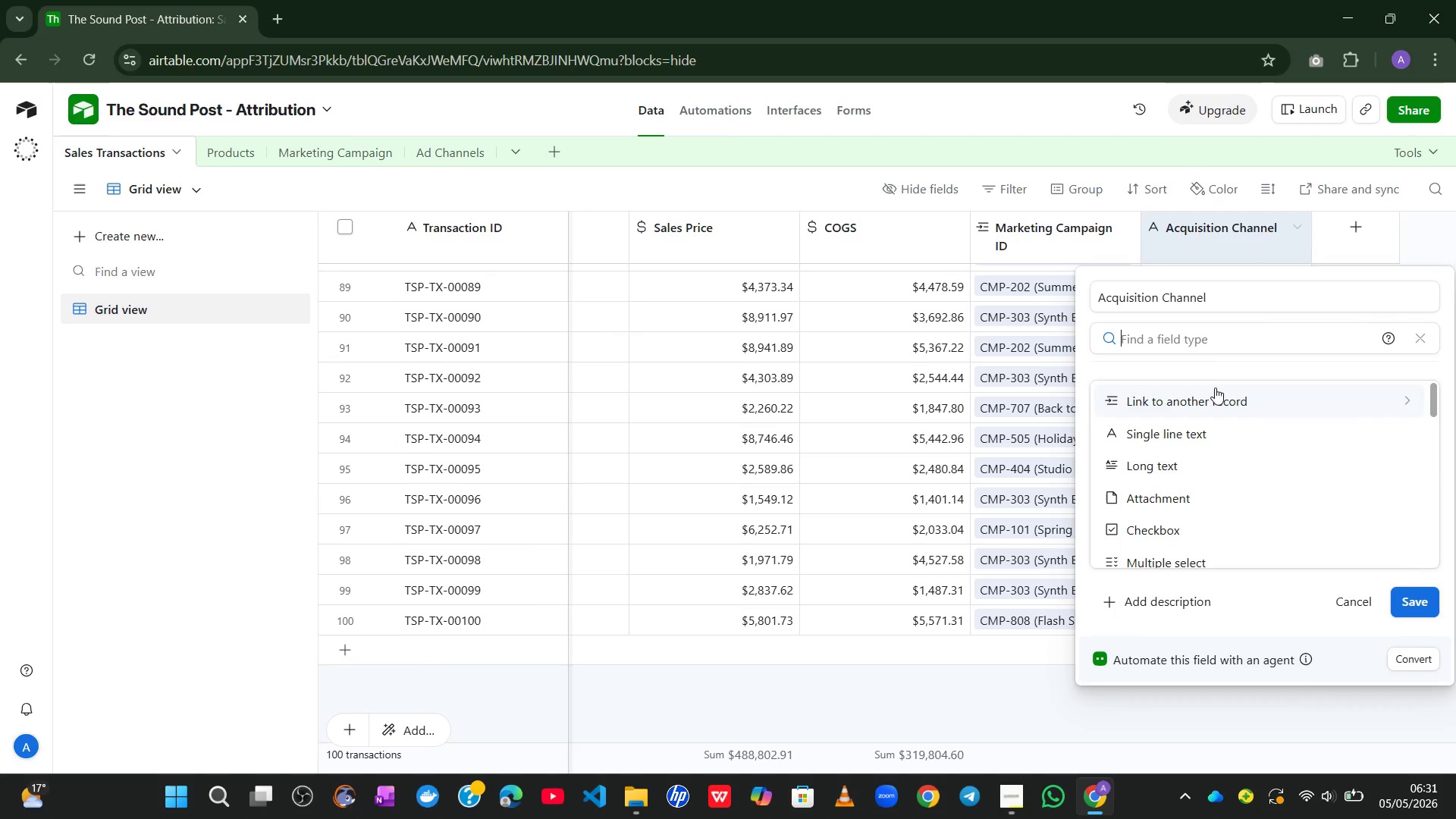 
left_click([1214, 388])
 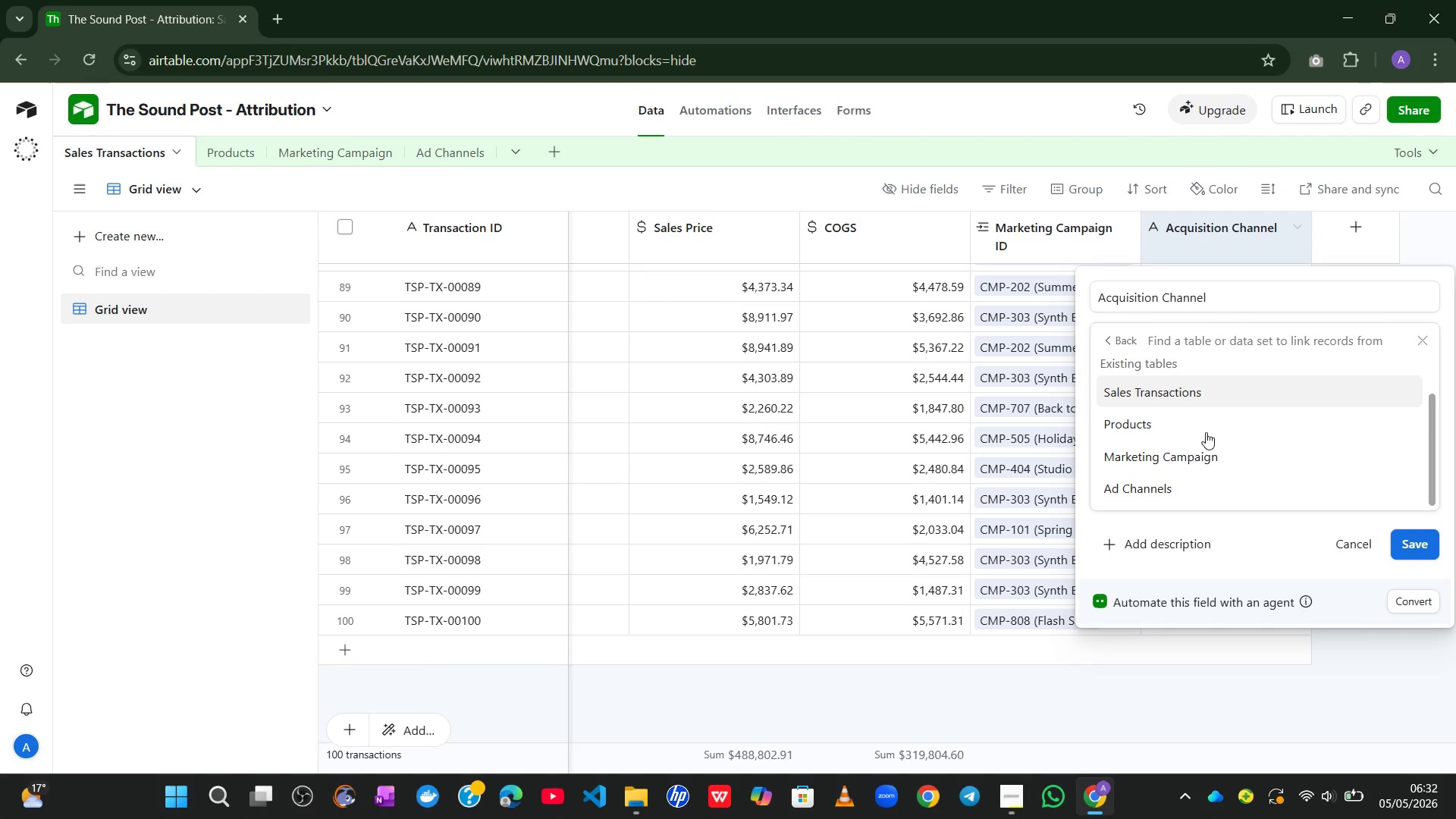 
left_click([1176, 474])
 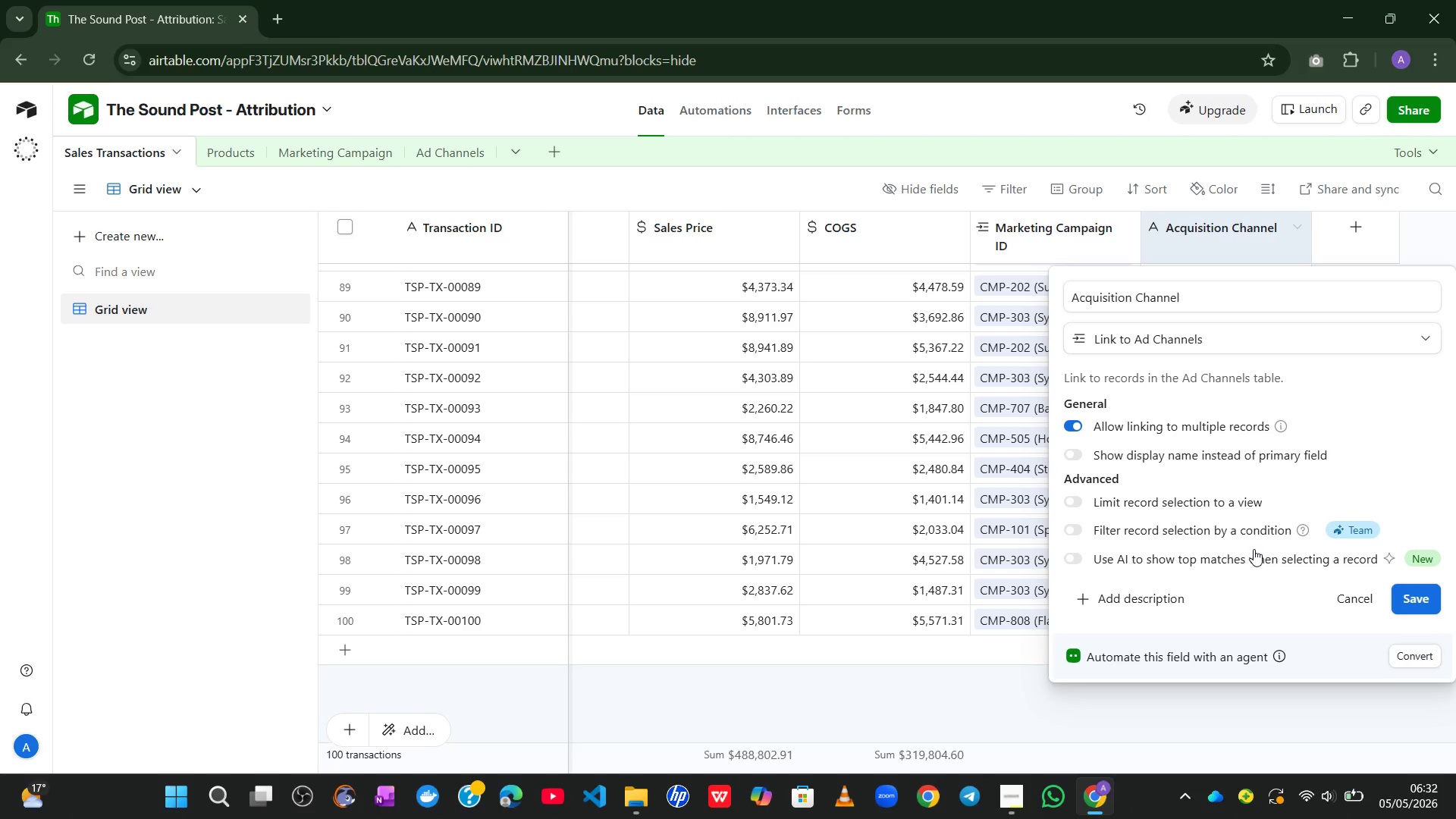 
wait(22.14)
 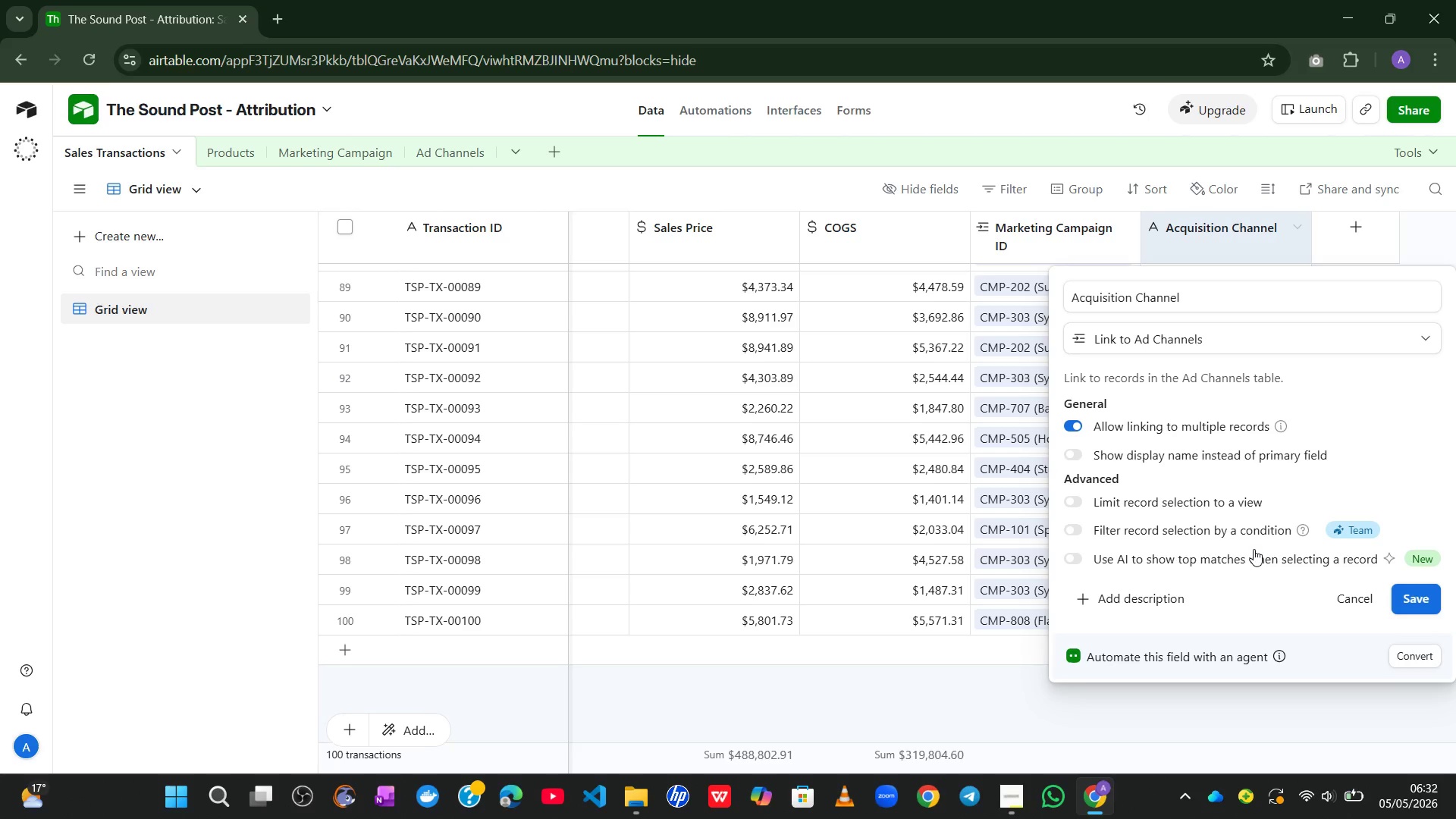 
left_click([1069, 424])
 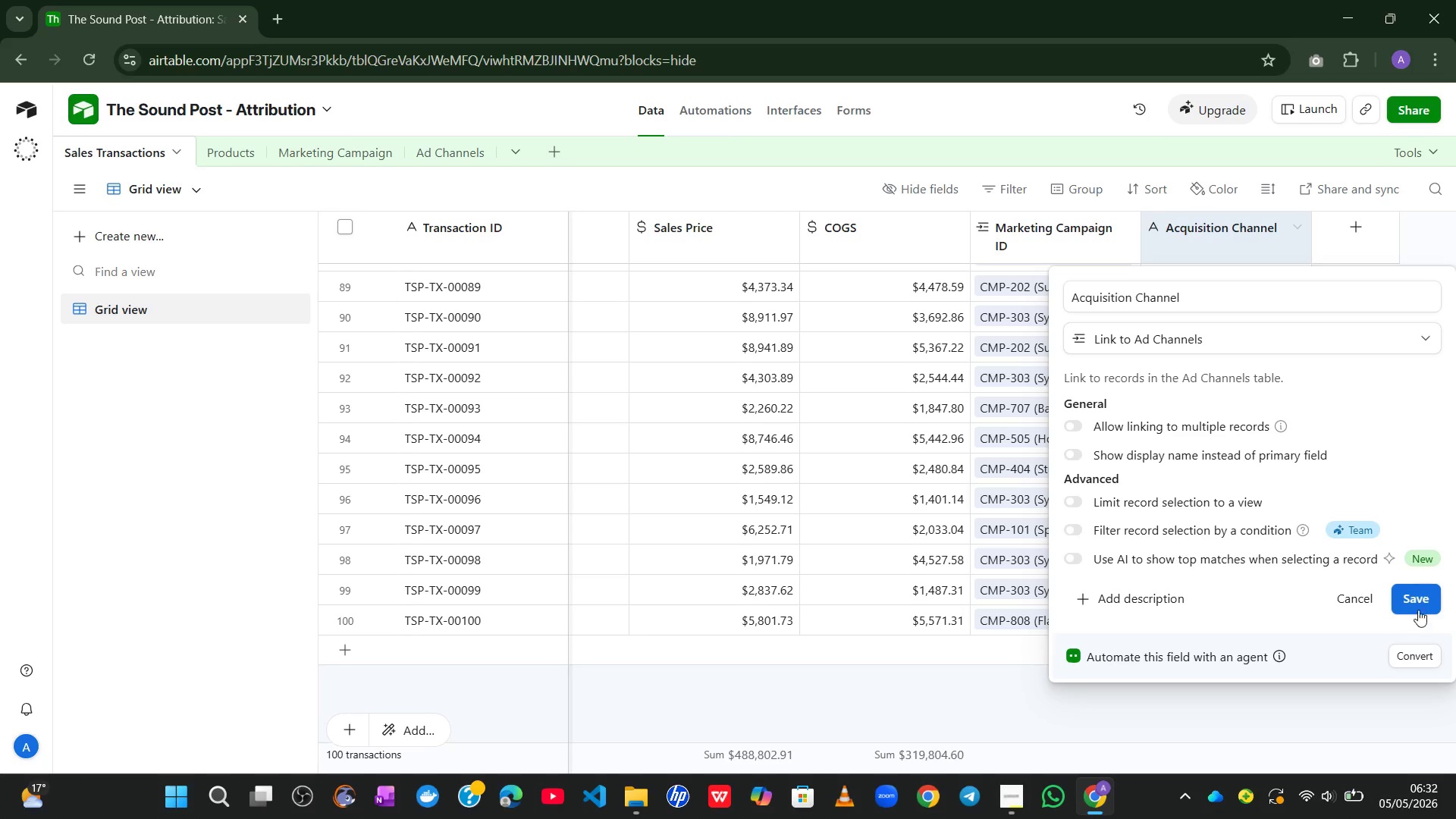 
left_click([1417, 607])
 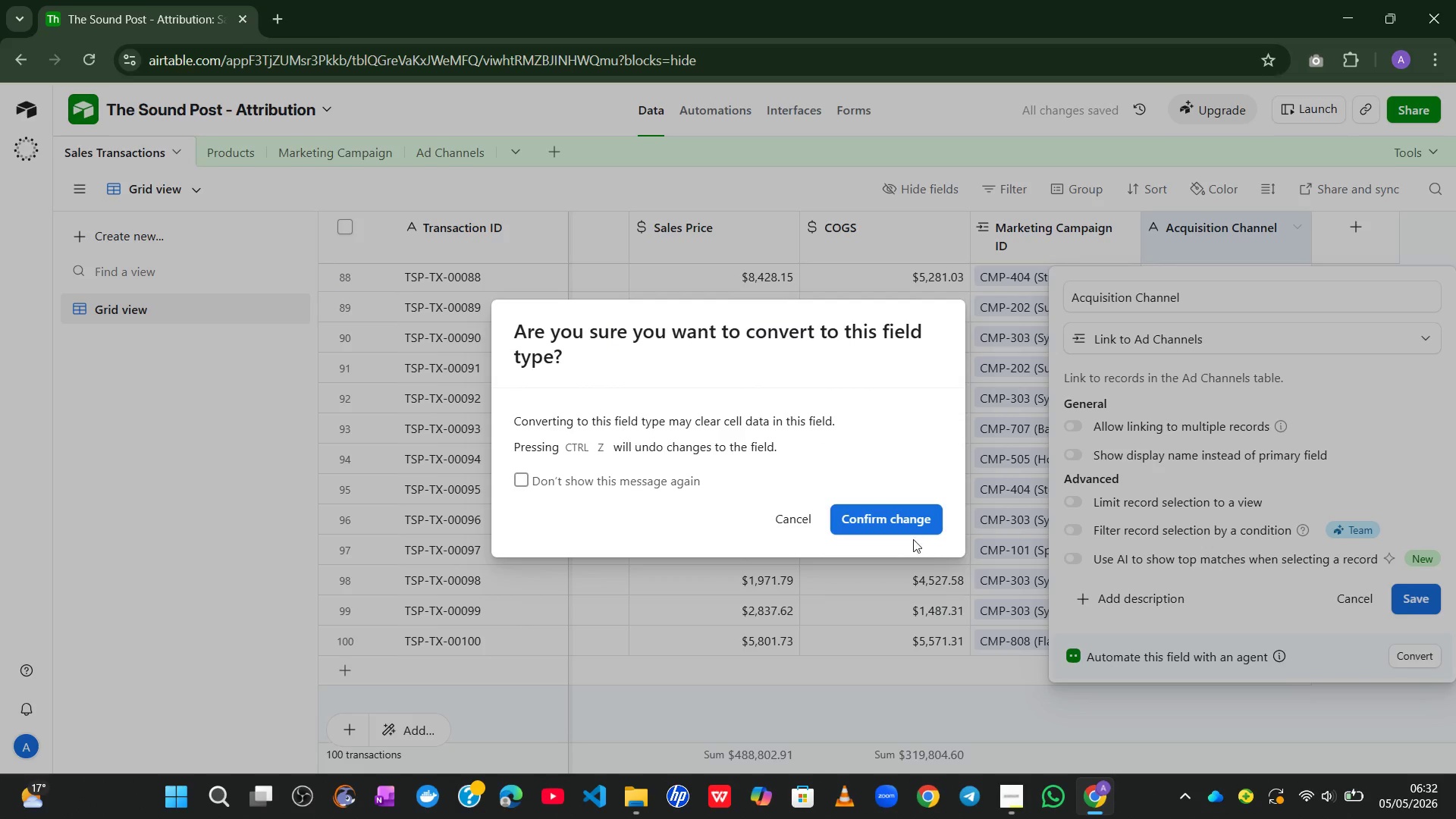 
left_click([909, 515])
 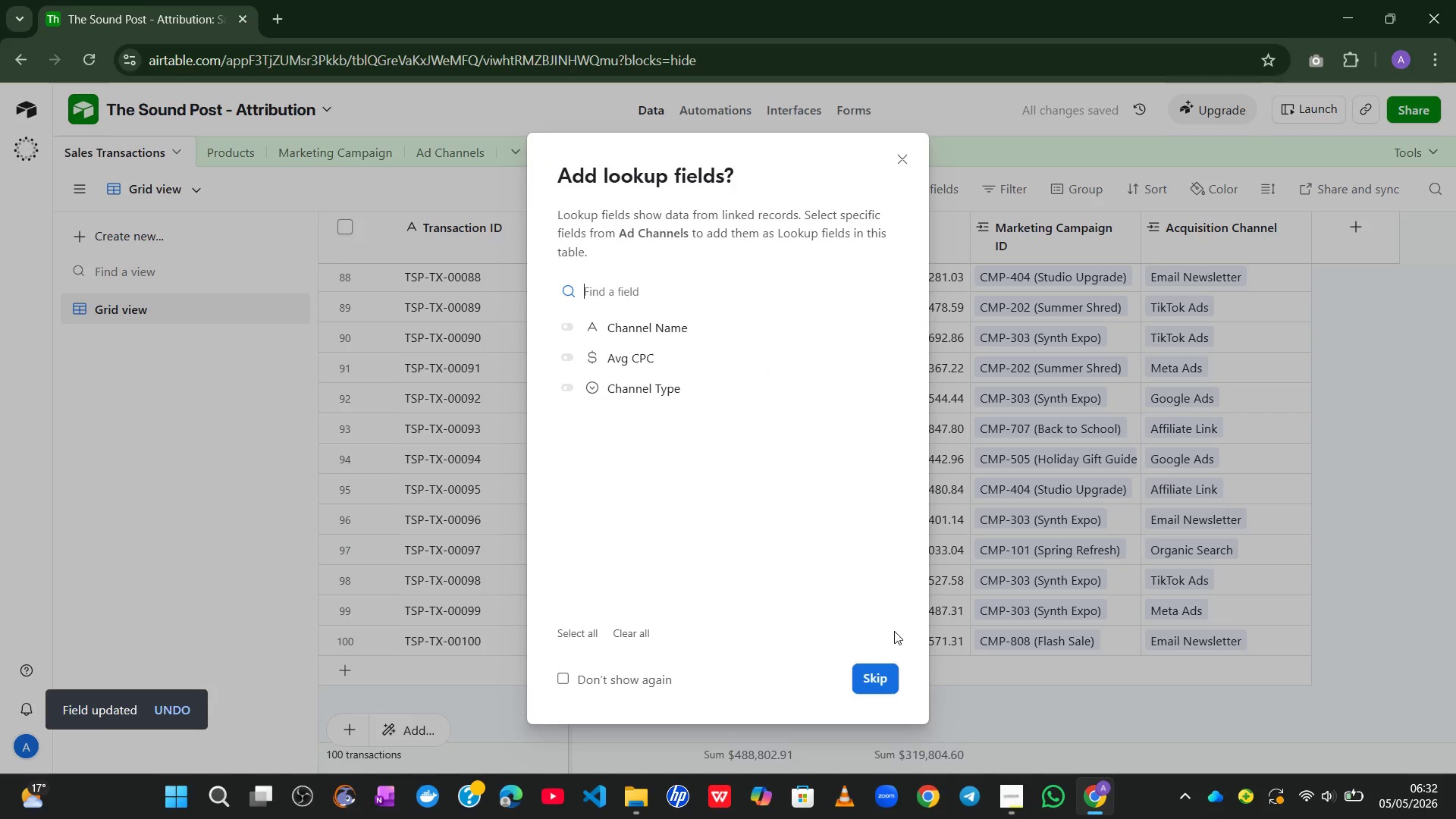 
left_click([881, 669])
 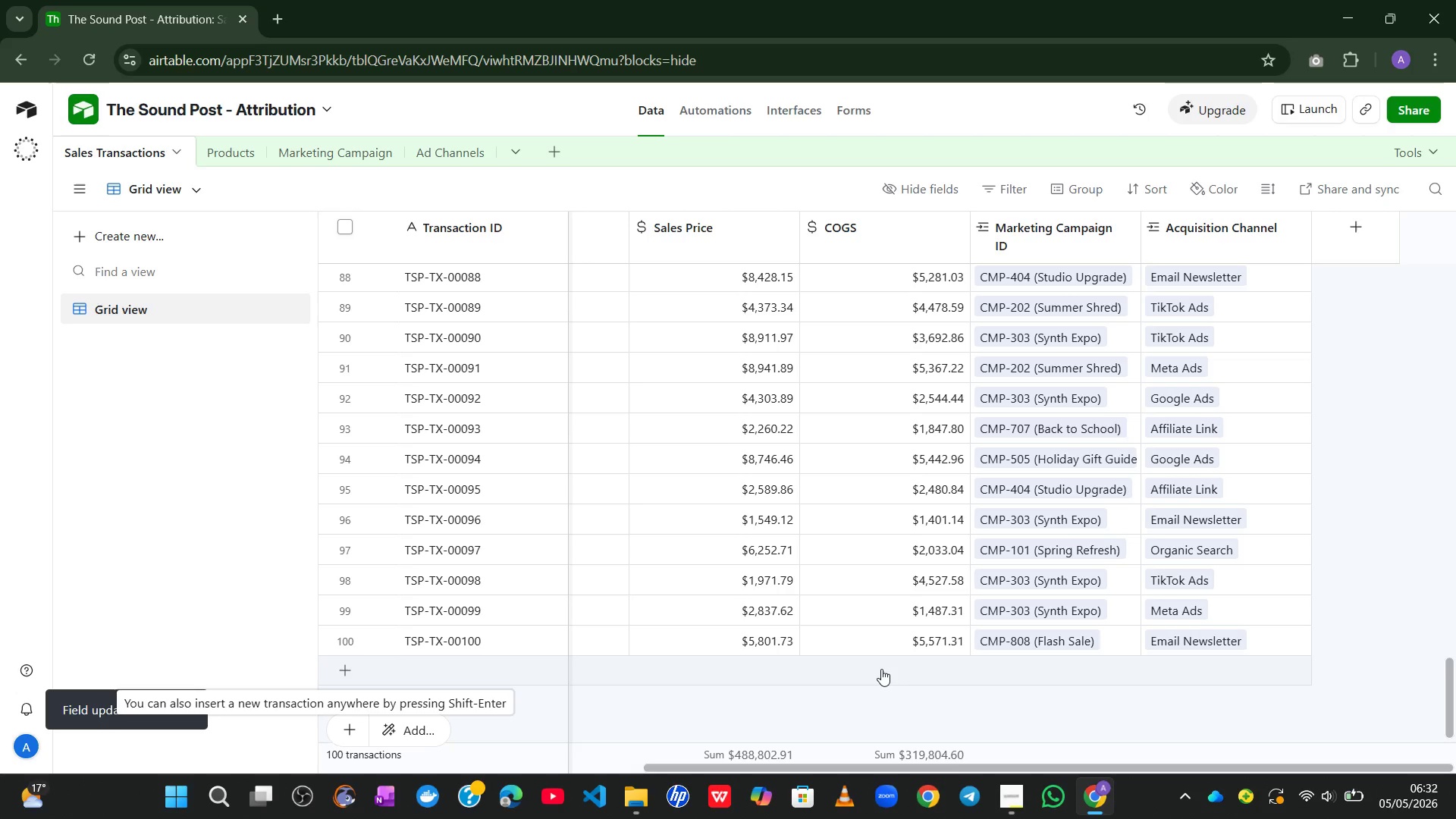 
wait(10.73)
 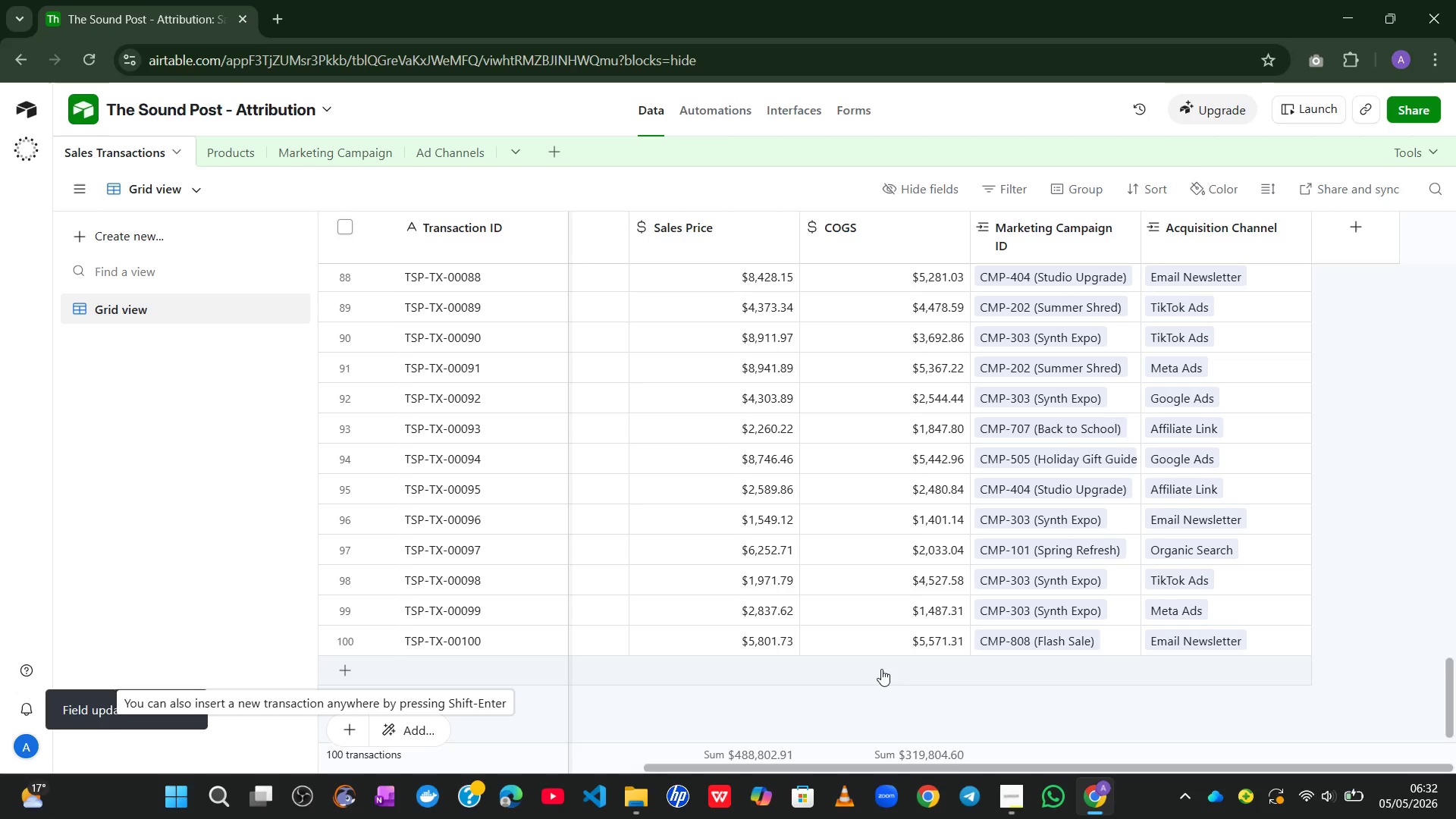 
left_click([329, 154])
 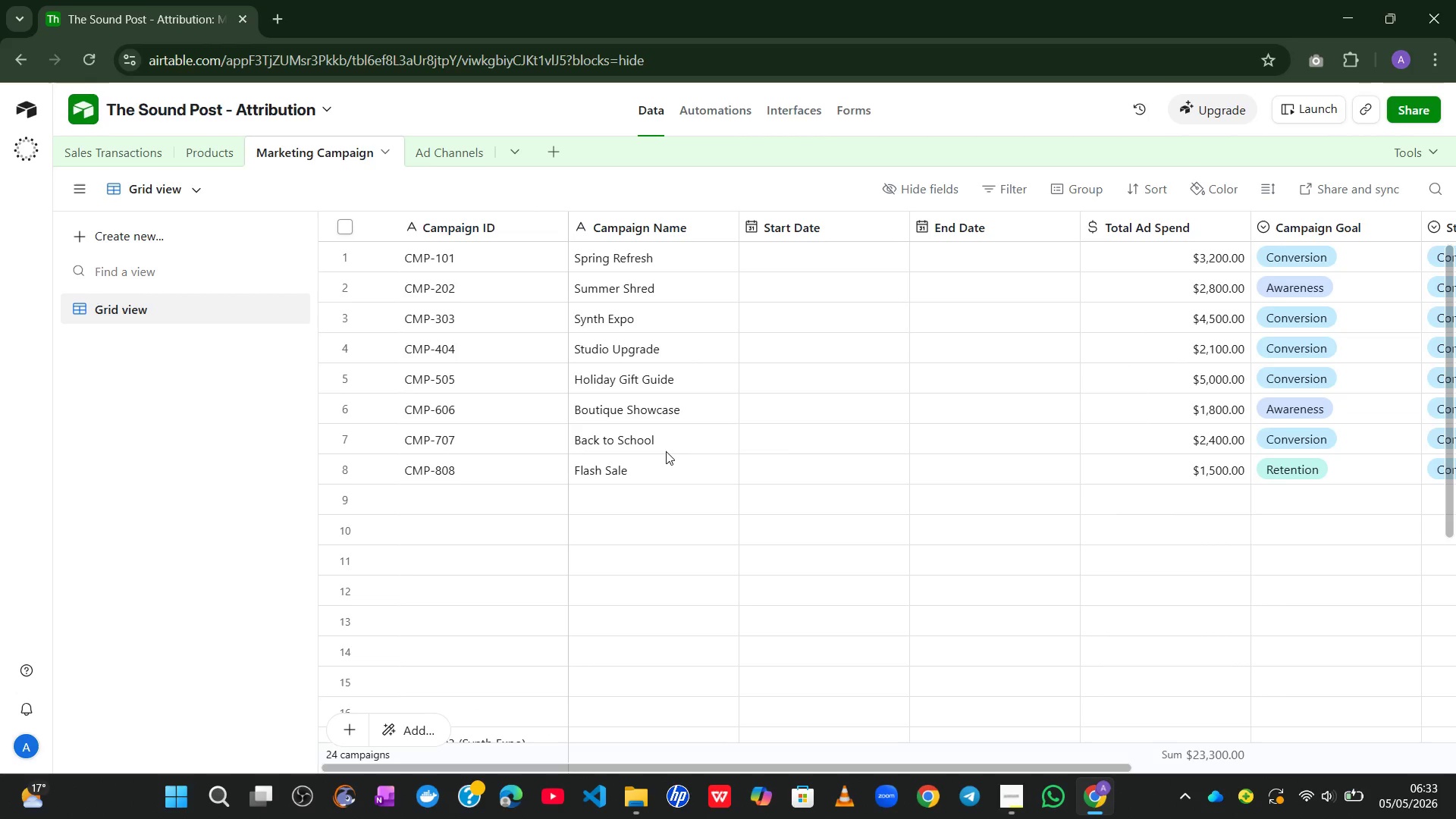 
wait(69.61)
 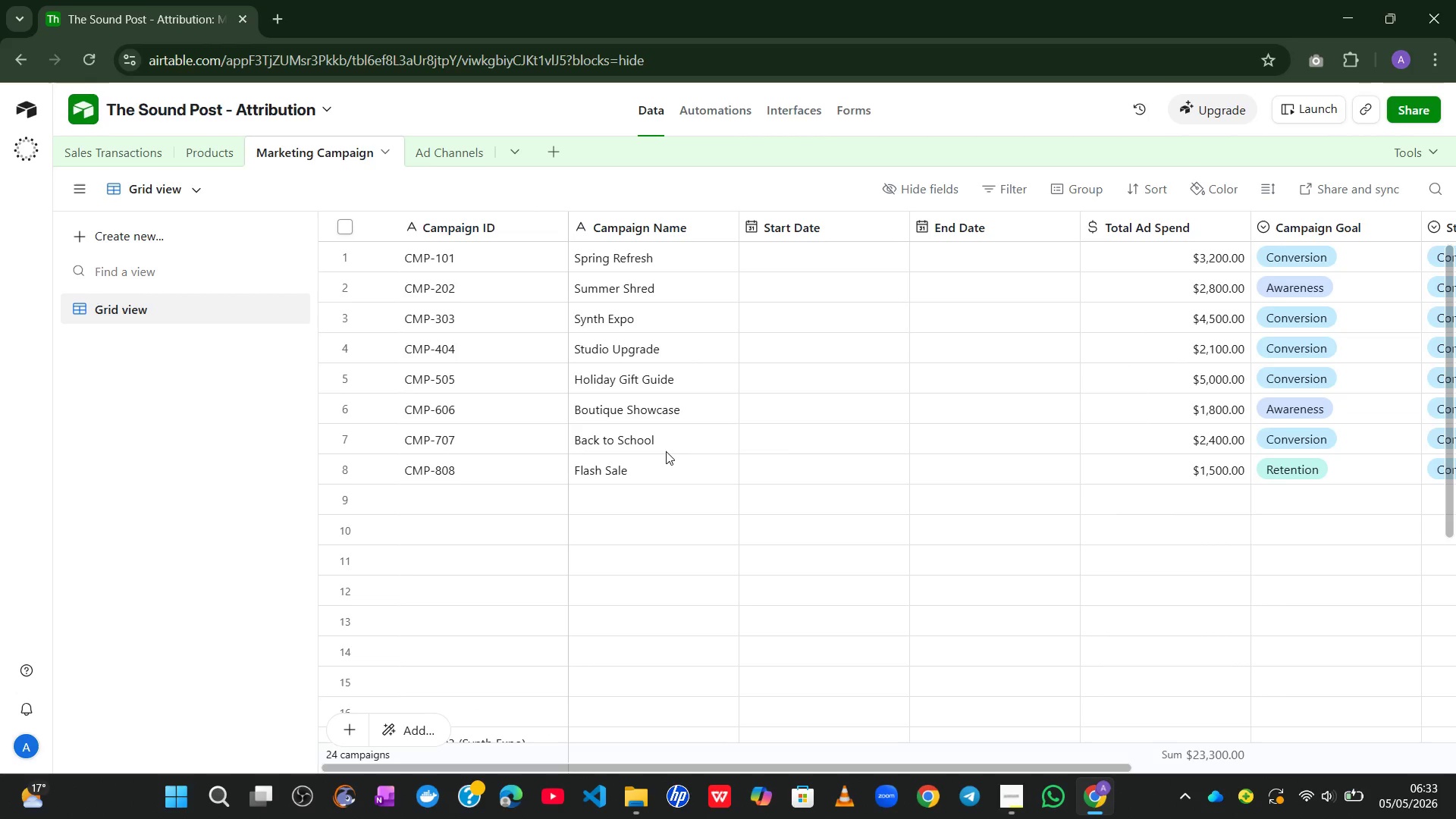 
left_click([1355, 238])
 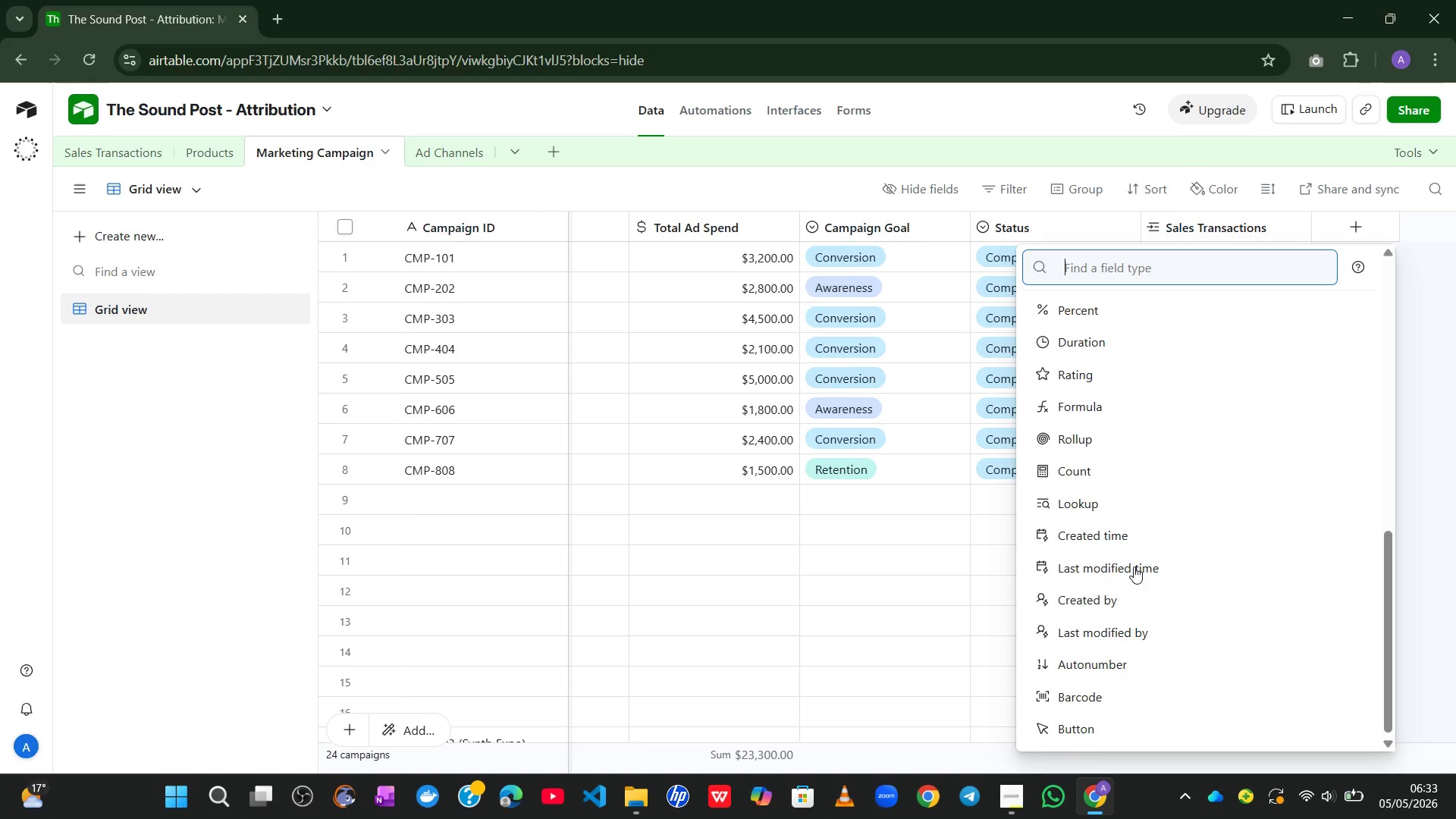 
left_click([1124, 437])
 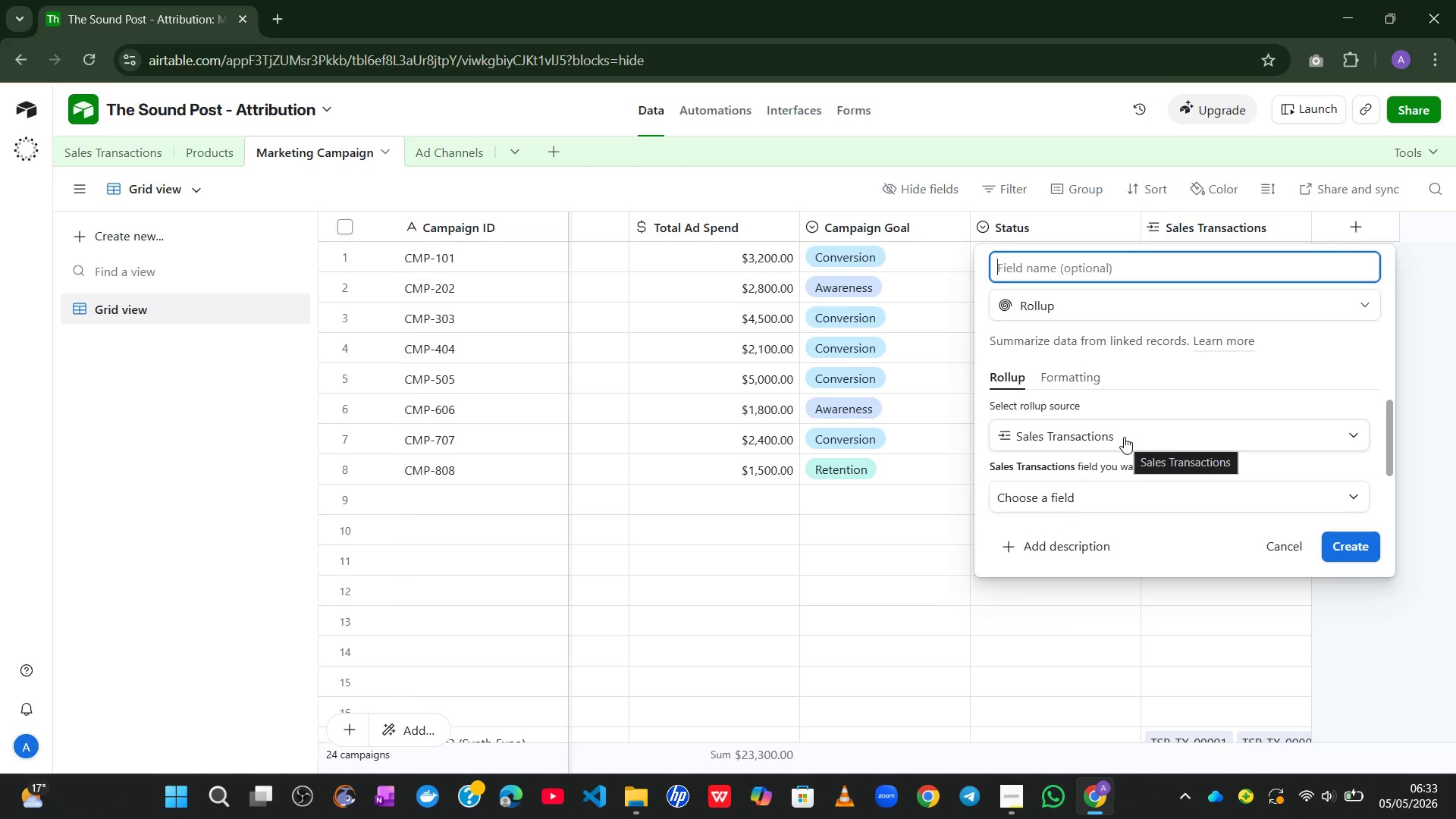 
type(Total Revenue)
 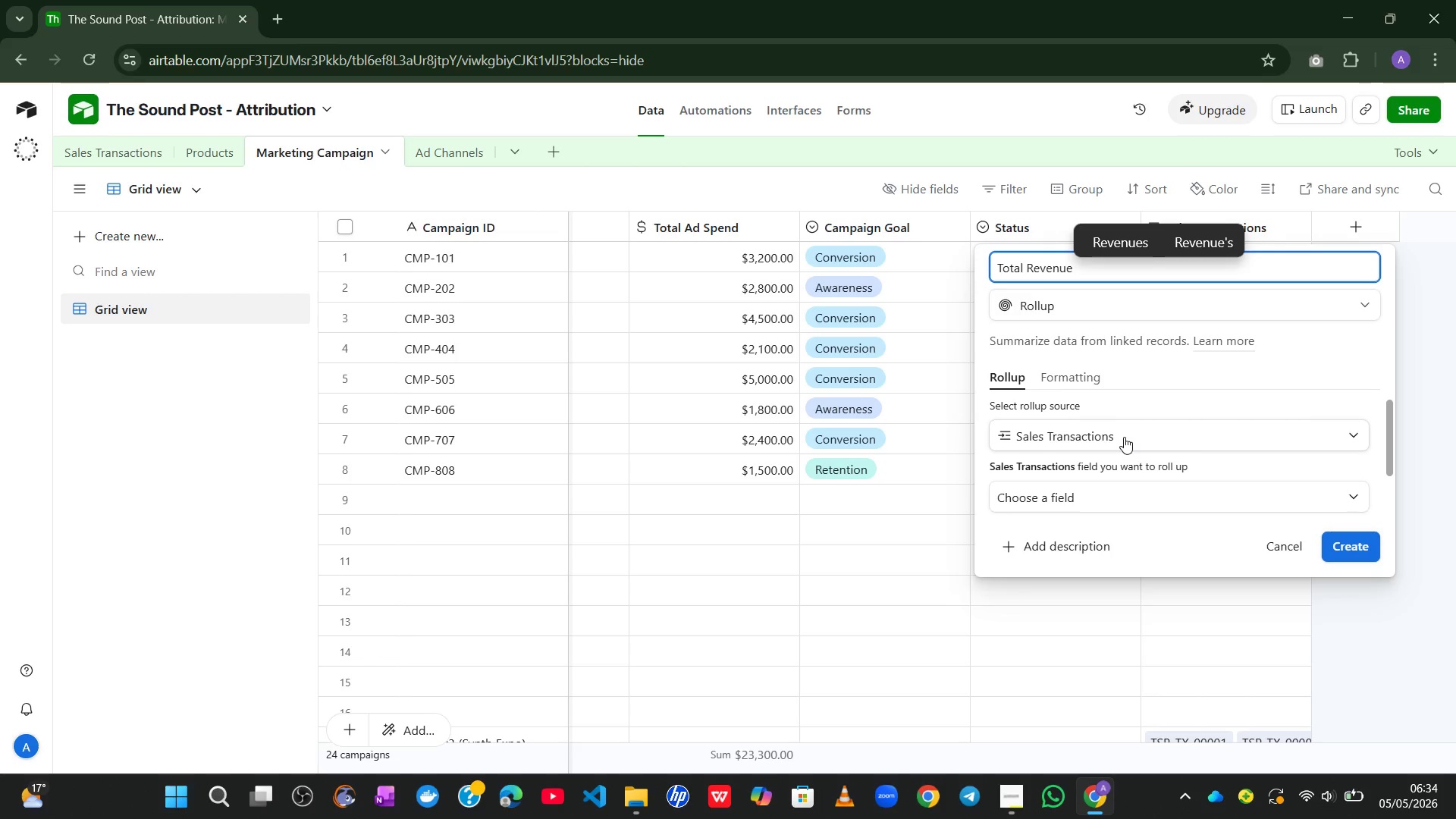 
wait(8.16)
 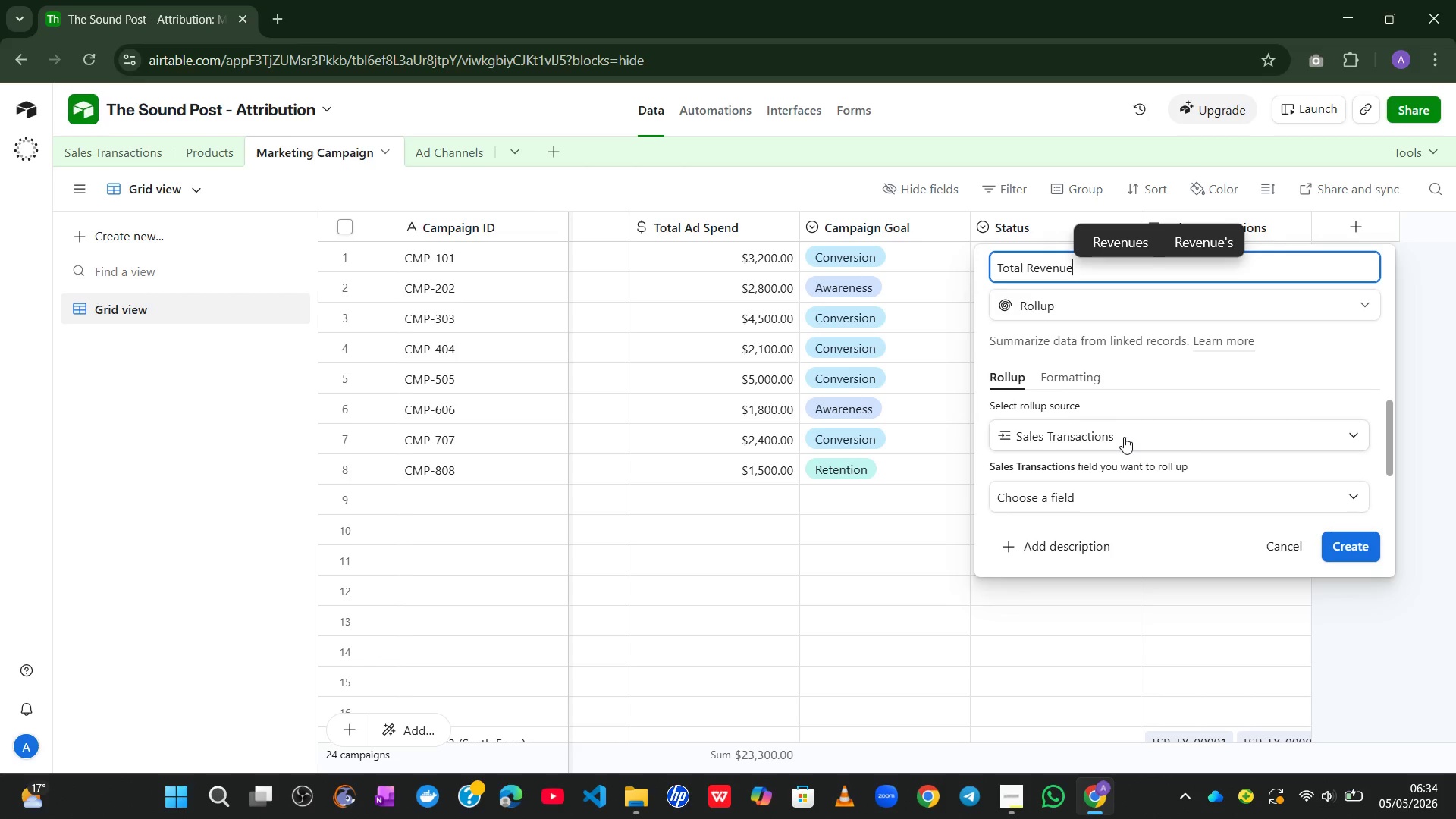 
left_click([1164, 486])
 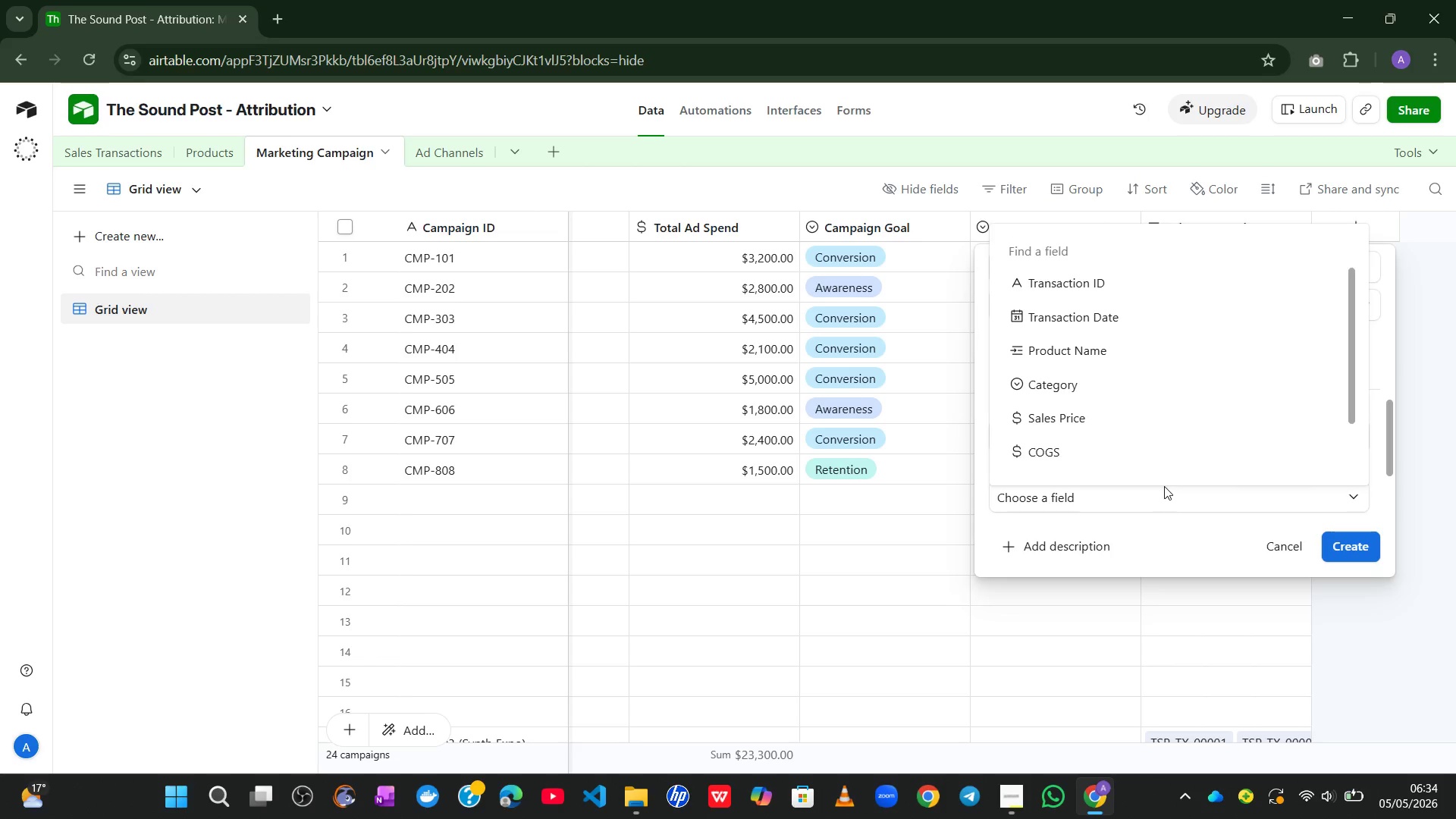 
wait(11.2)
 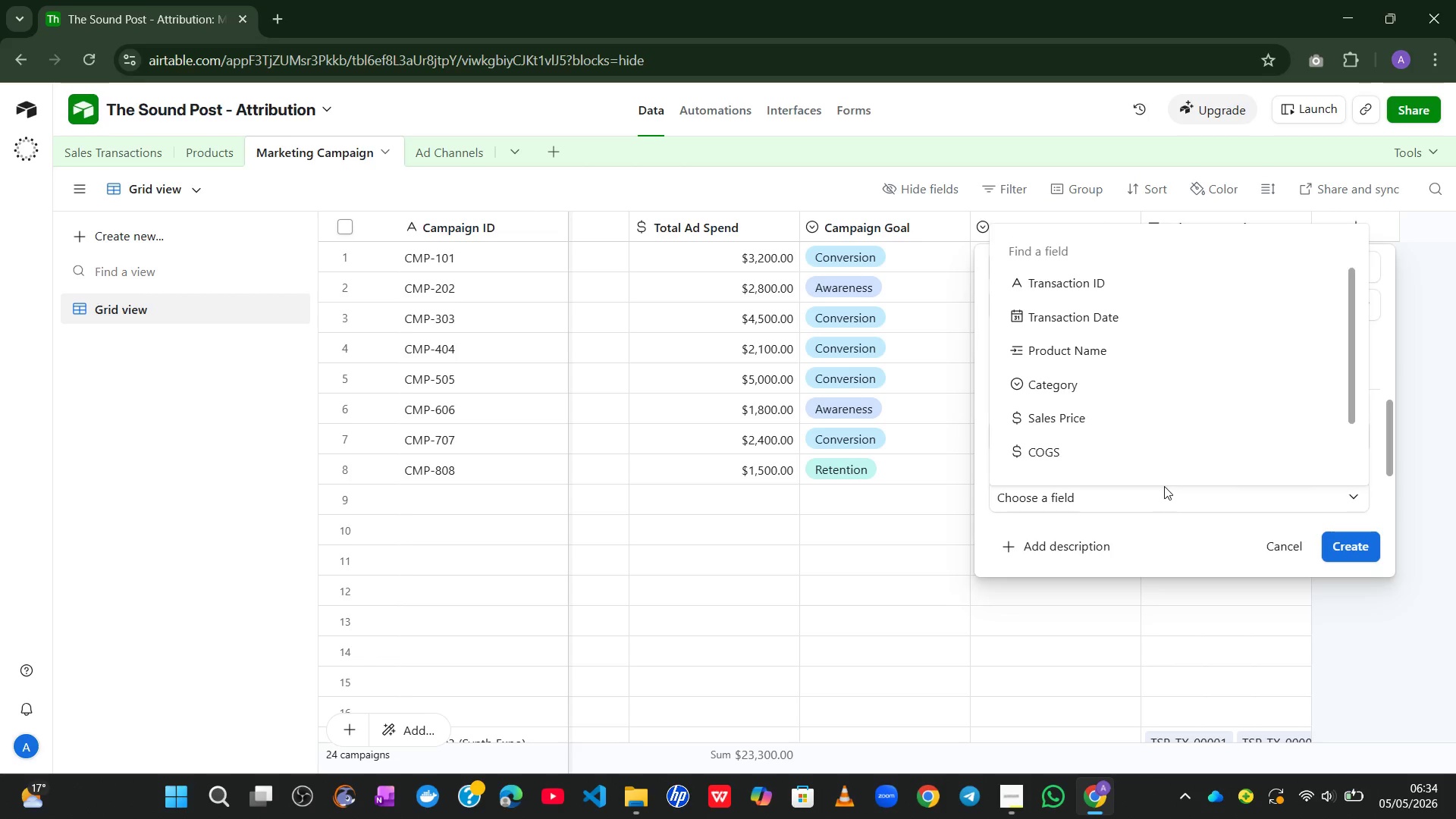 
left_click([1081, 355])
 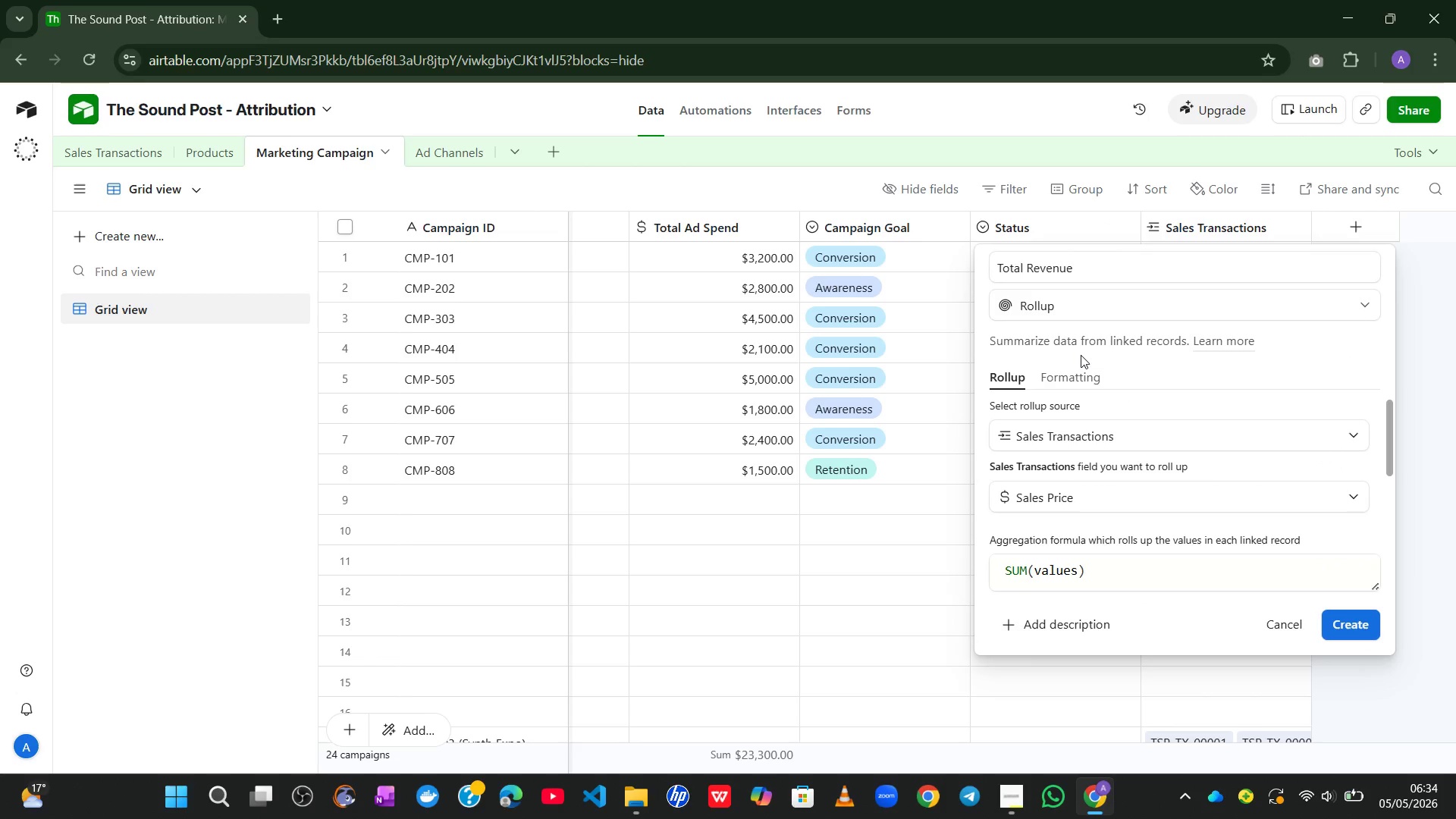 
wait(6.19)
 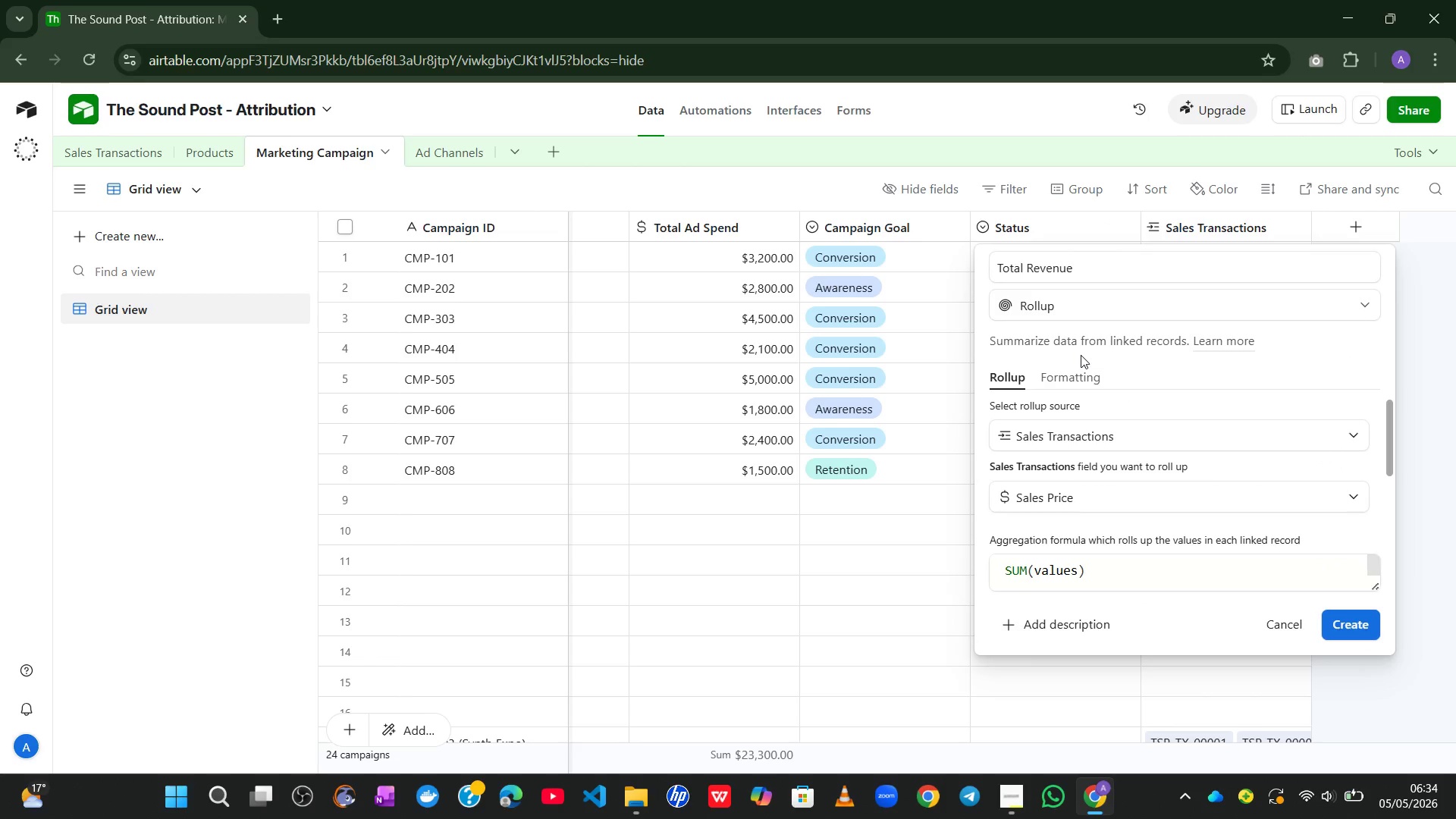 
left_click([1354, 629])
 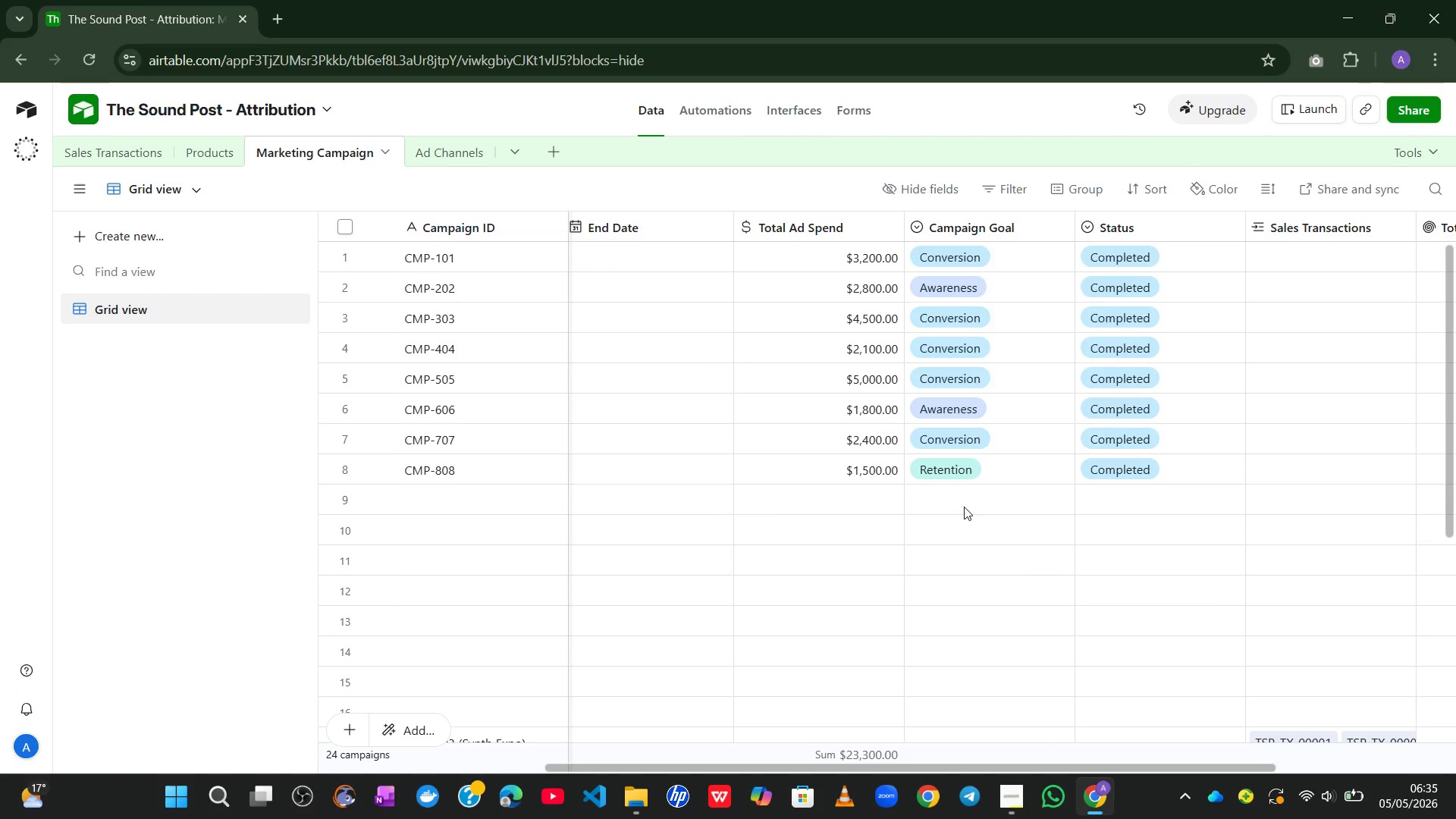 
wait(45.09)
 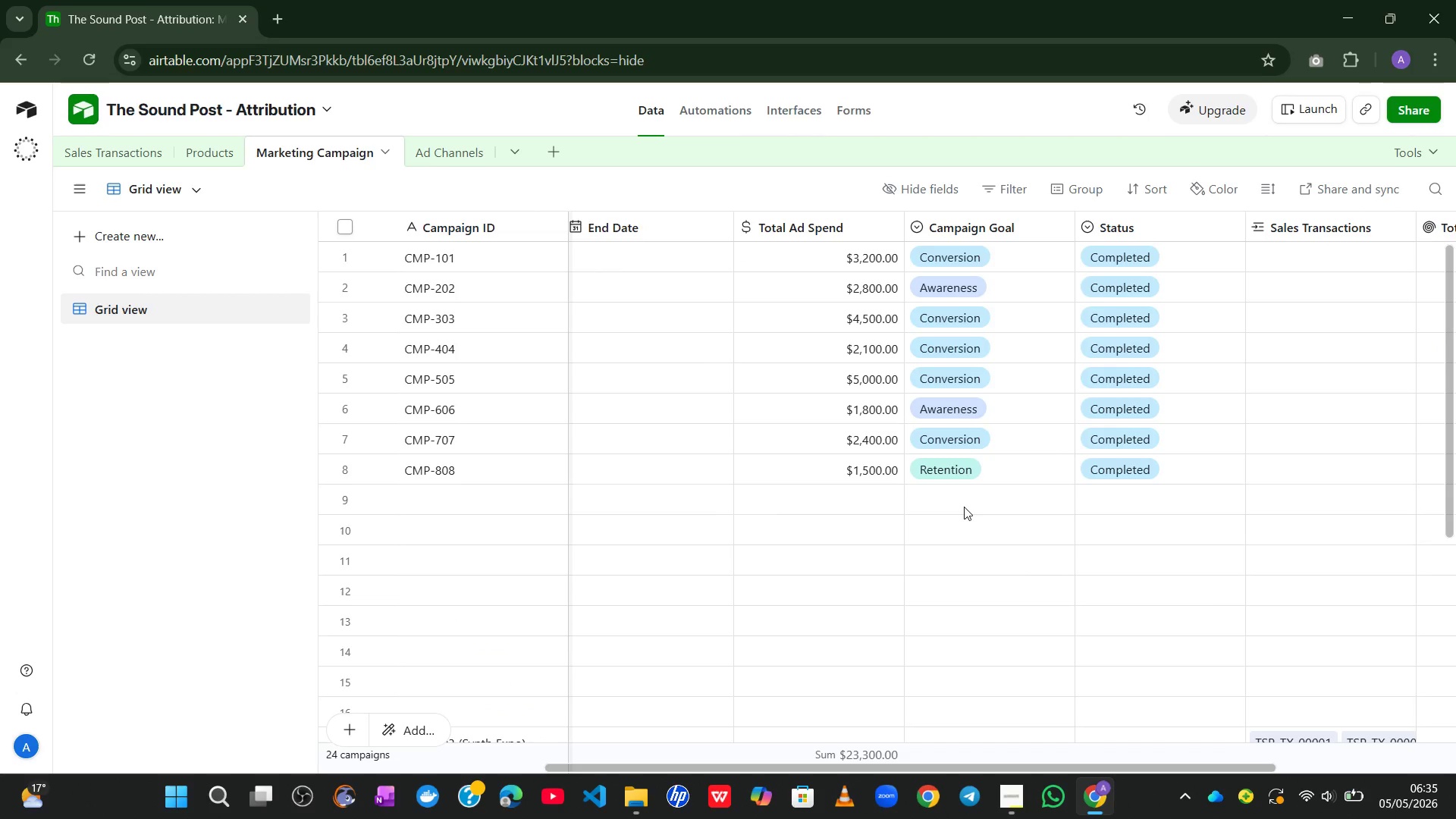 
left_click([1370, 218])
 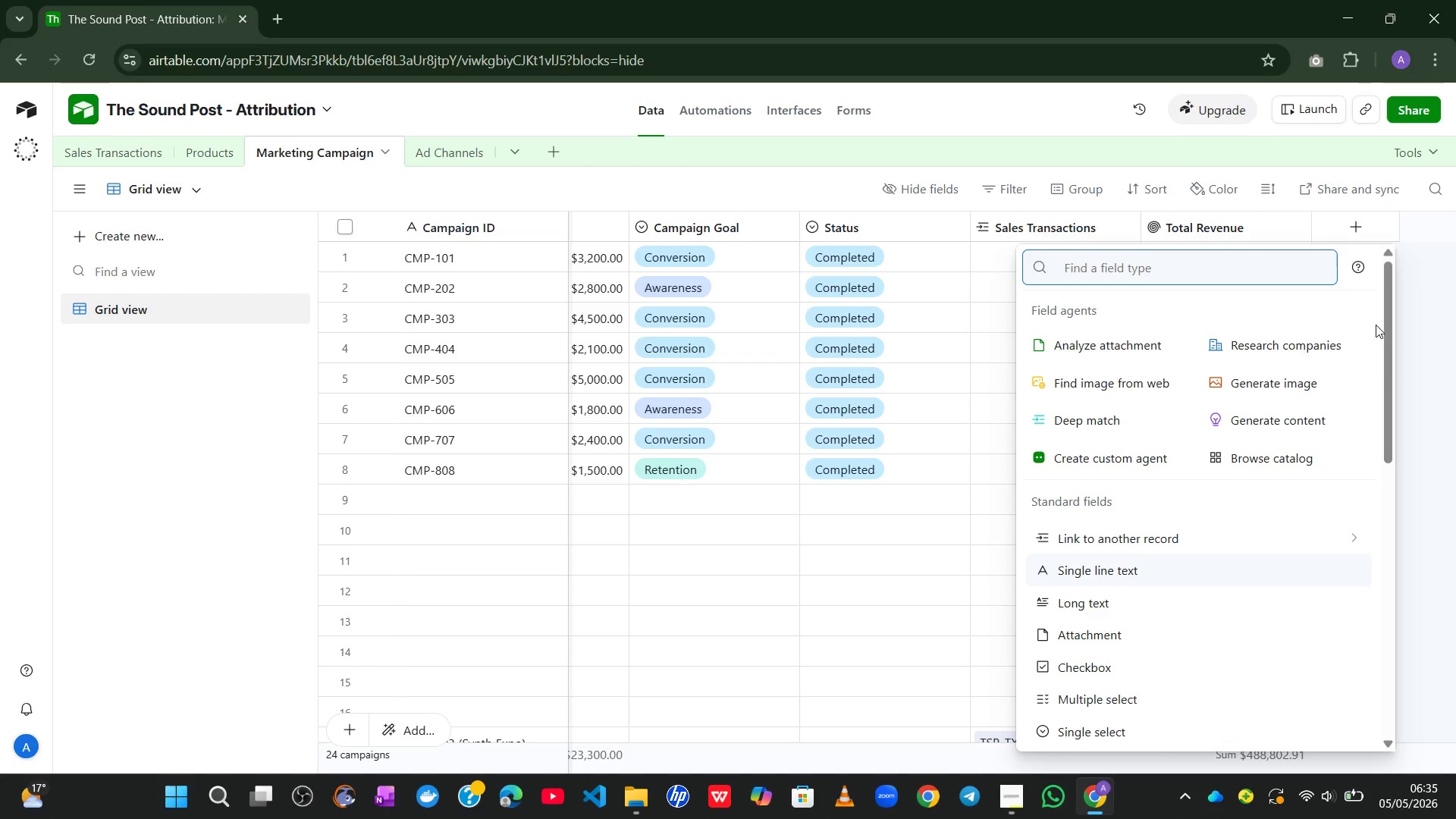 
wait(7.06)
 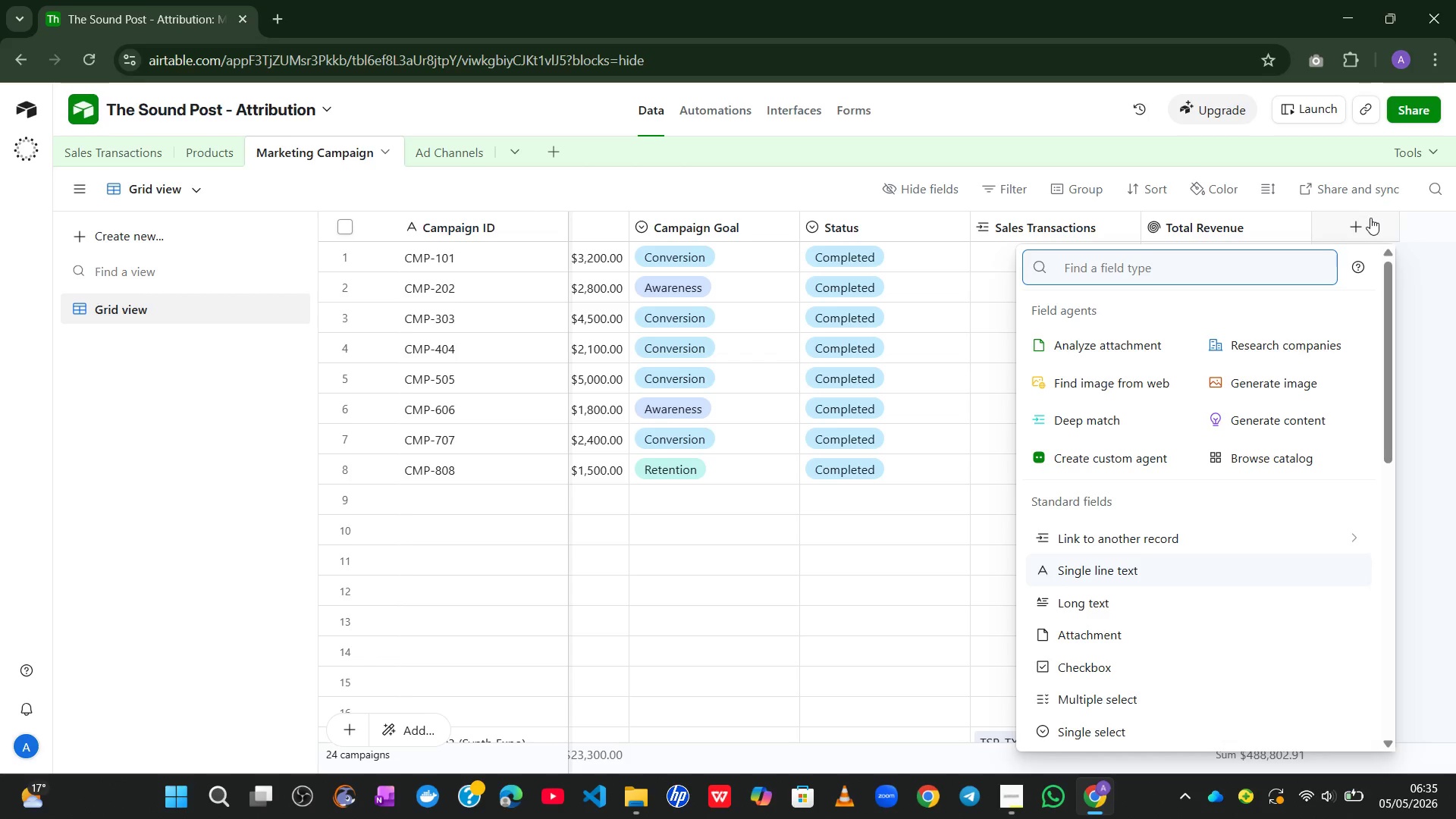 
mouse_move([1203, 573])
 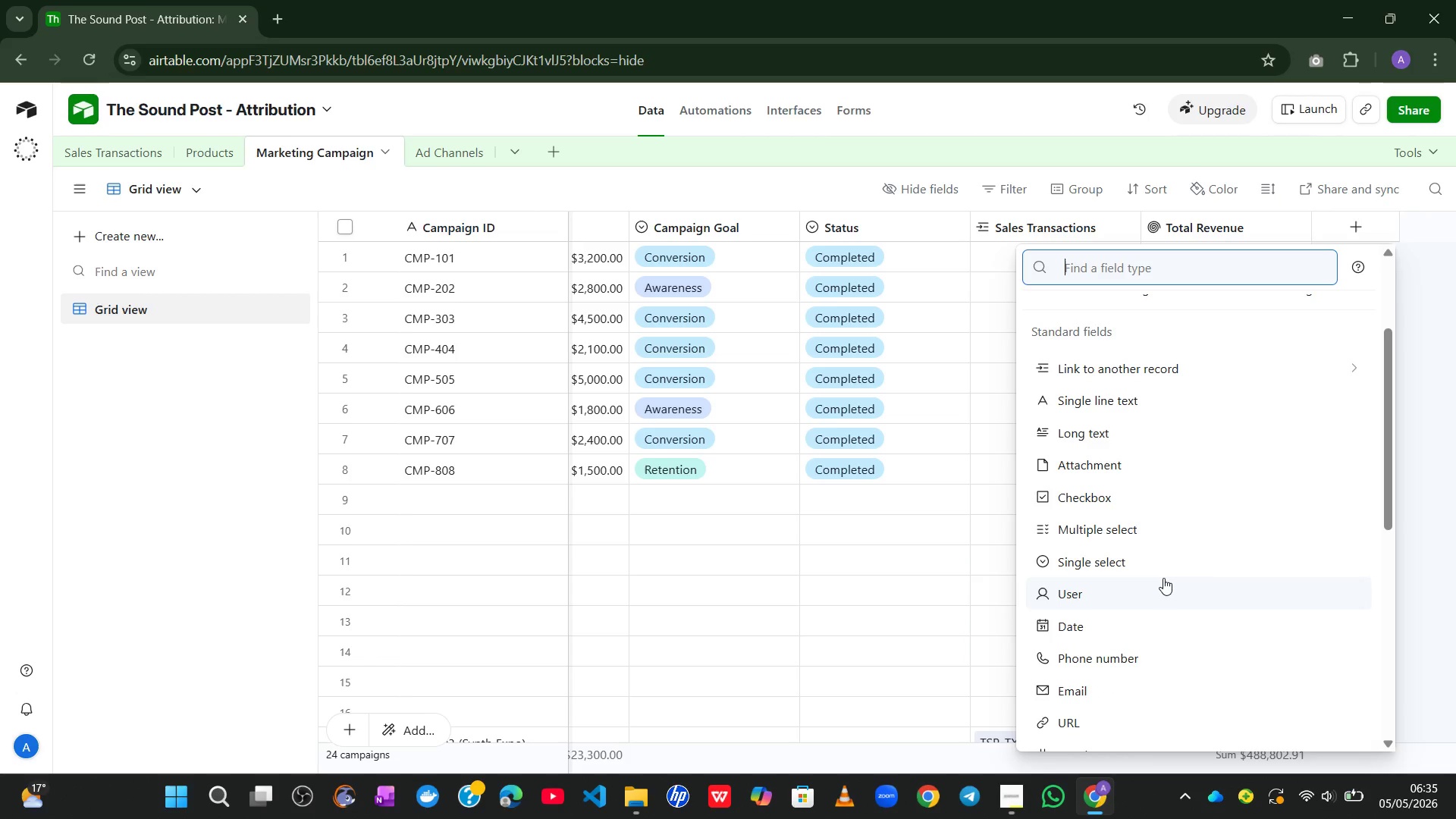 
left_click([1163, 578])
 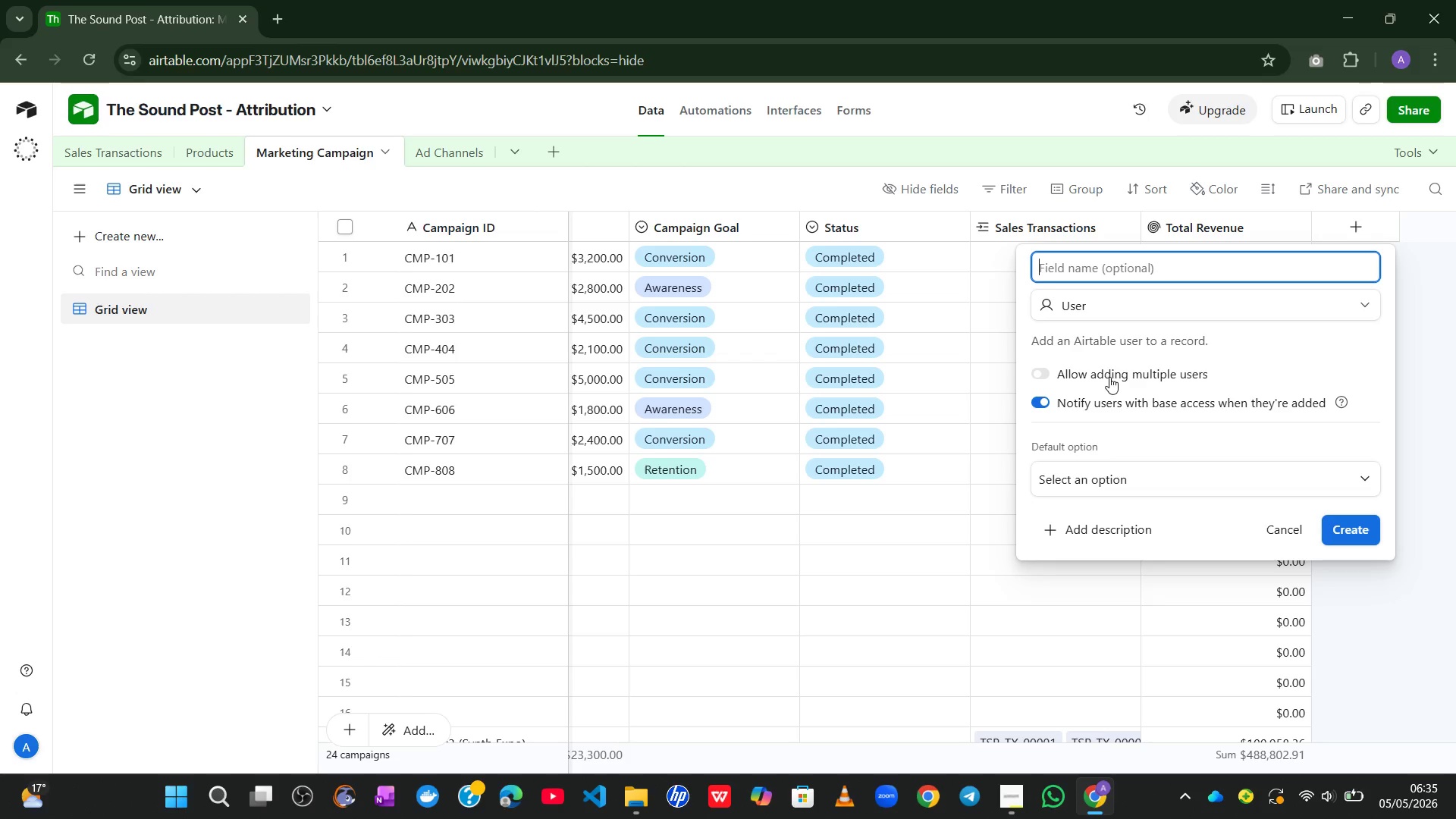 
left_click([1241, 310])
 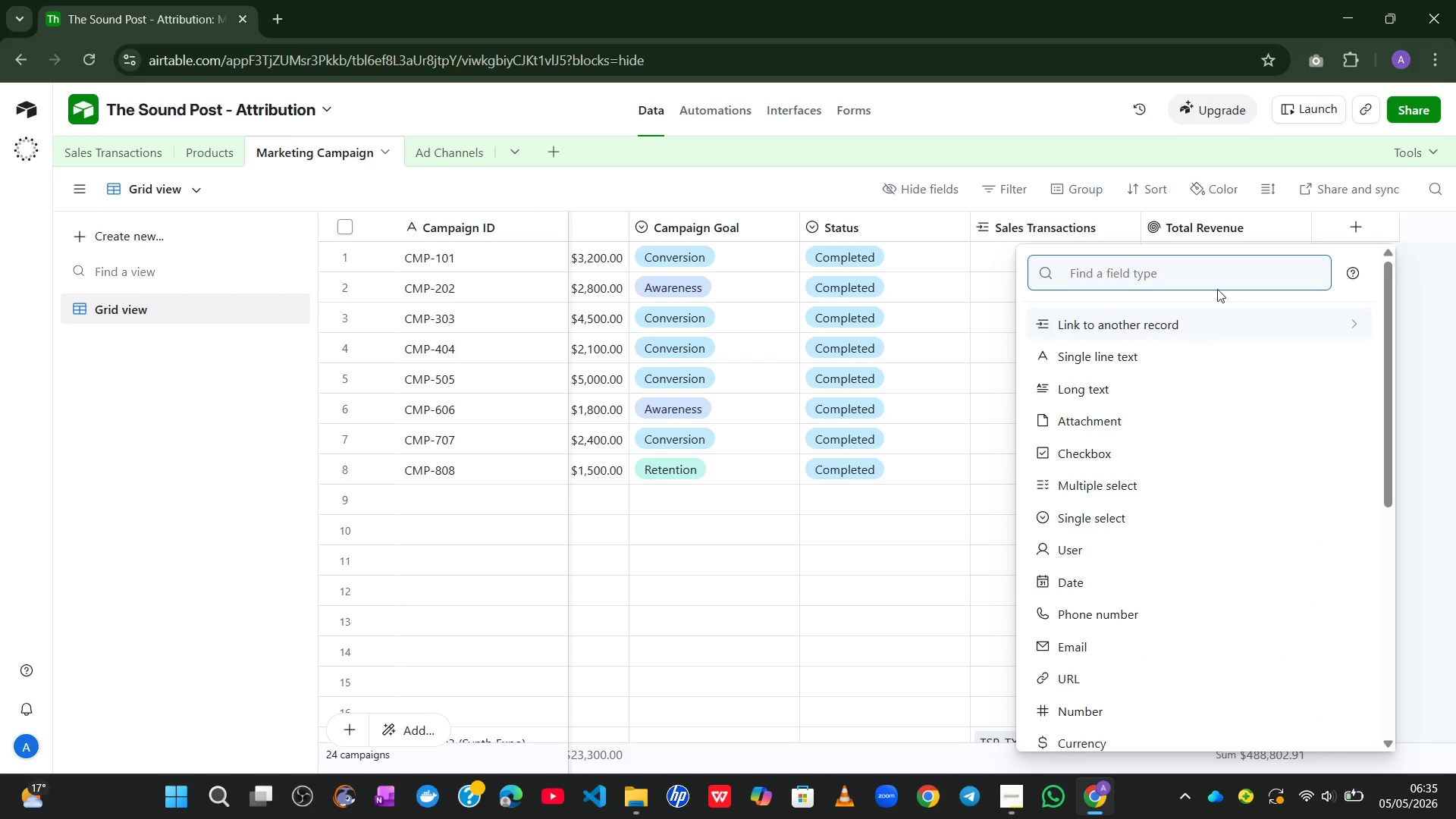 
left_click([1212, 287])
 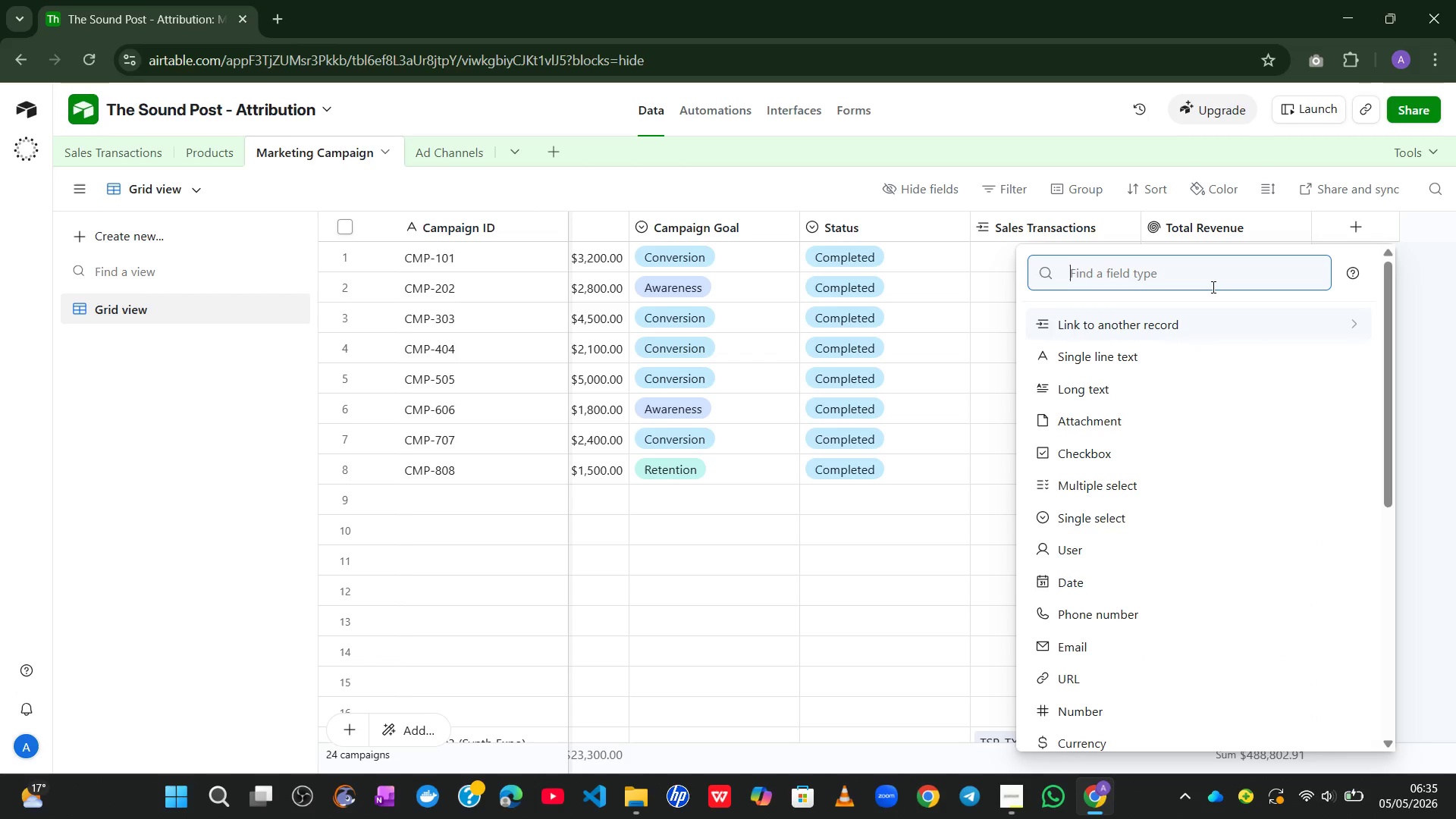 
wait(5.72)
 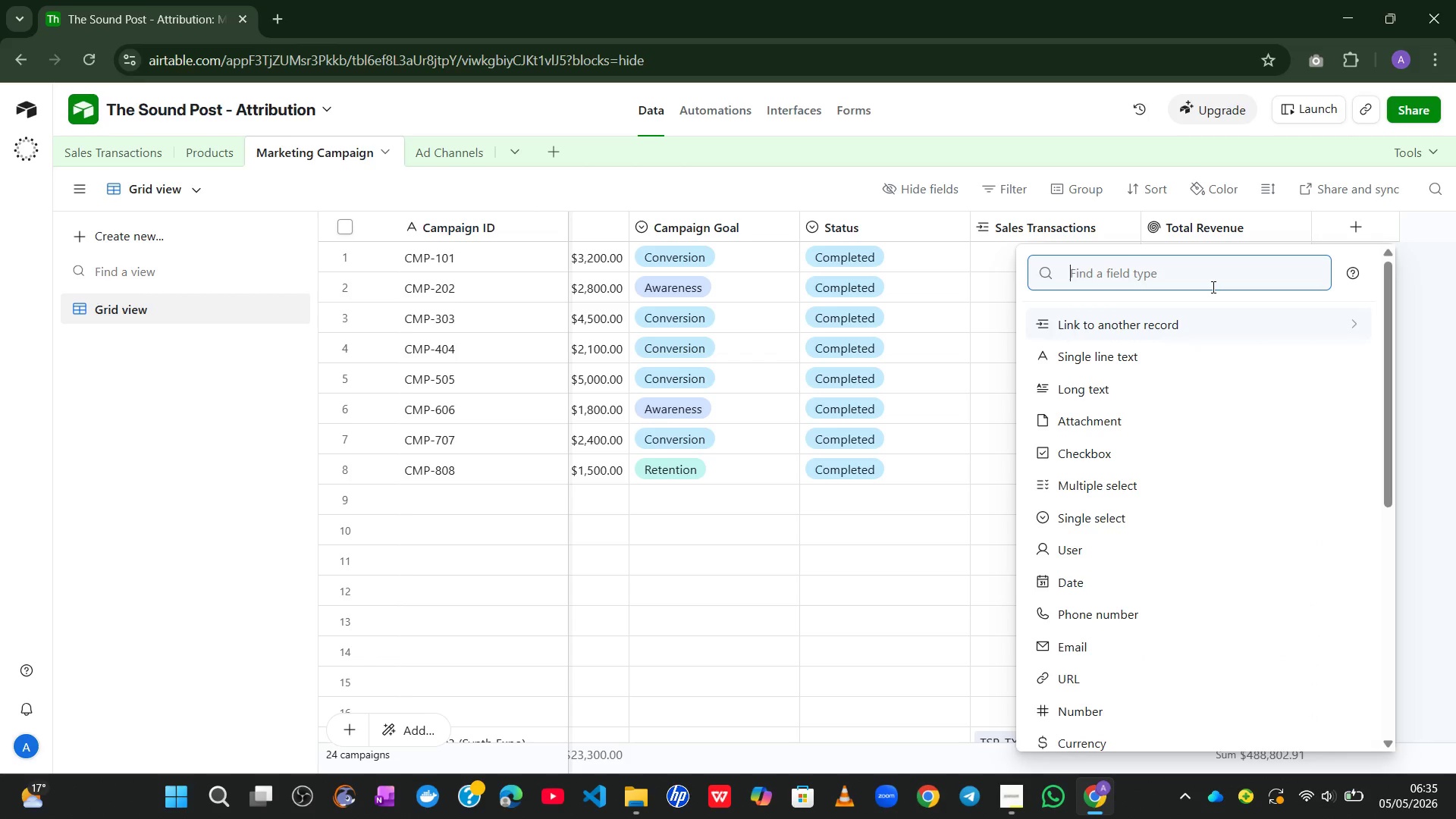 
type(Total Co)
key(Backspace)
type(OGS)
 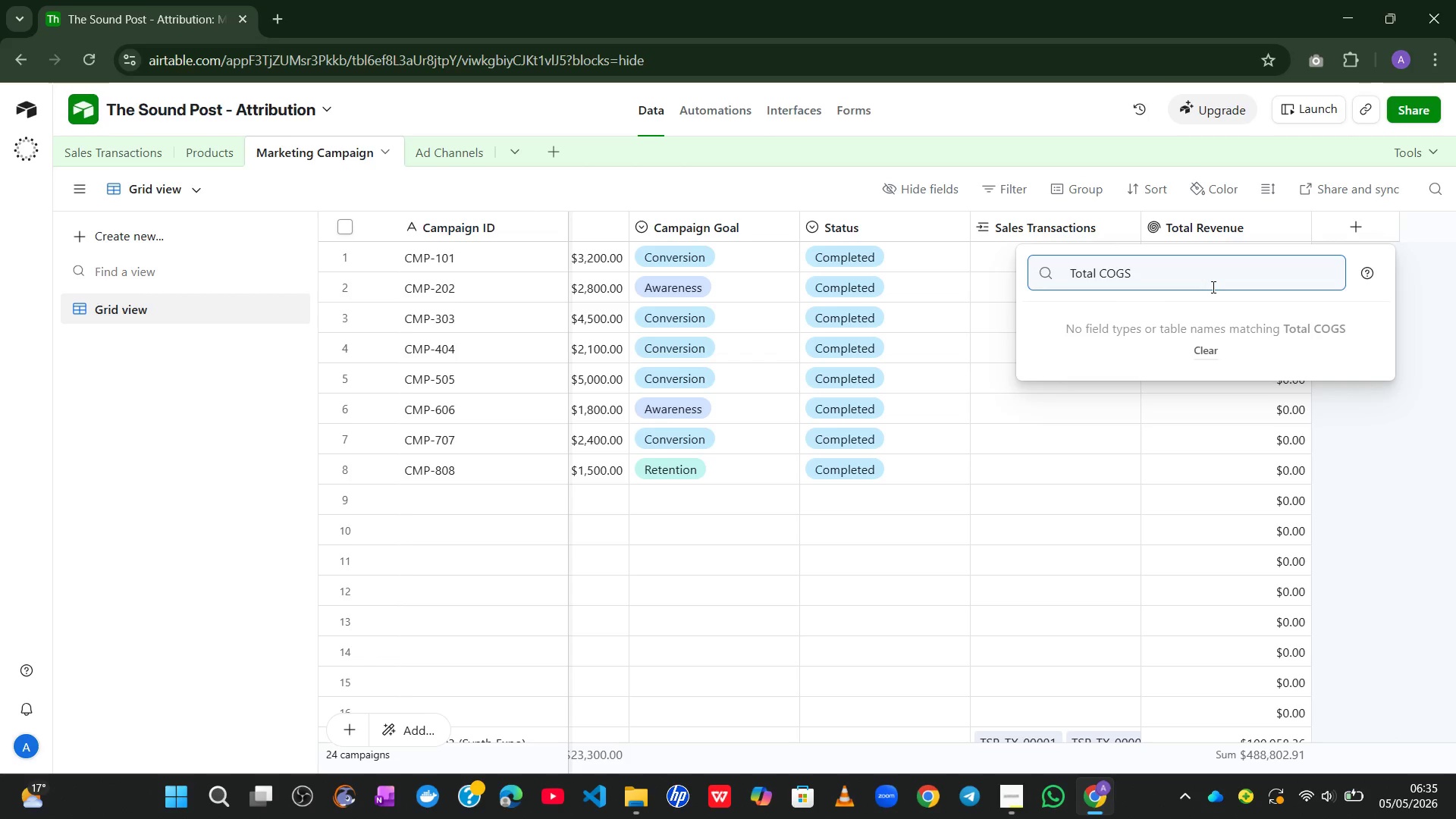 
key(Control+A)
 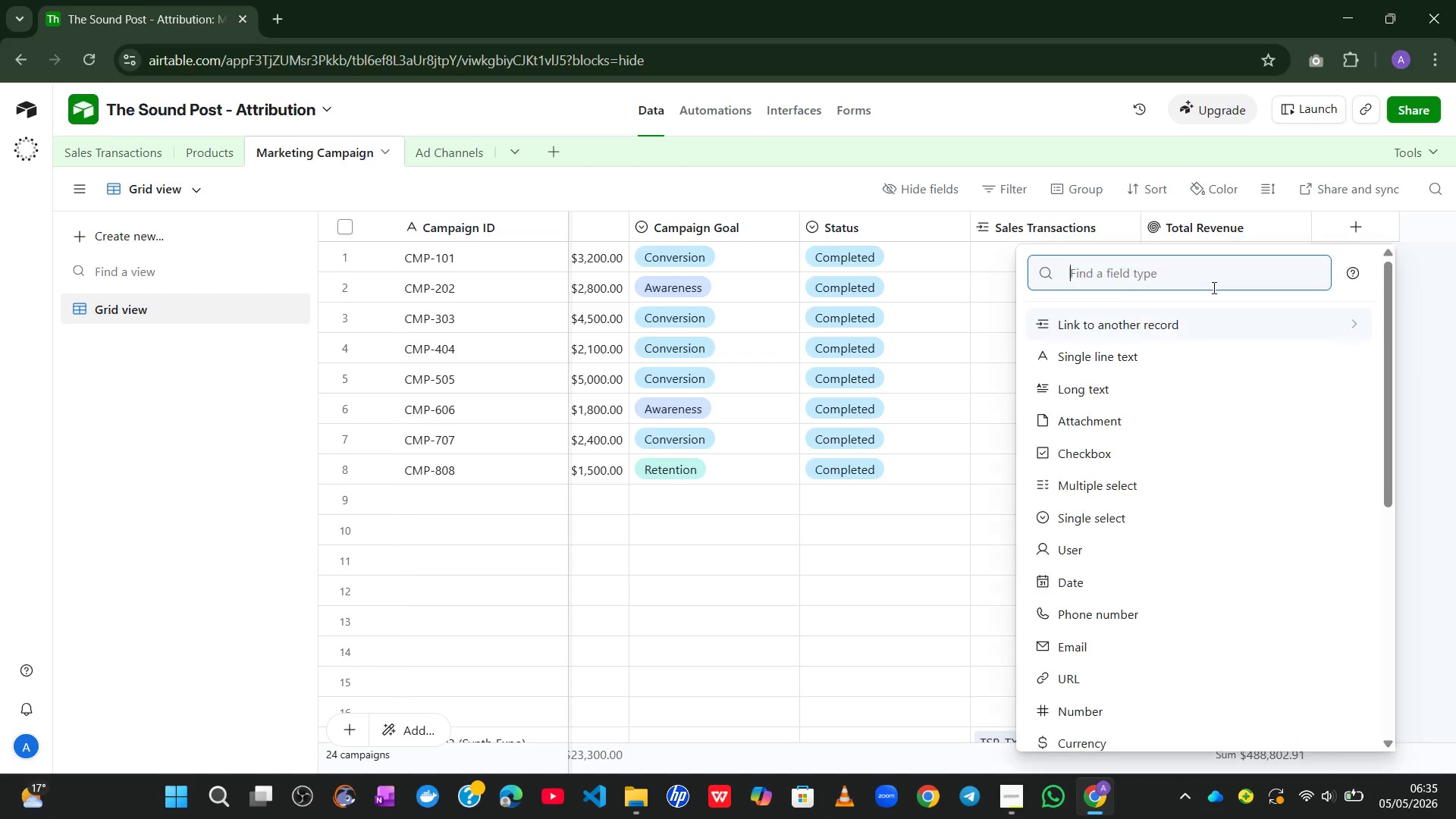 
key(Control+X)
 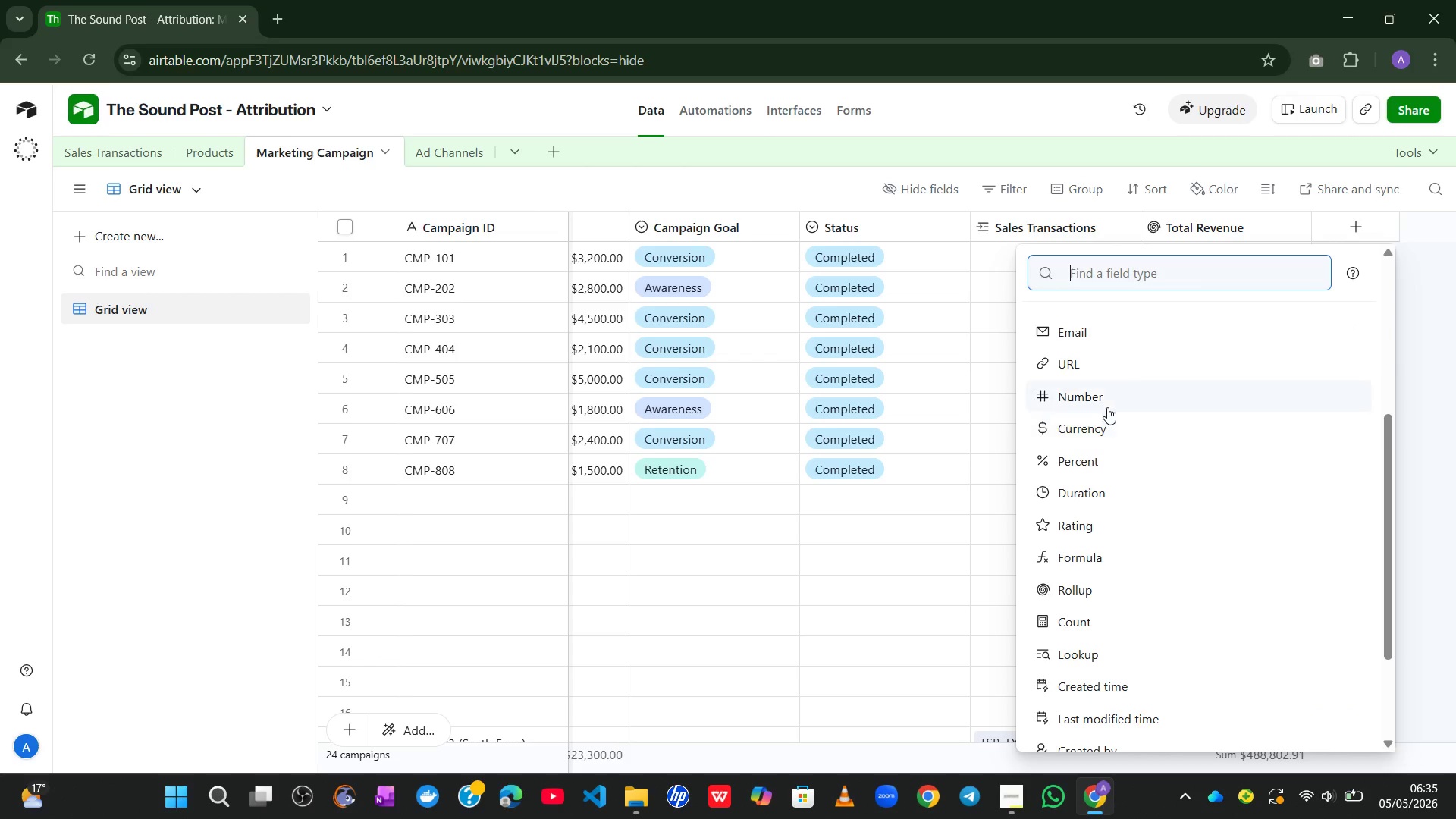 
left_click([1118, 582])
 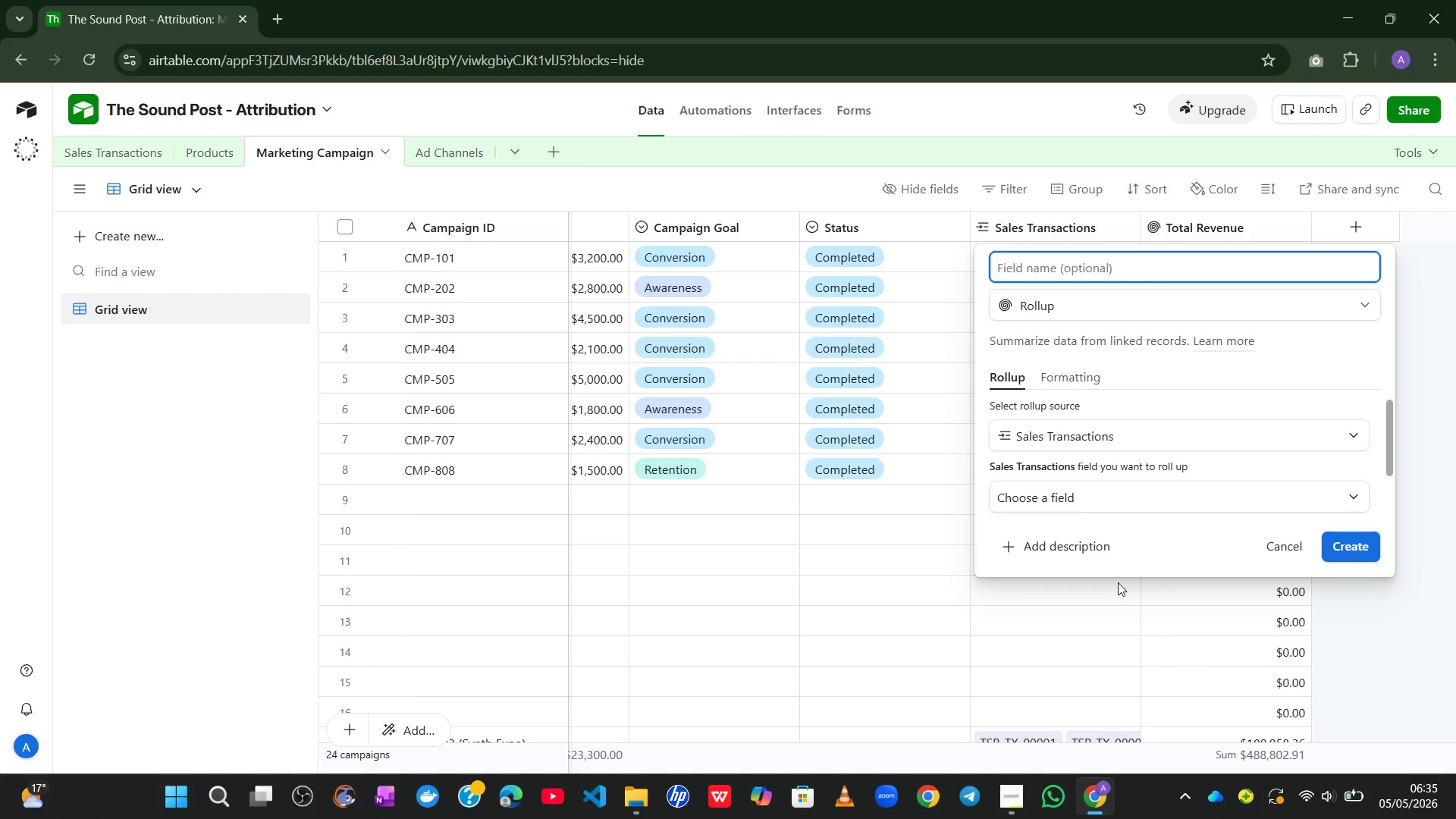 
key(Control+V)
 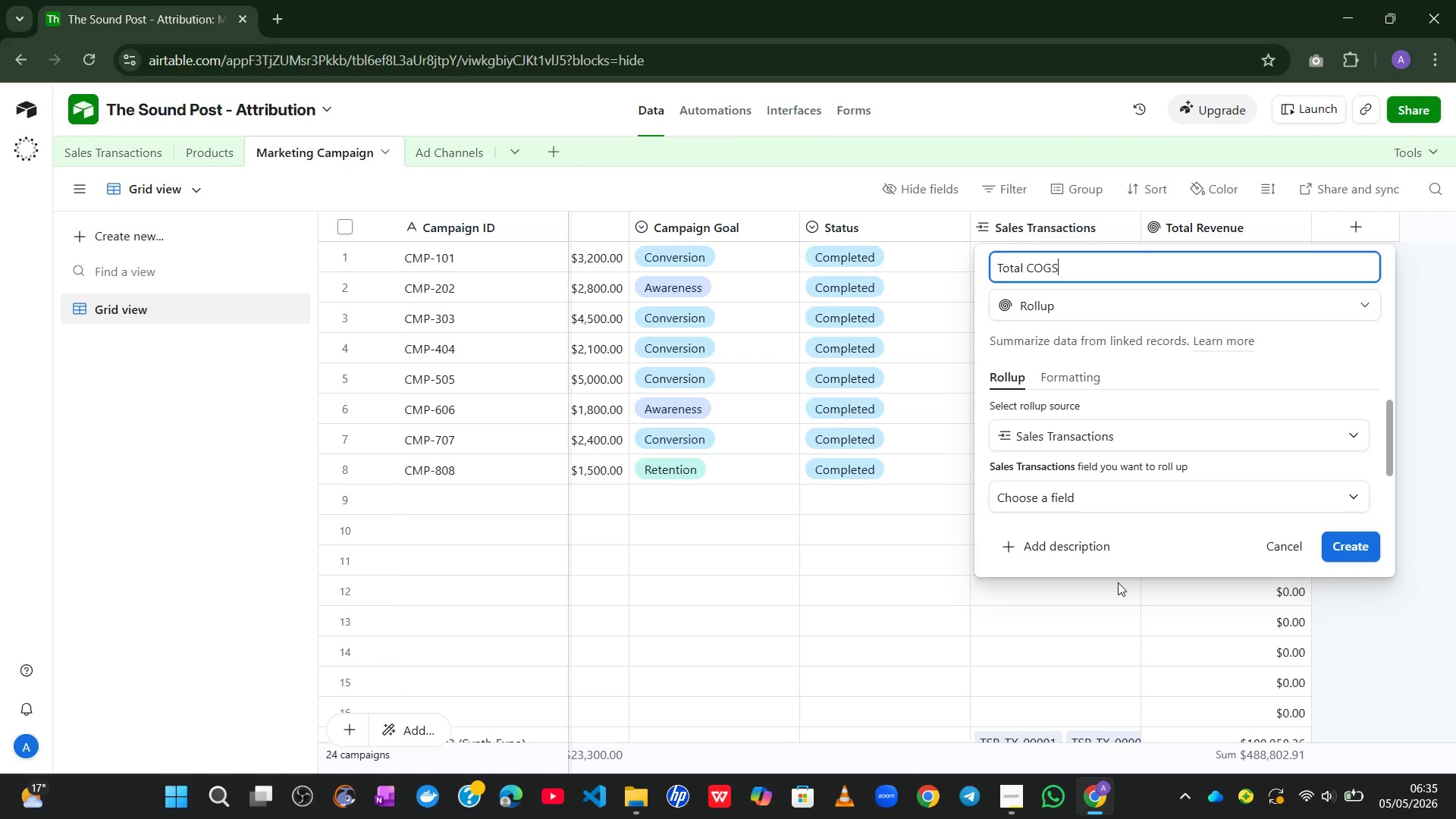 
wait(8.17)
 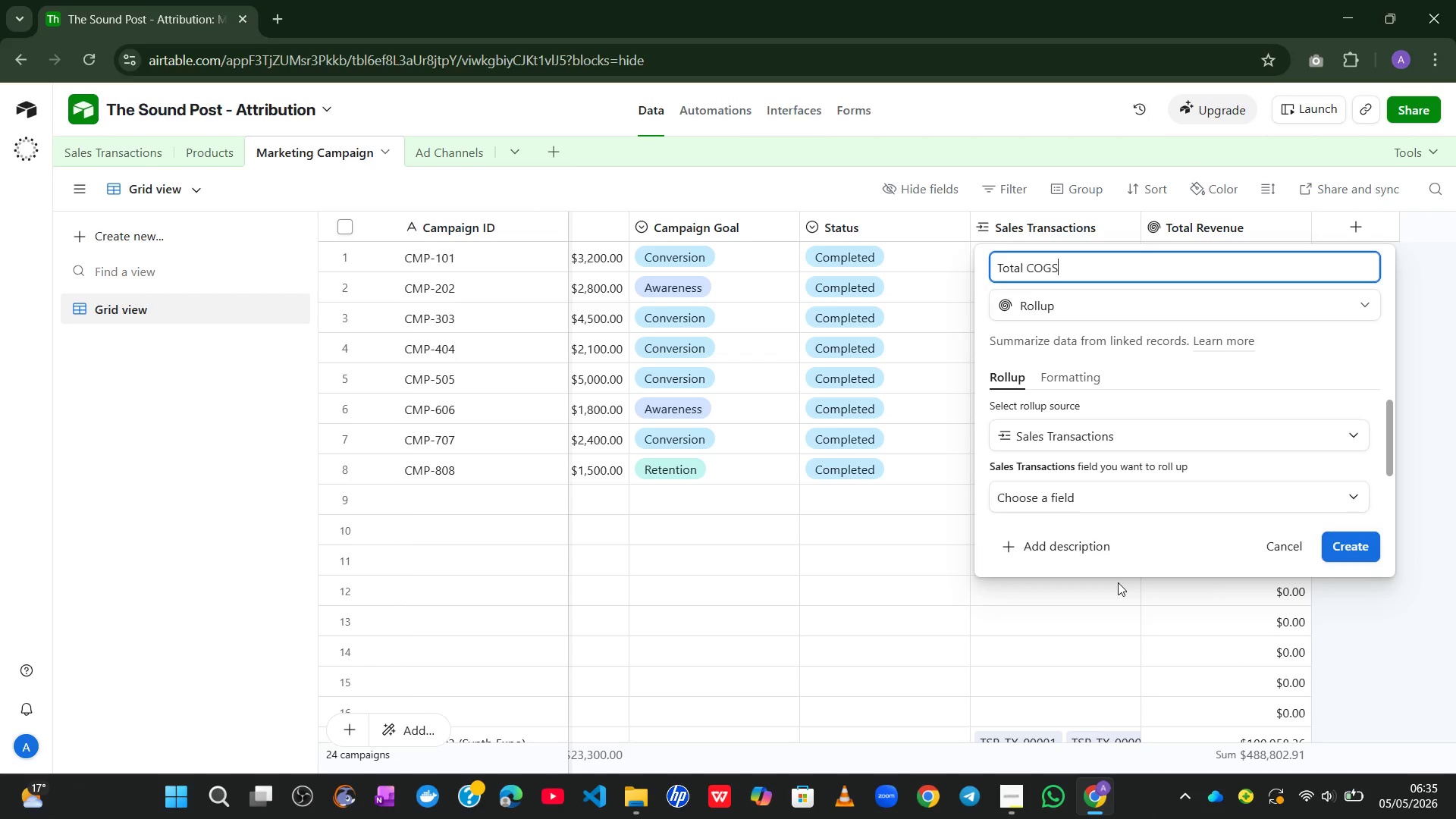 
left_click([1171, 497])
 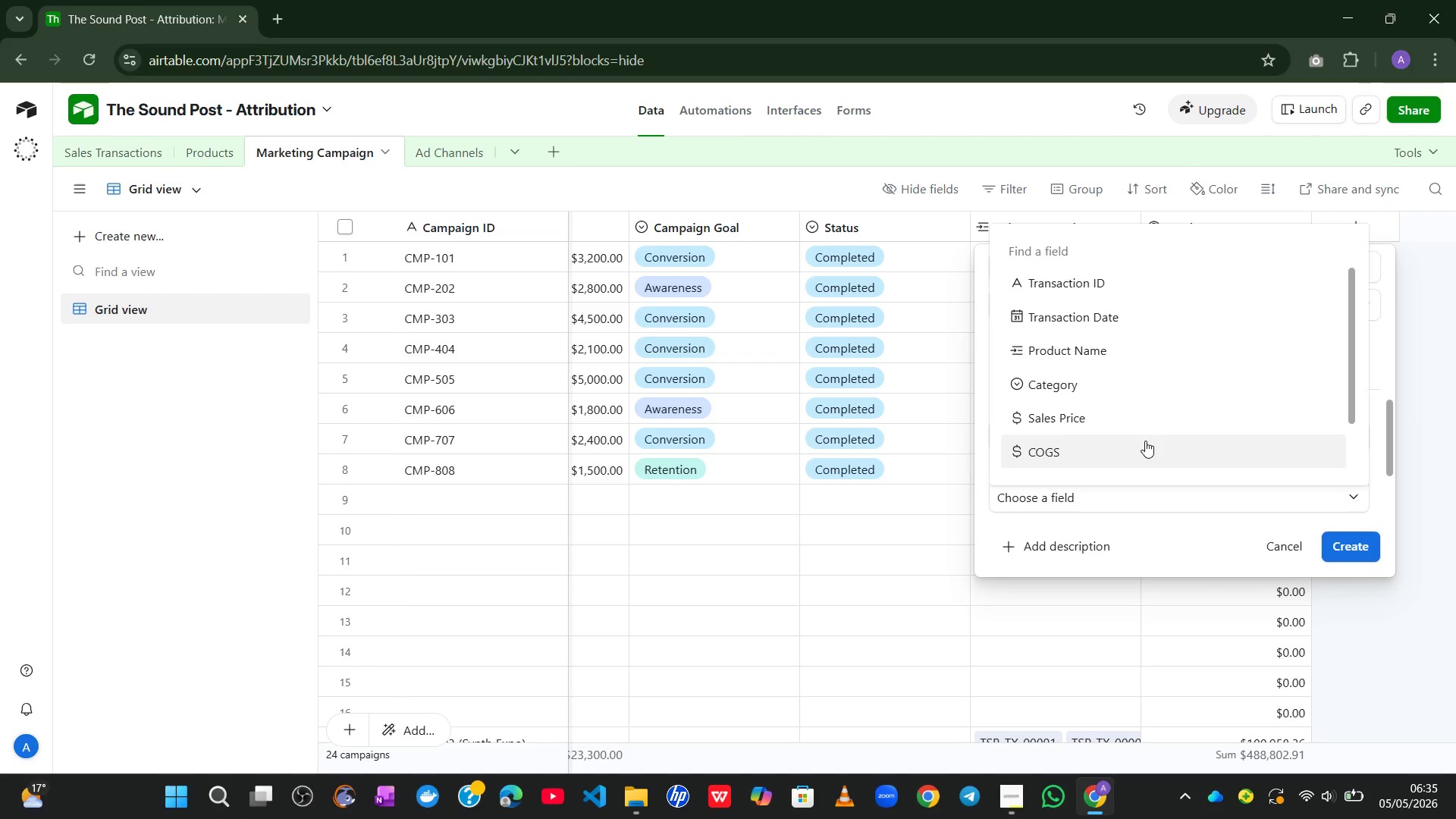 
left_click([1144, 441])
 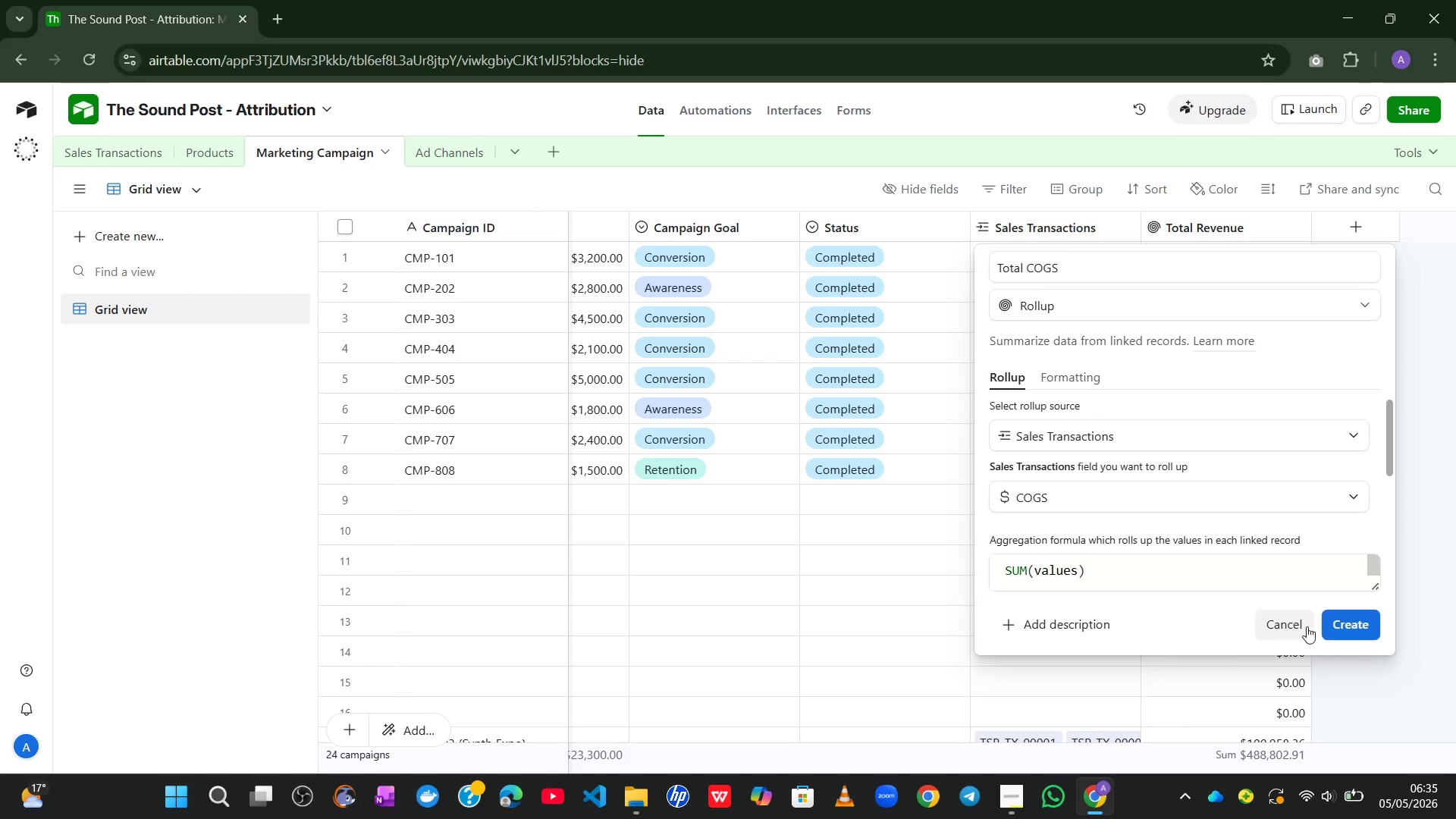 
left_click([1354, 635])
 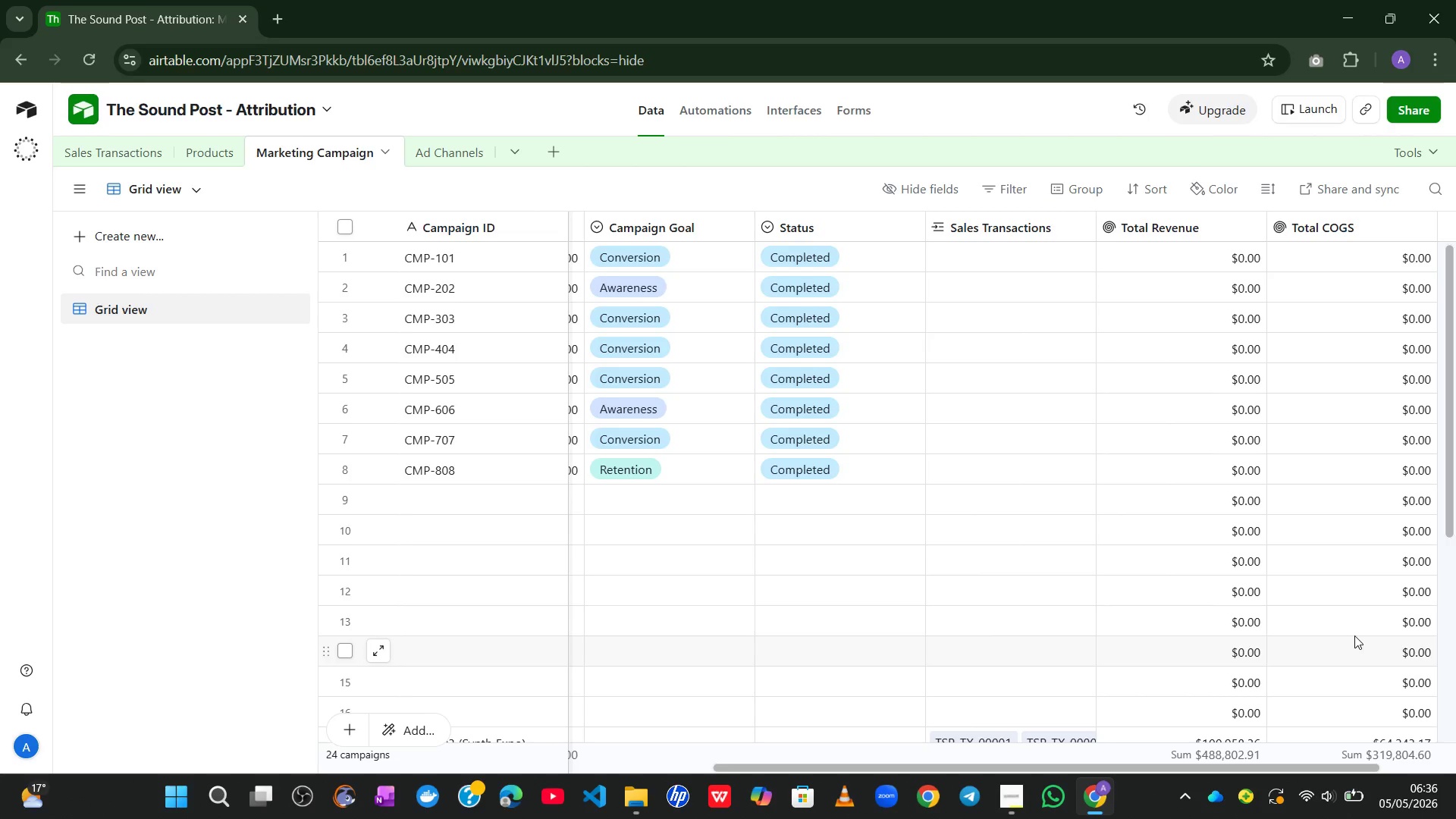 
wait(23.06)
 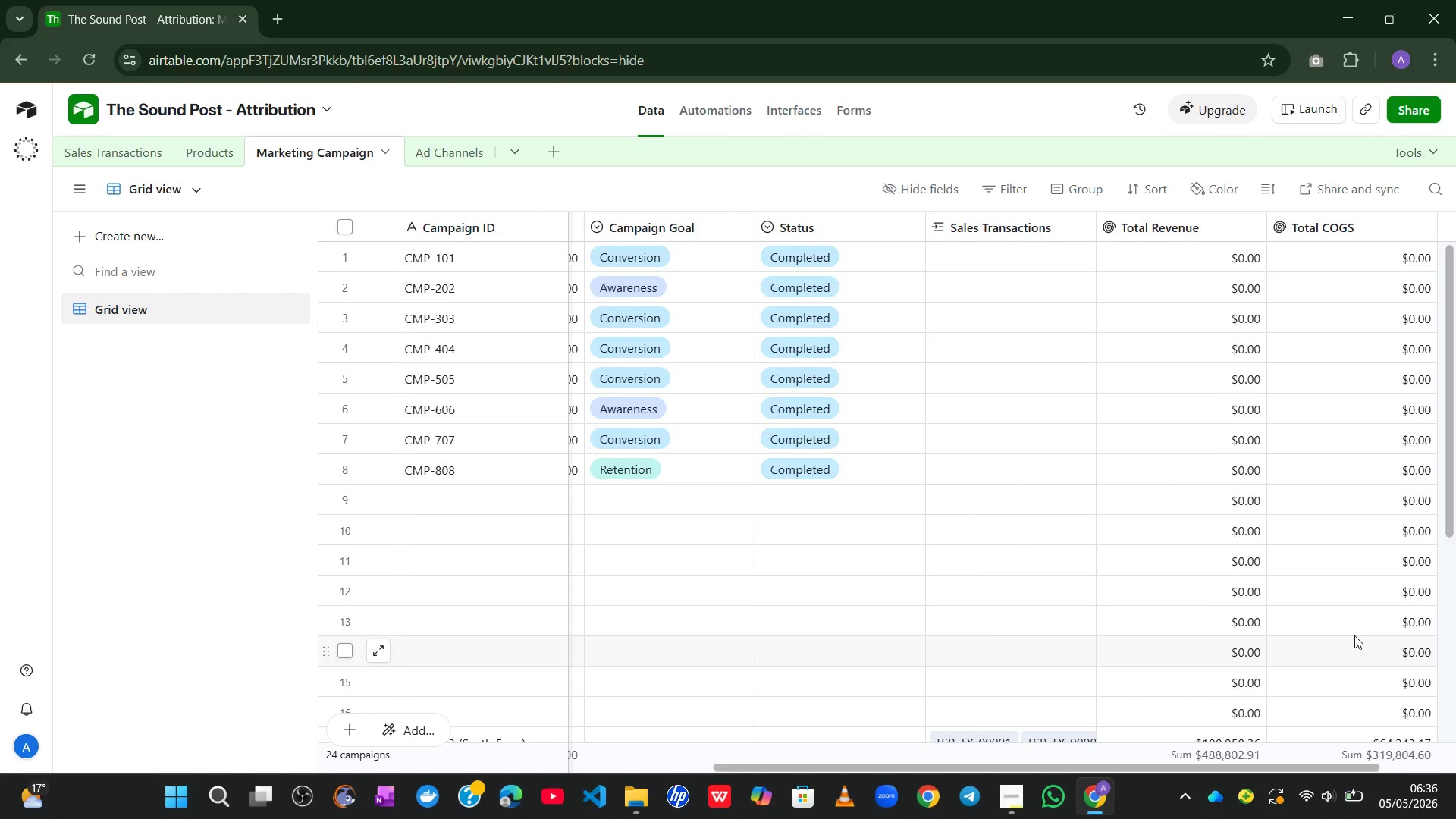 
left_click([1358, 228])
 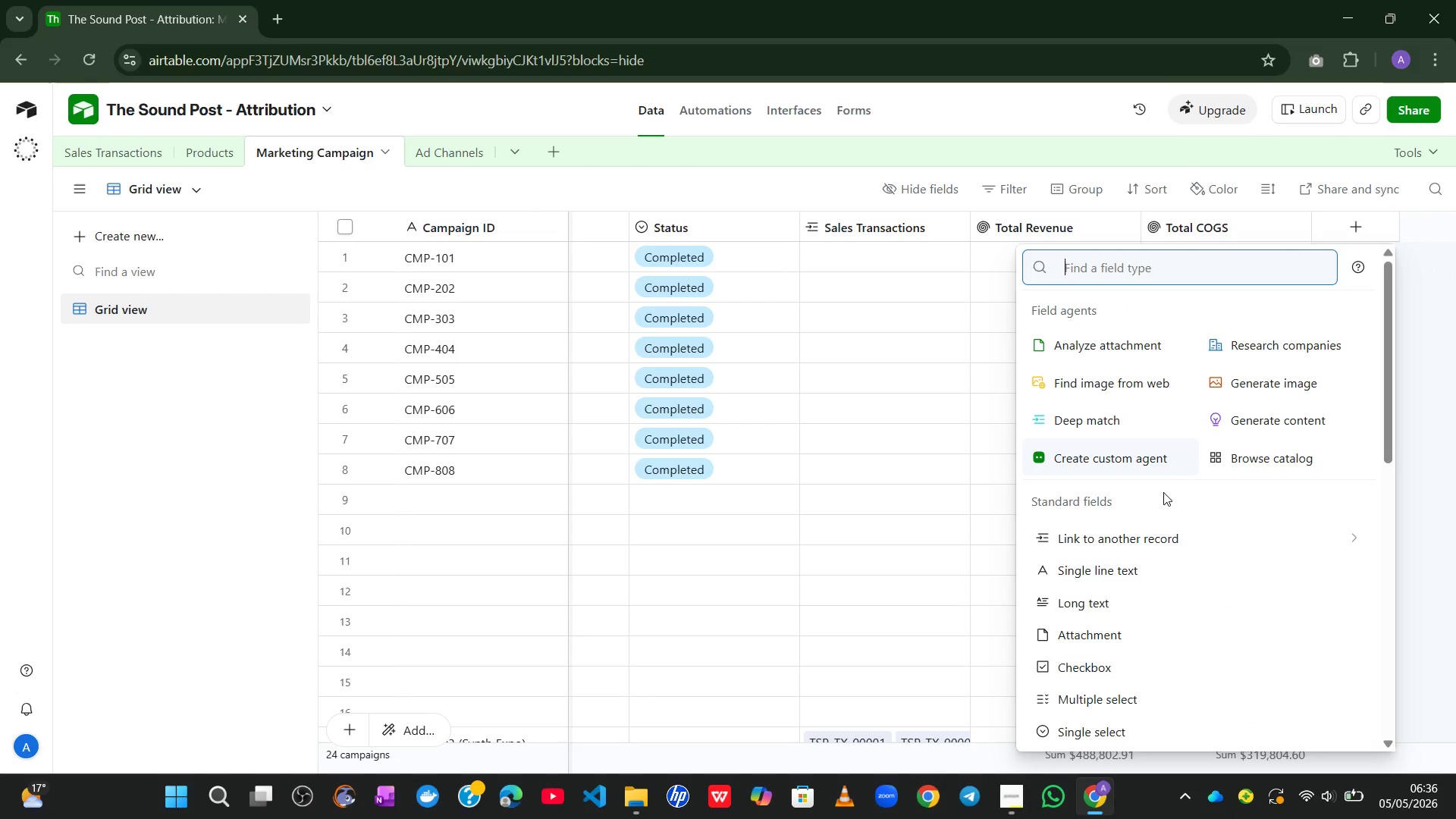 
mouse_move([1152, 531])
 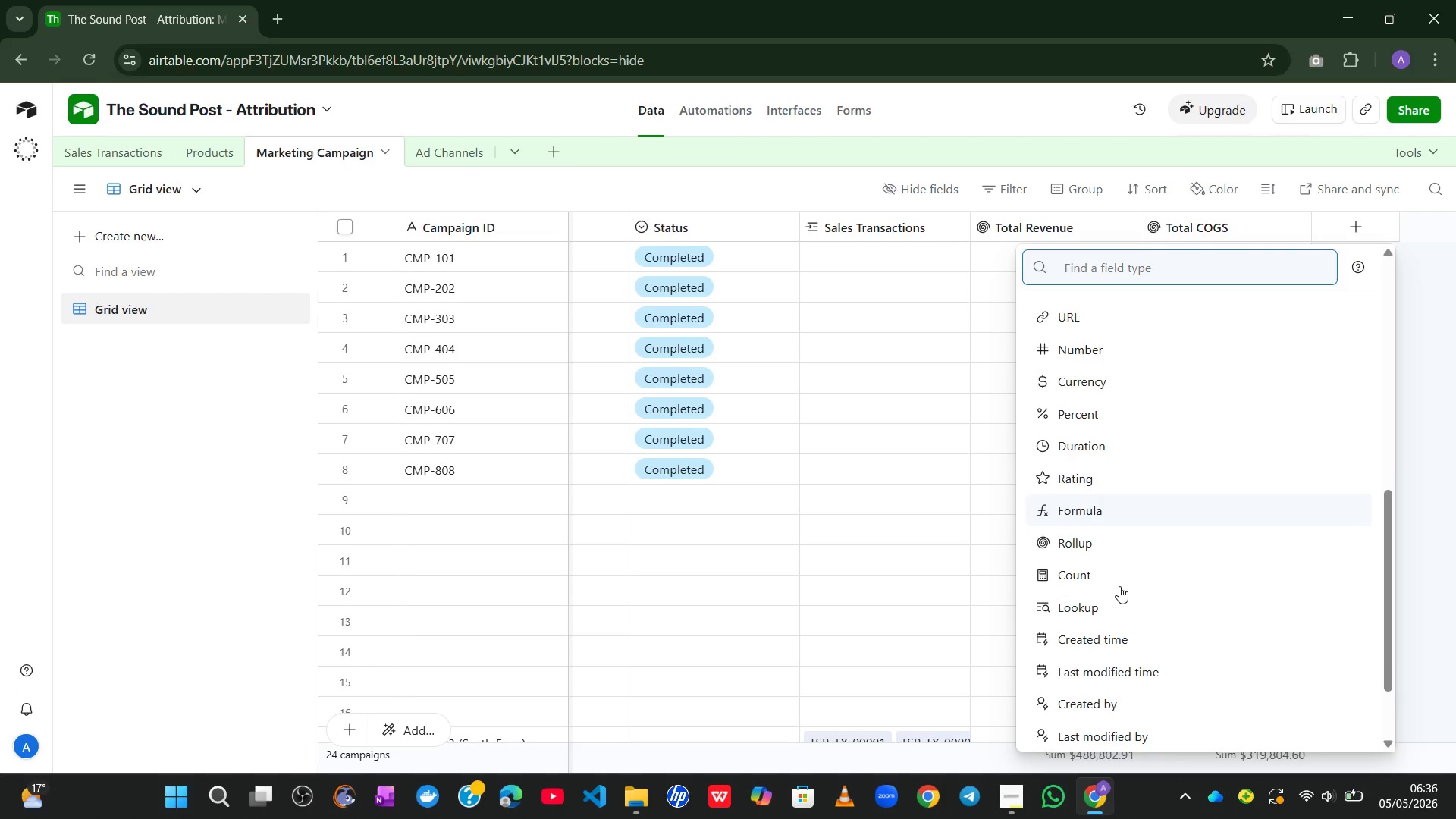 
wait(6.2)
 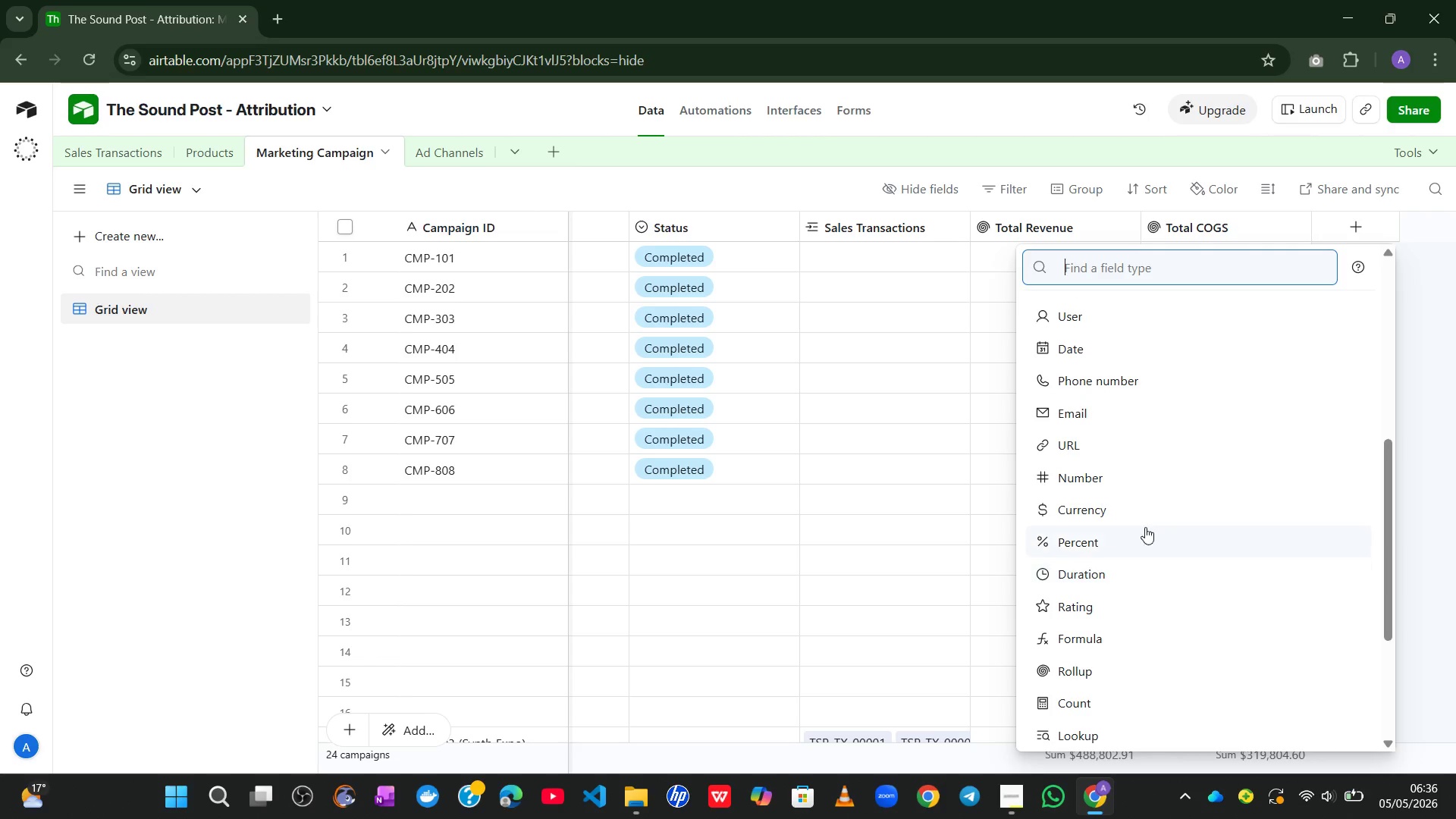 
left_click([1096, 563])
 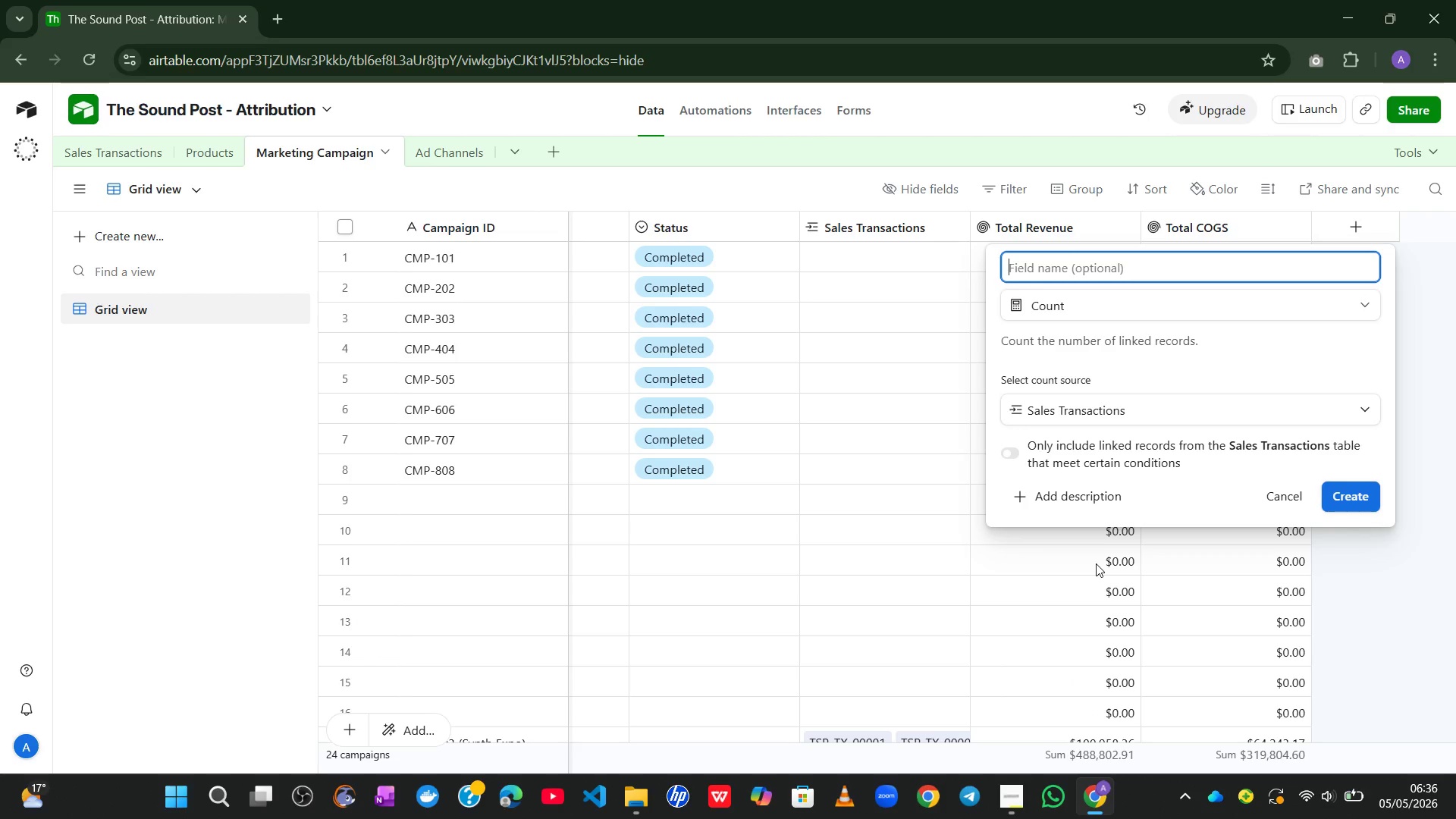 
type(Transaction Count)
 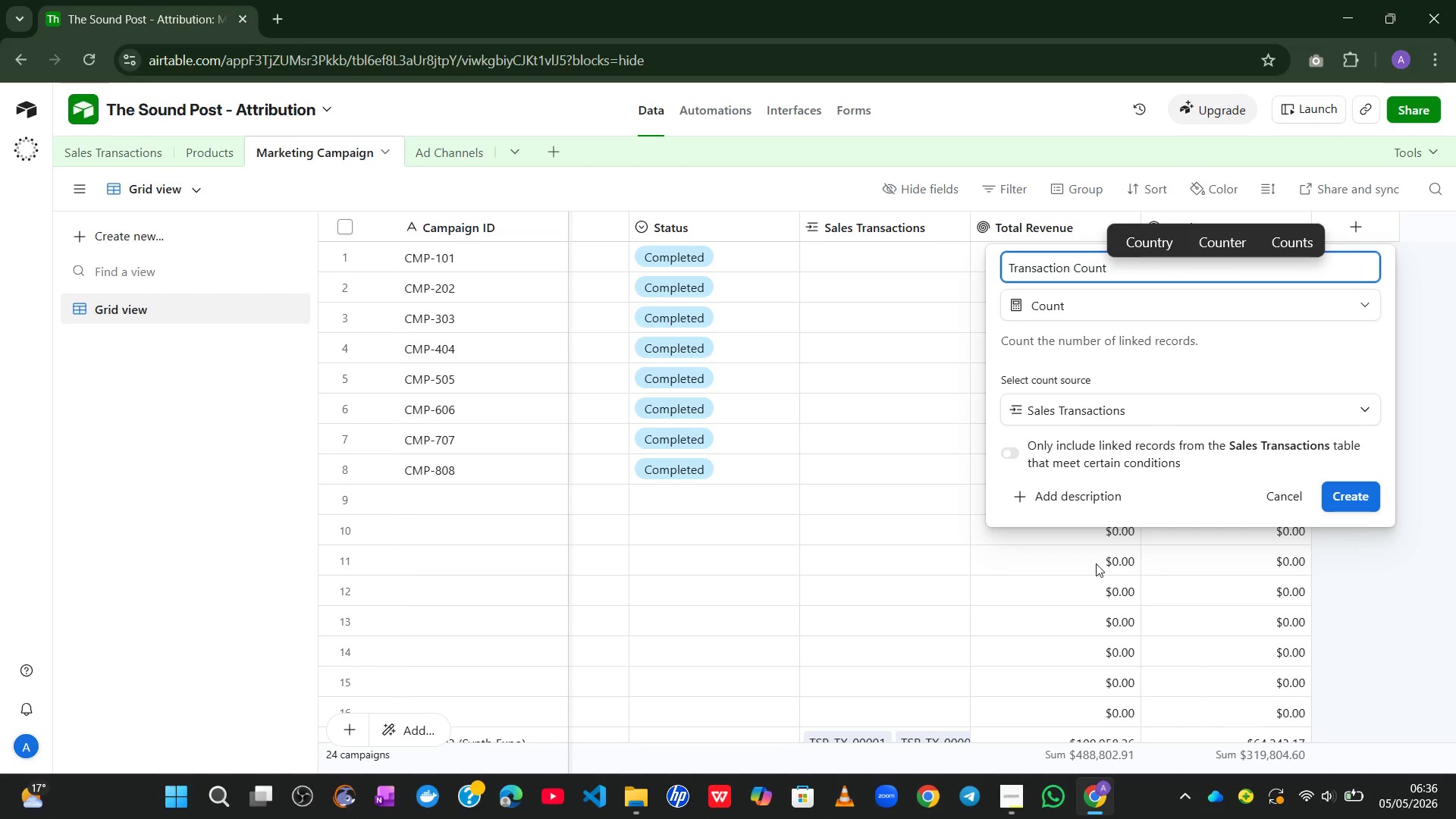 
wait(6.08)
 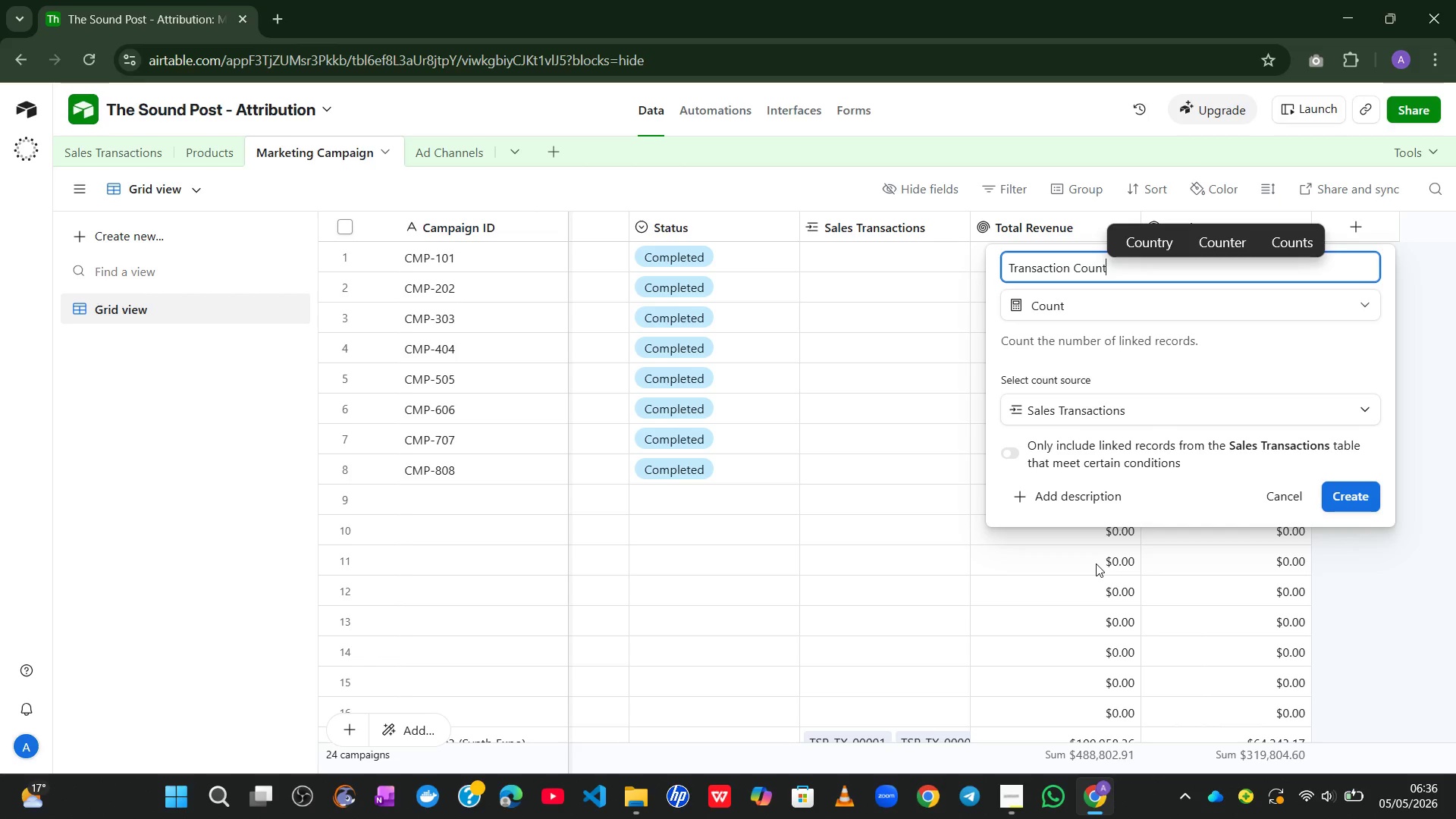 
left_click([1343, 500])
 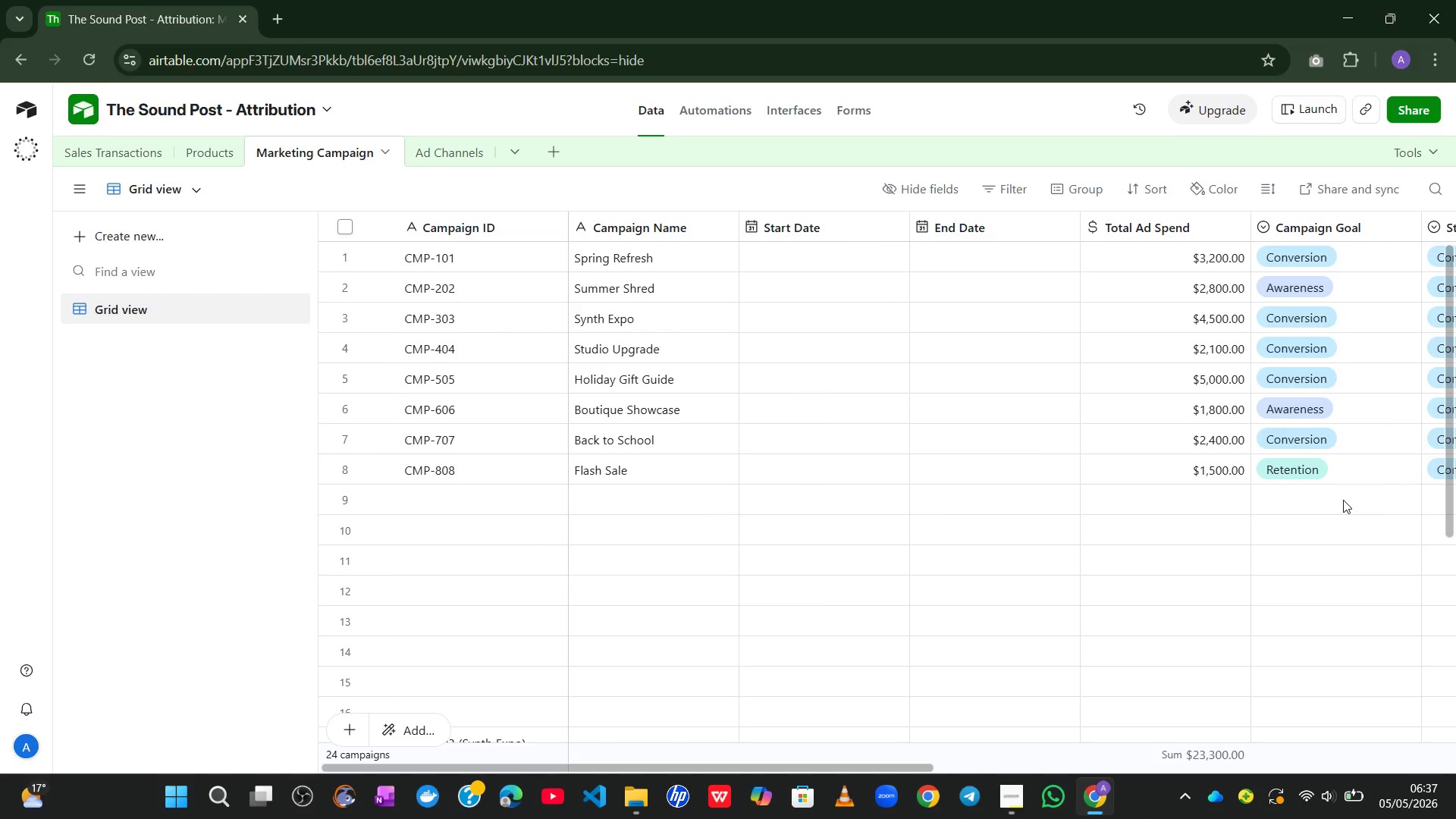 
wait(43.91)
 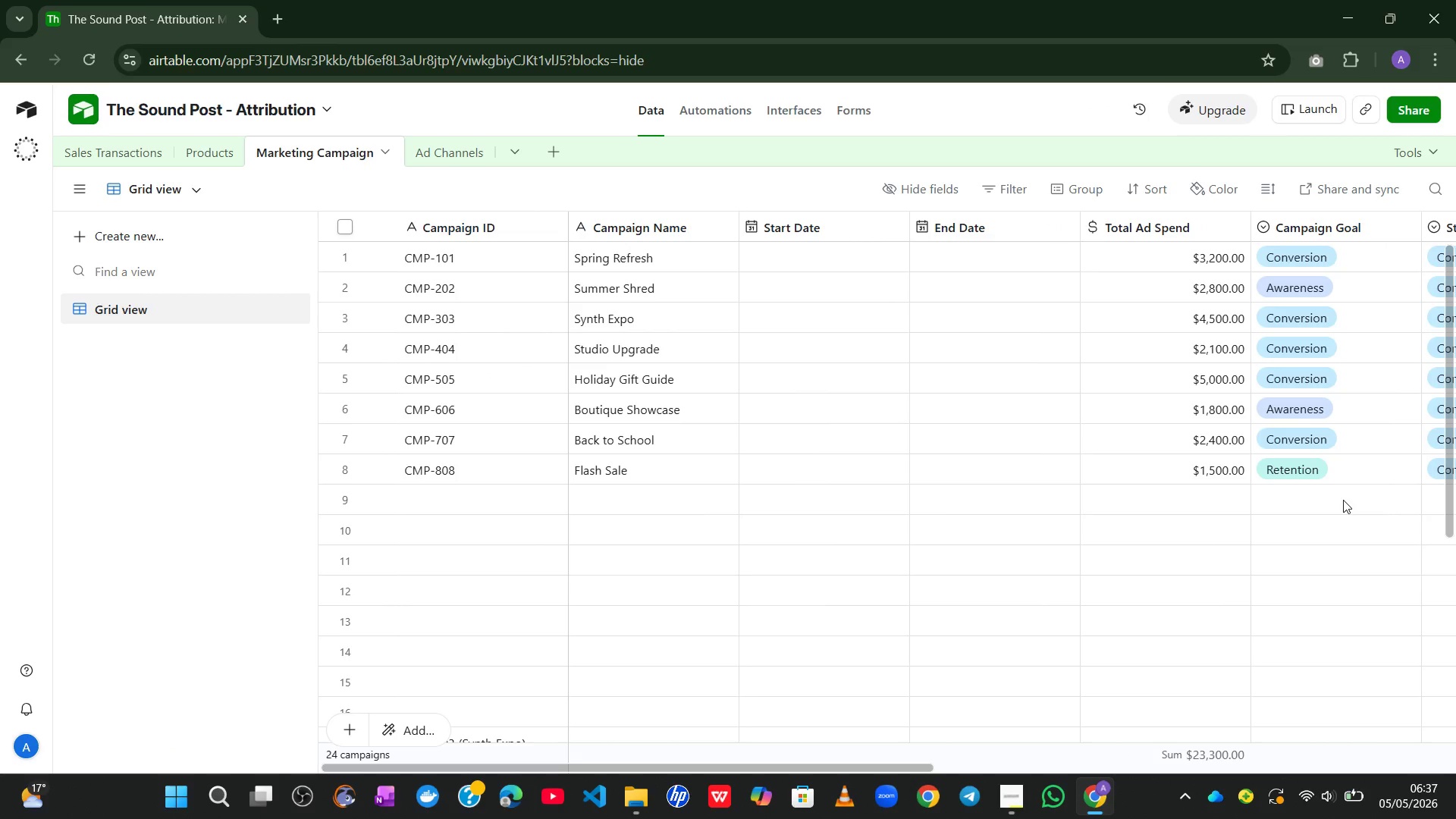 
left_click([115, 144])
 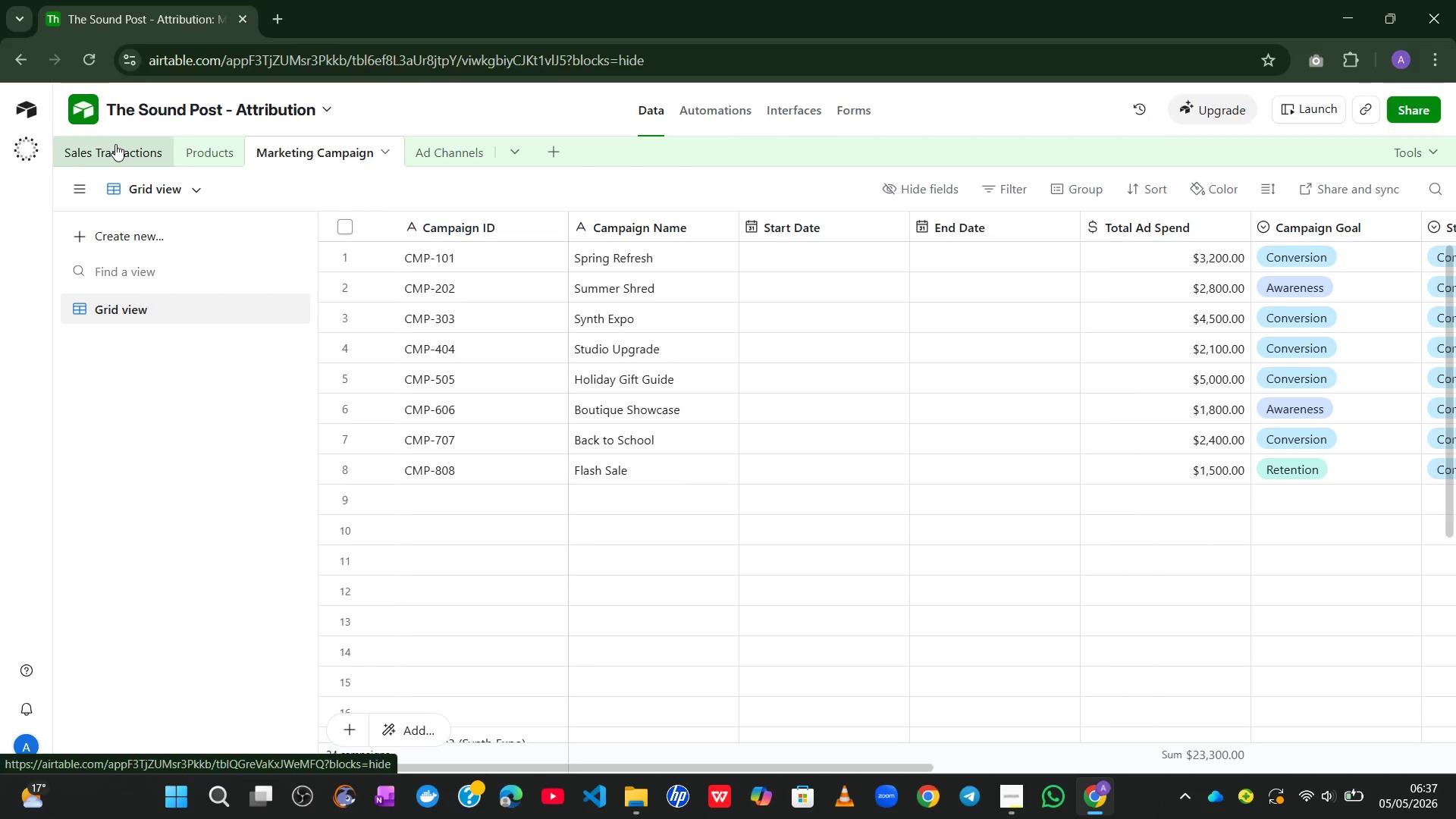 
mouse_move([143, 149])
 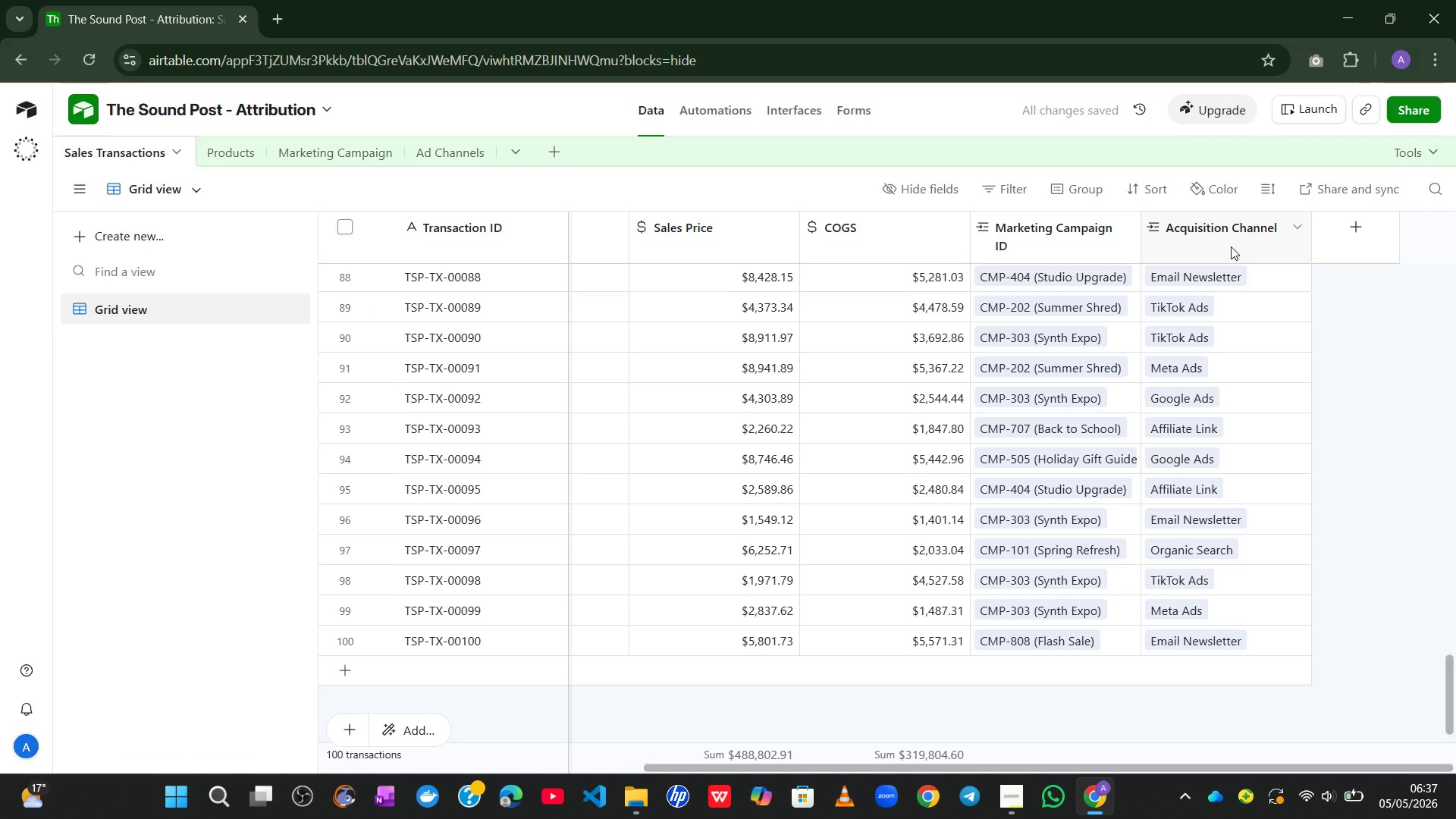 
left_click([1348, 208])
 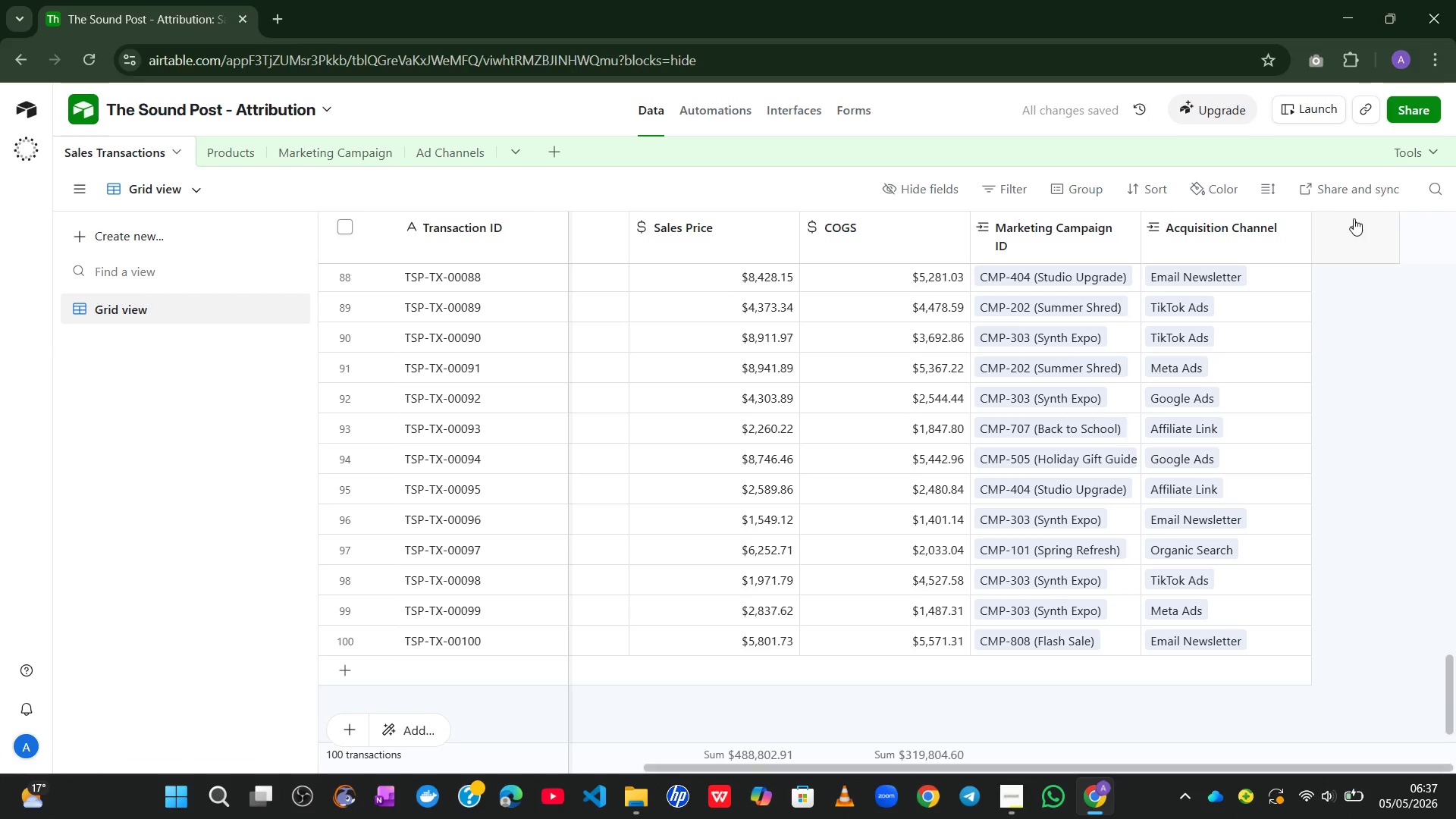 
left_click([1354, 222])
 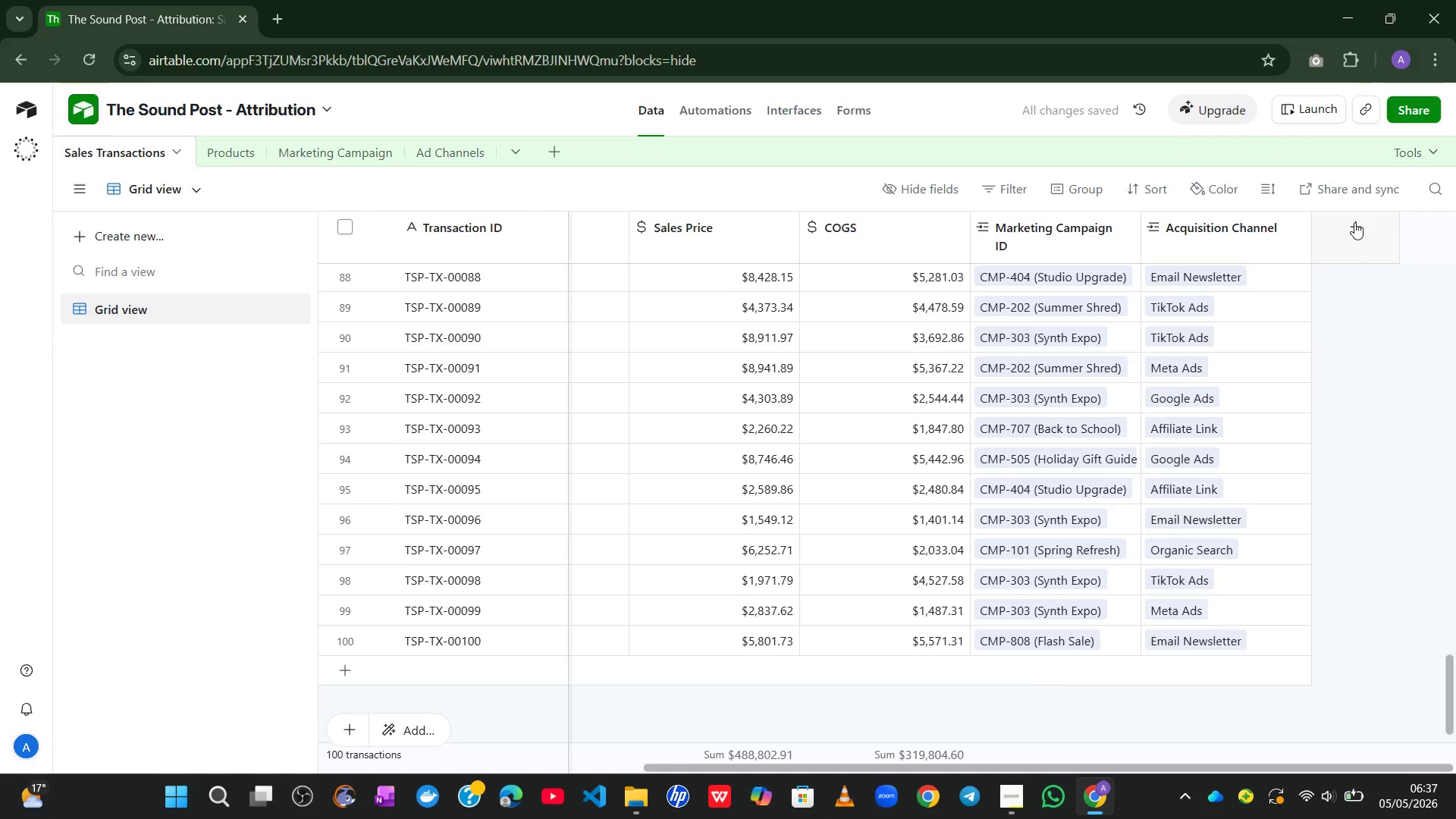 
mouse_move([1354, 244])
 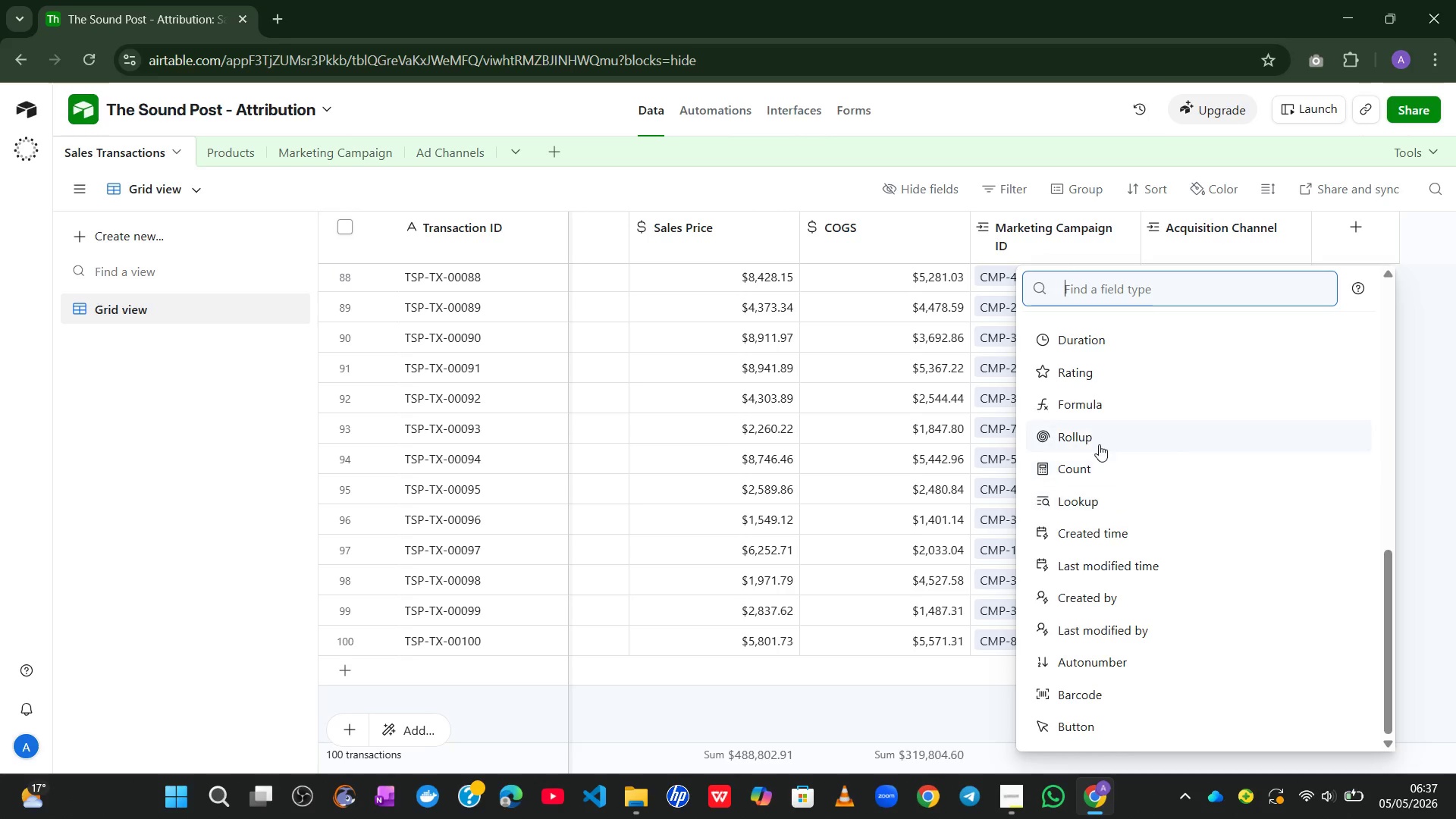 
left_click([1089, 416])
 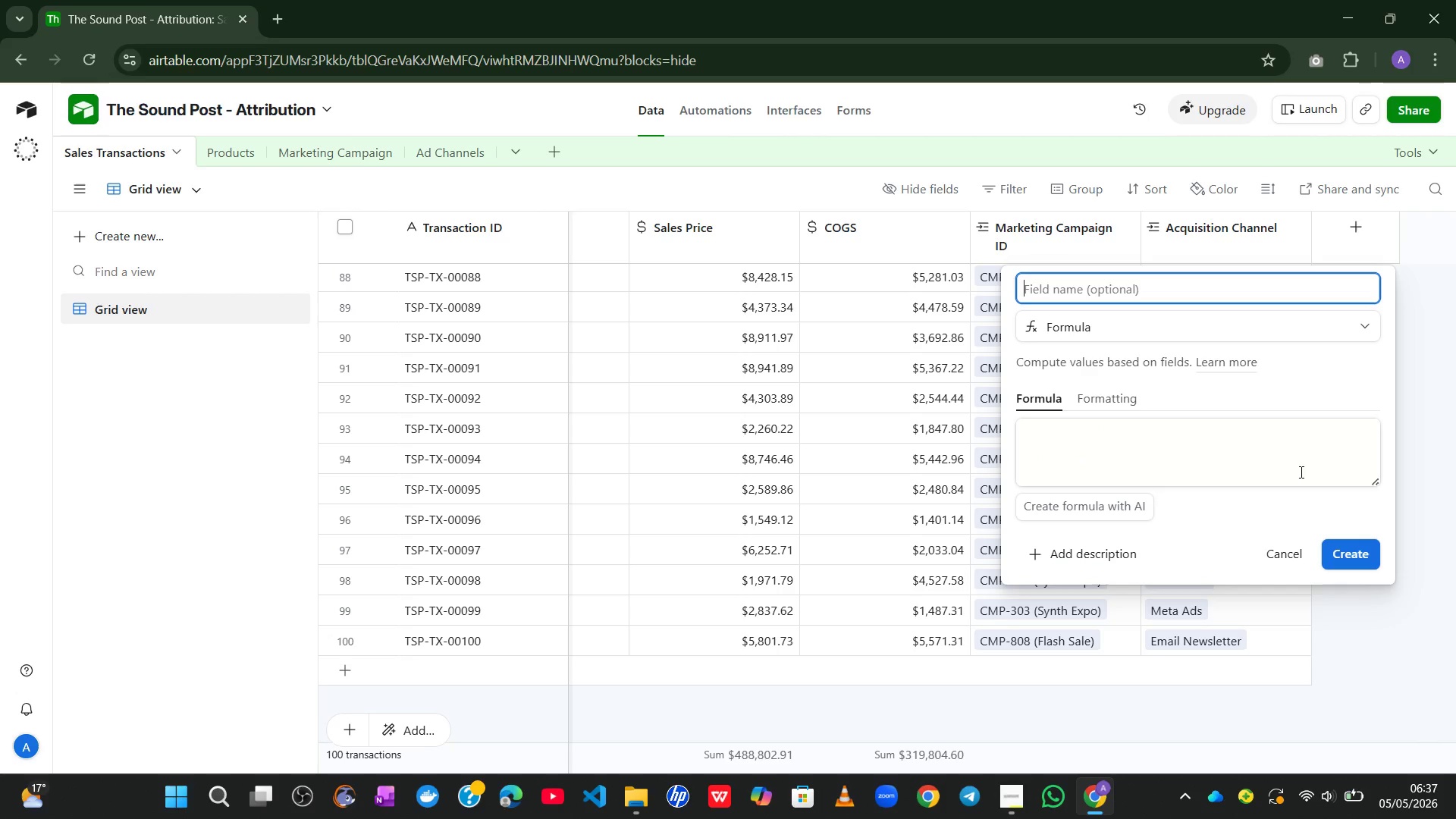 
wait(5.14)
 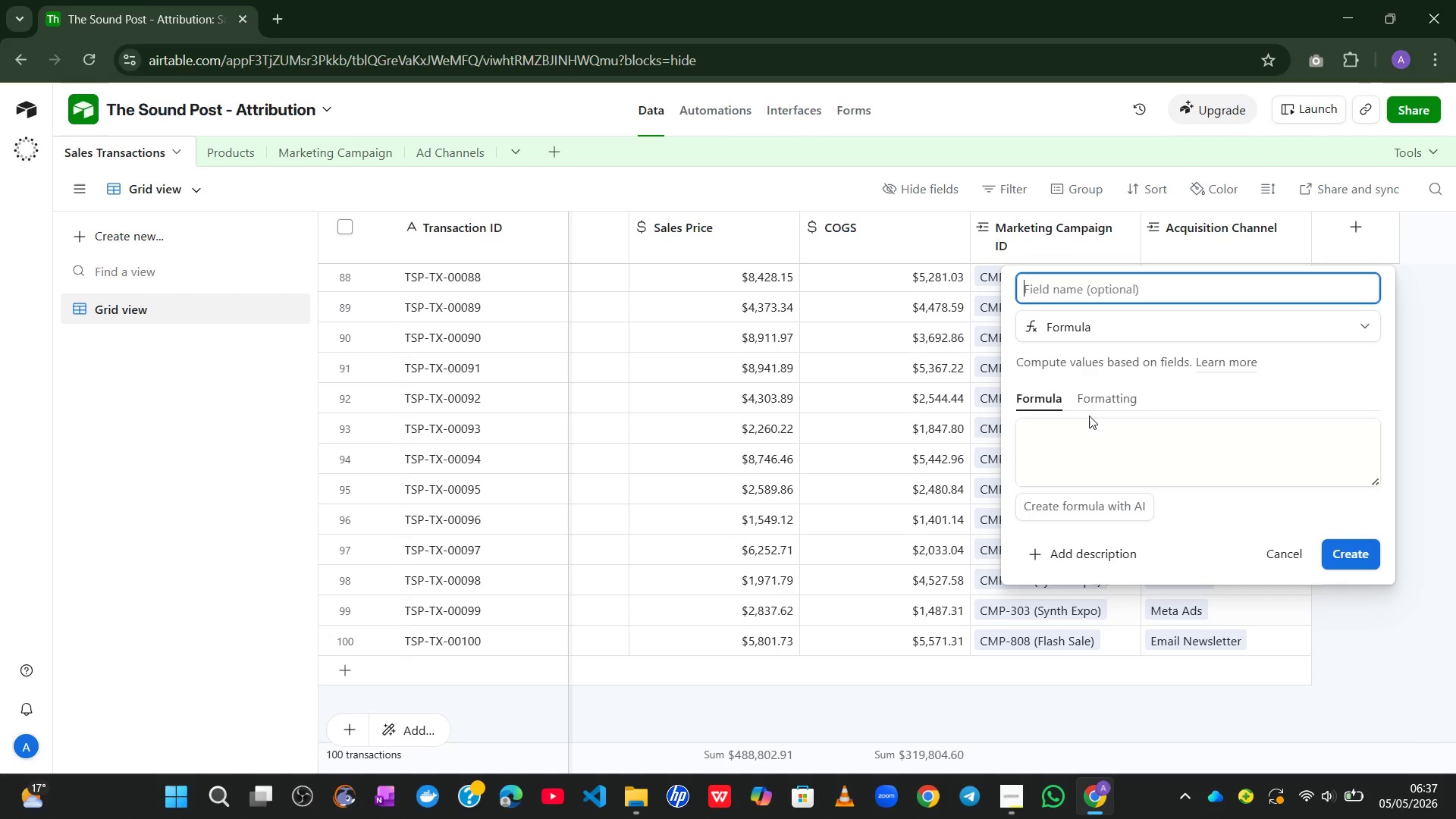 
left_click_drag(start_coordinate=[1373, 482], to_coordinate=[1401, 629])
 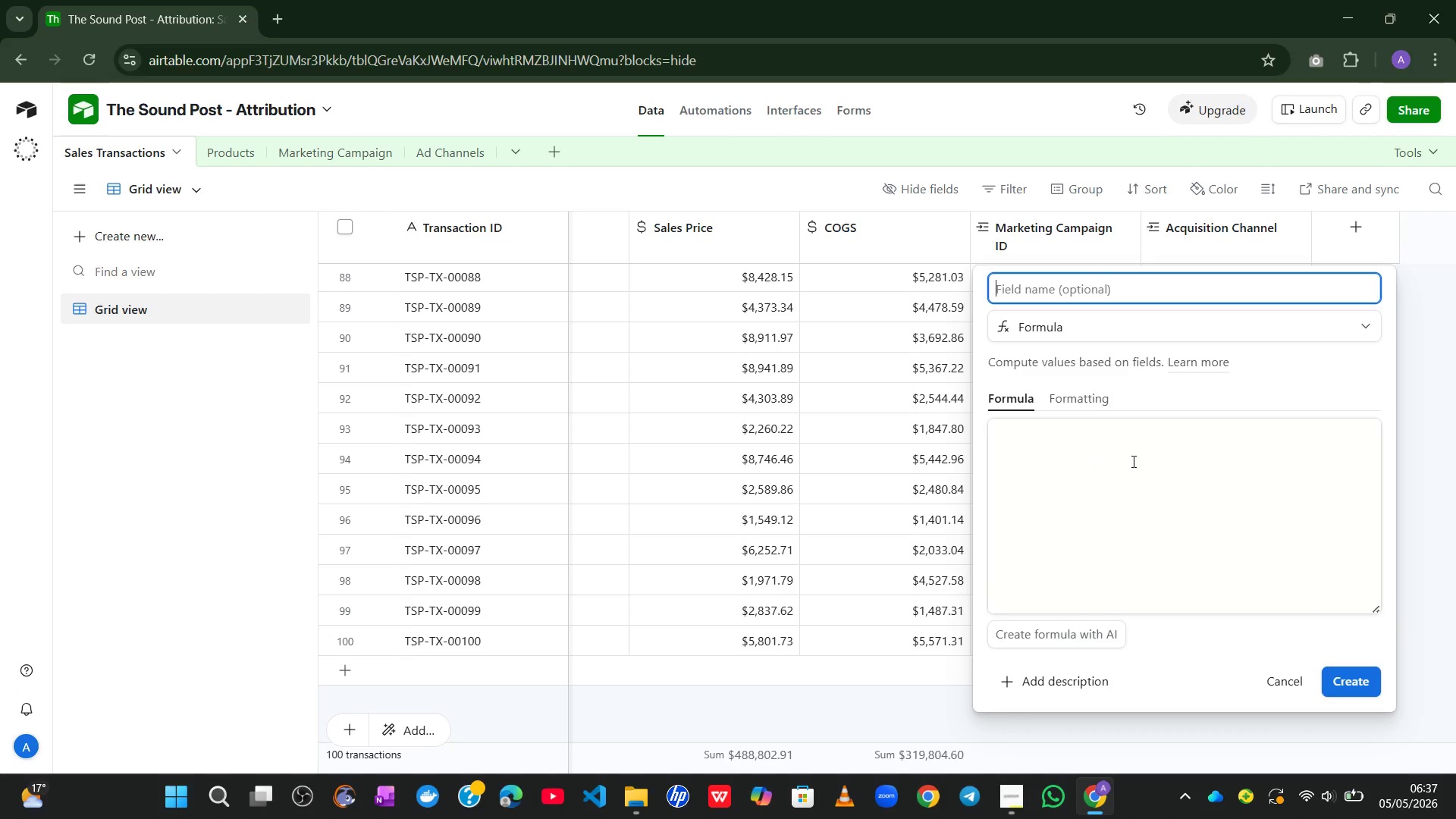 
left_click([1132, 461])
 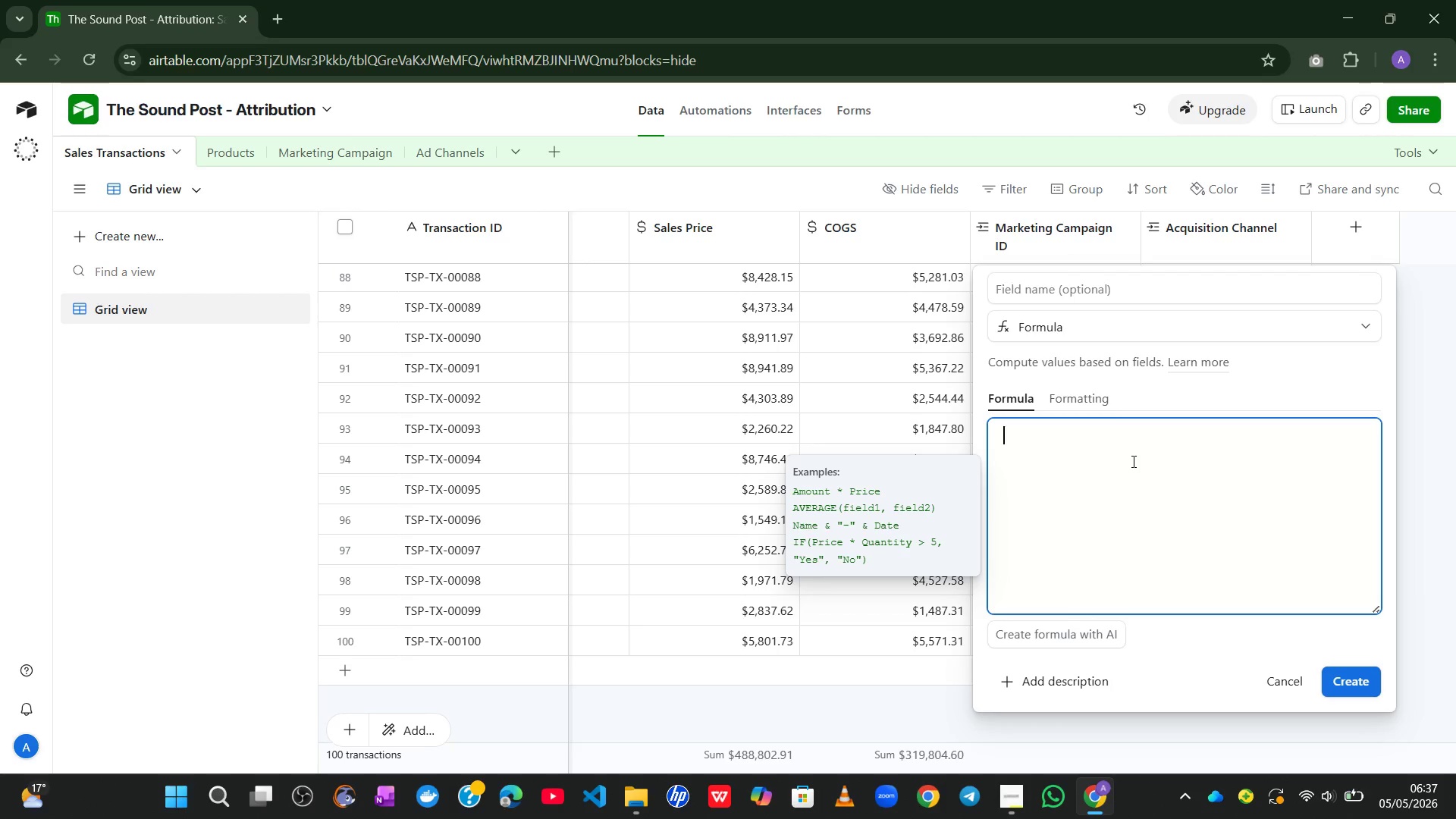 
type(sal)
key(Tab)
type(-COGS)
key(Tab)
key(Tab)
key(Backspace)
key(Backspace)
key(Backspace)
key(Tab)
key(Backspace)
key(Backspace)
key(Backspace)
key(Backspace)
key(Backspace)
type( - CPGS)
 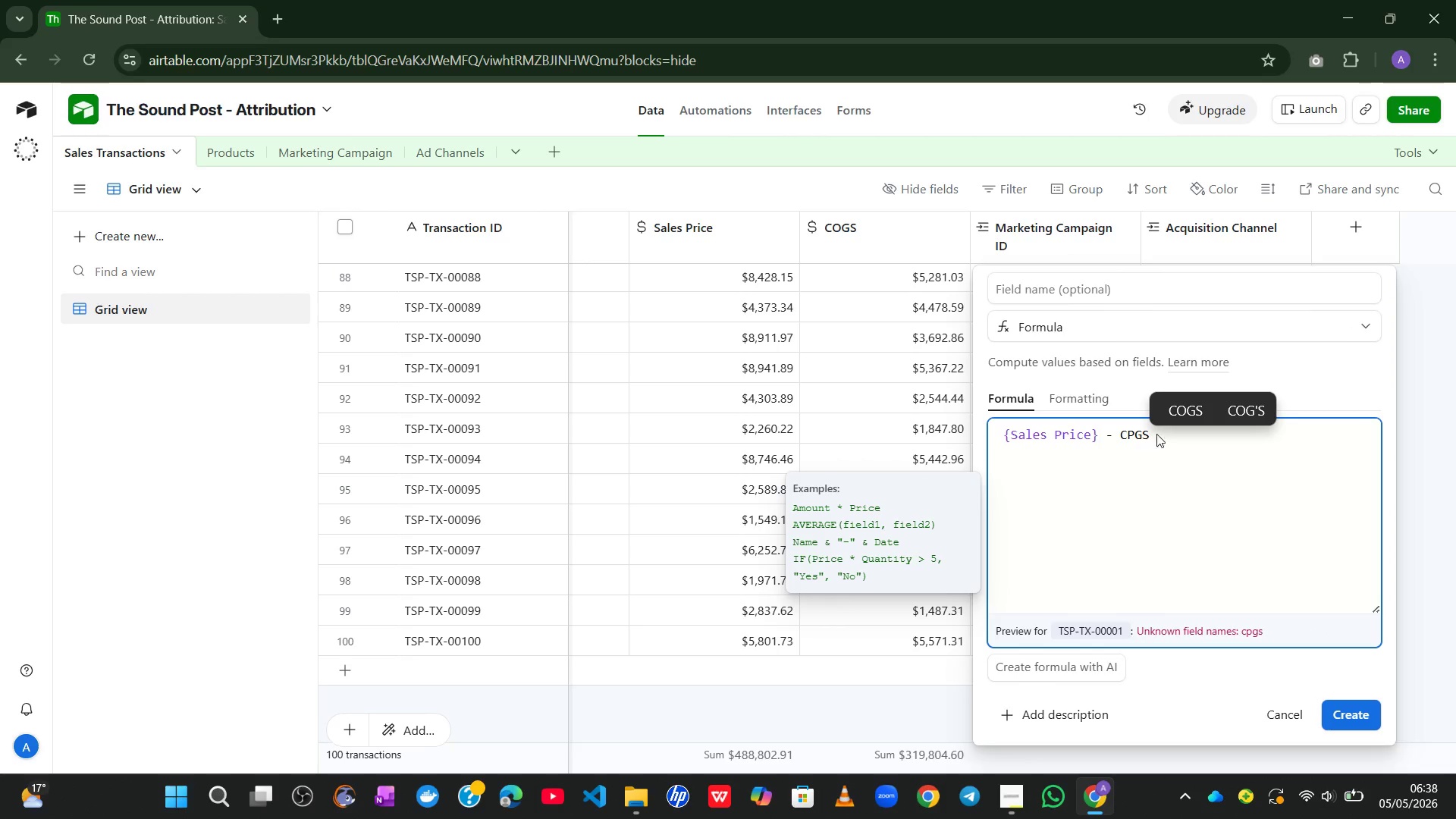 
left_click([1186, 409])
 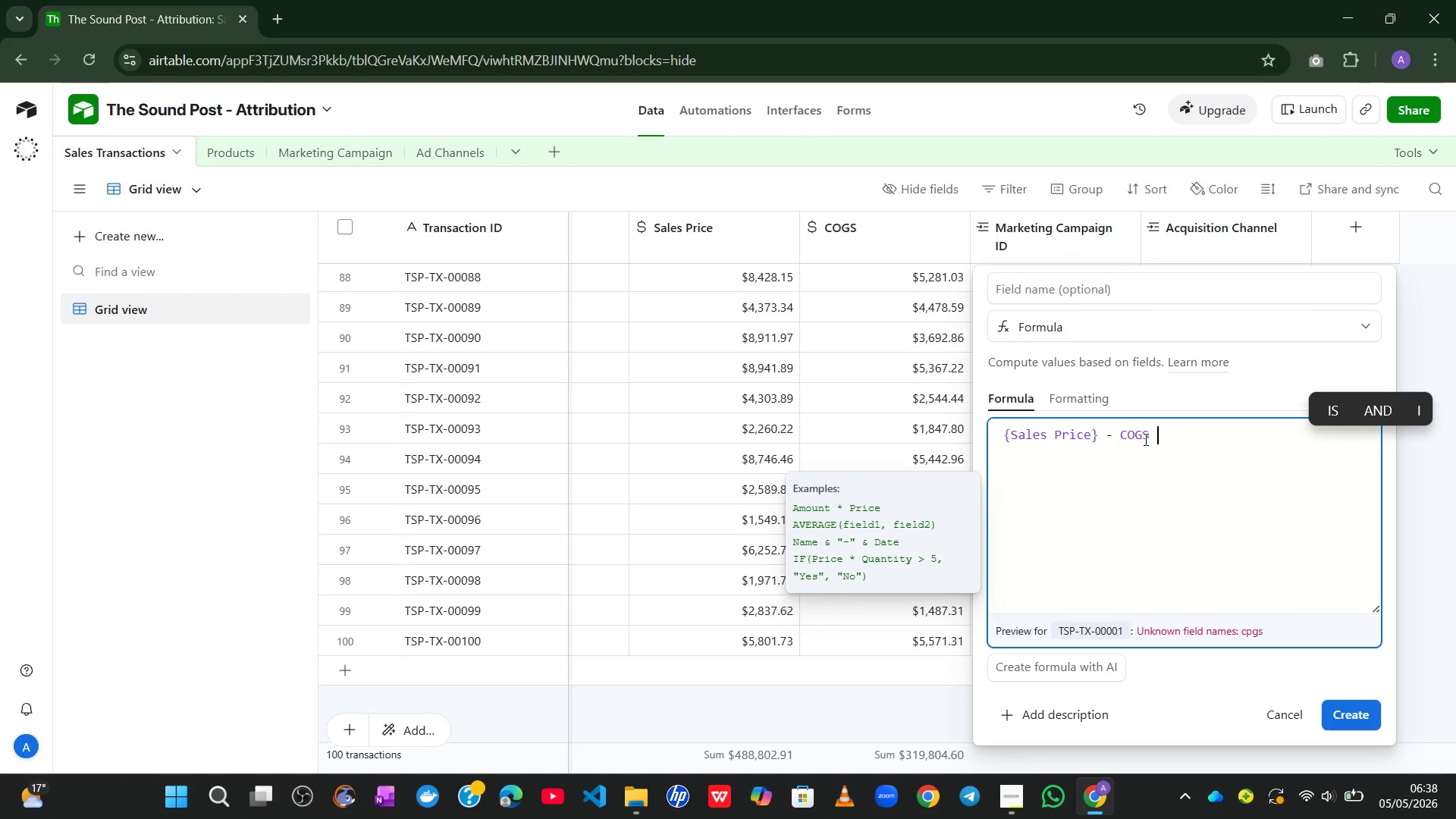 
key(Backspace)
 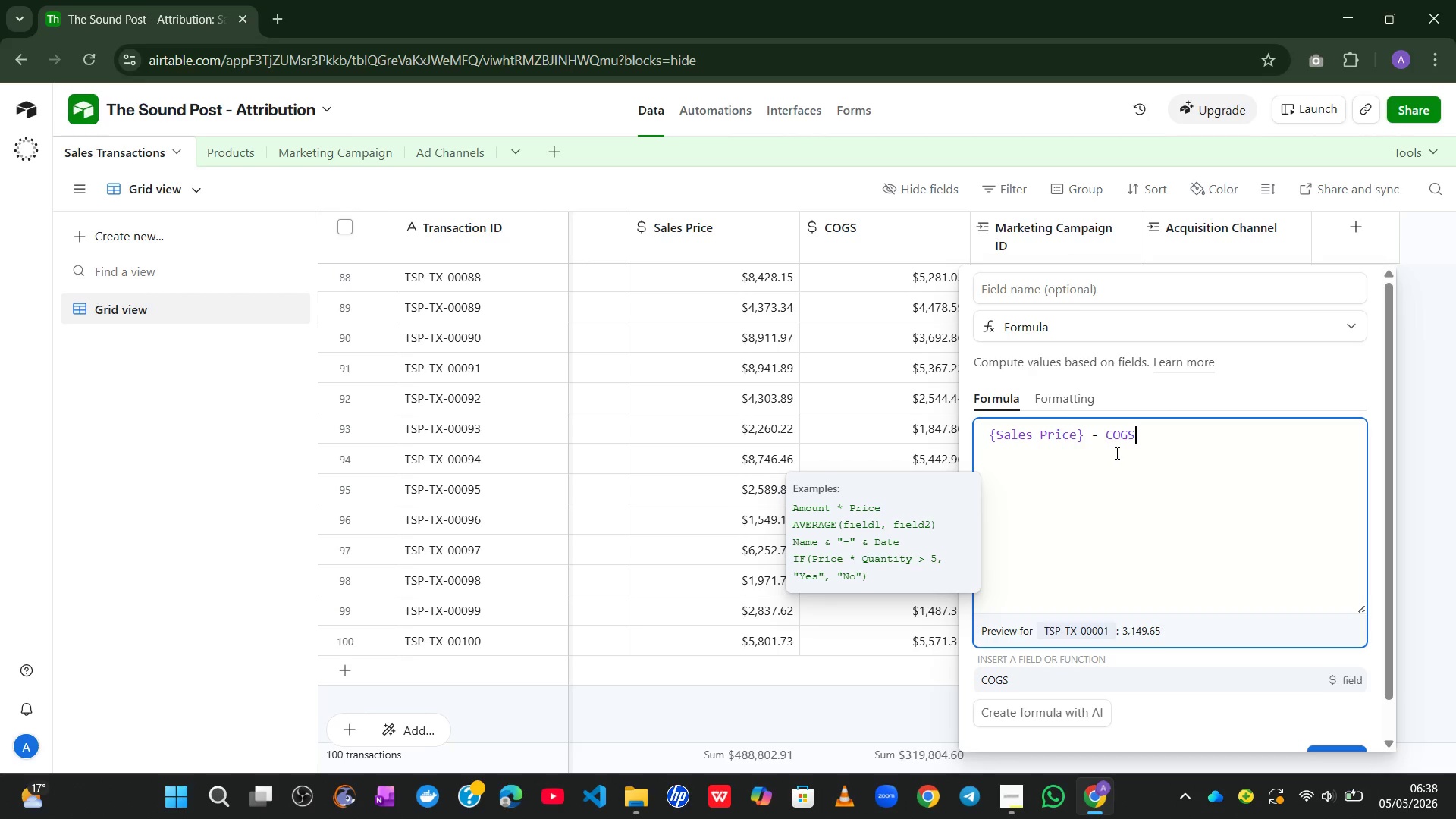 
double_click([1117, 438])
 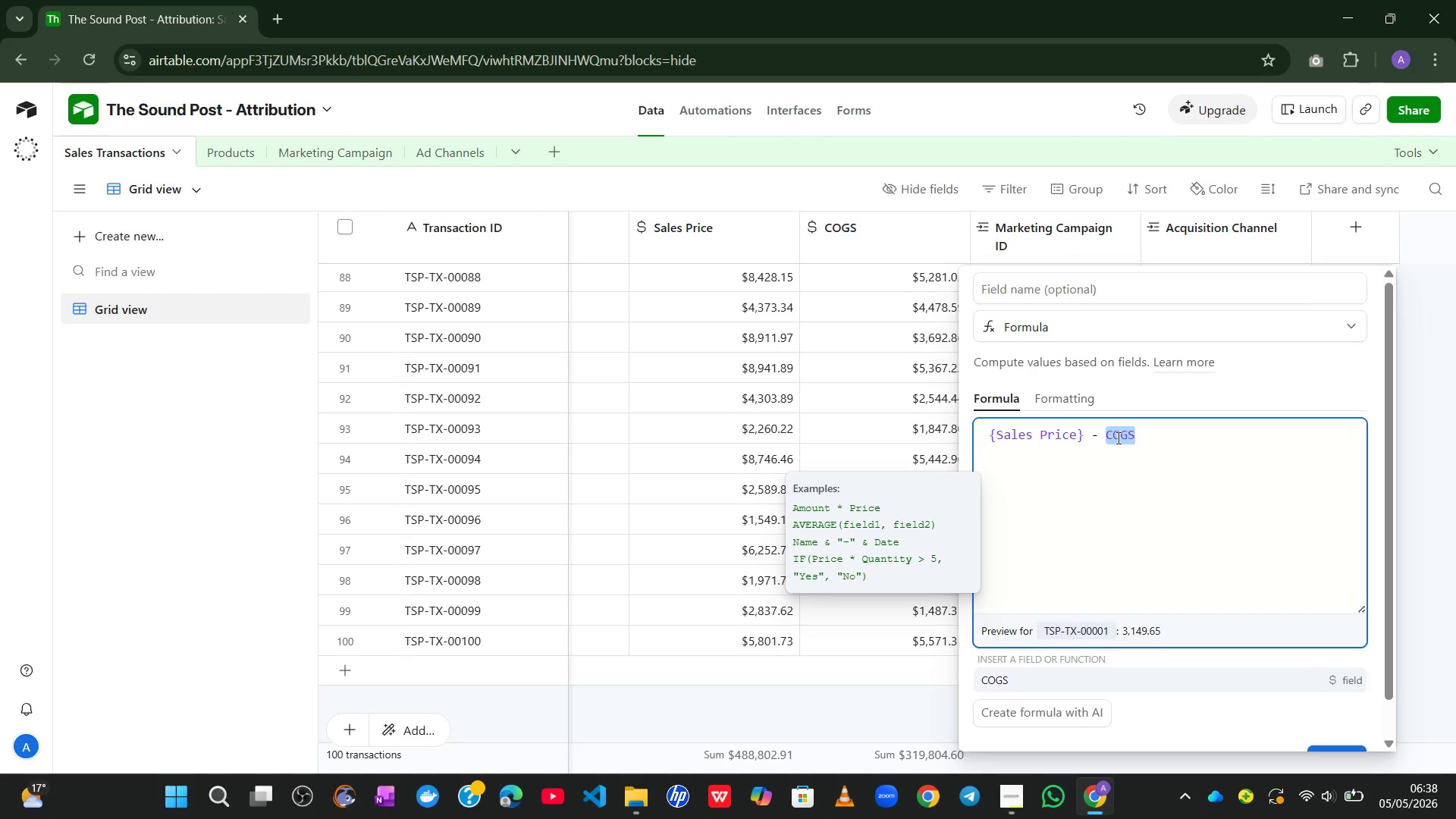 
key(Shift+BracketLeft)
 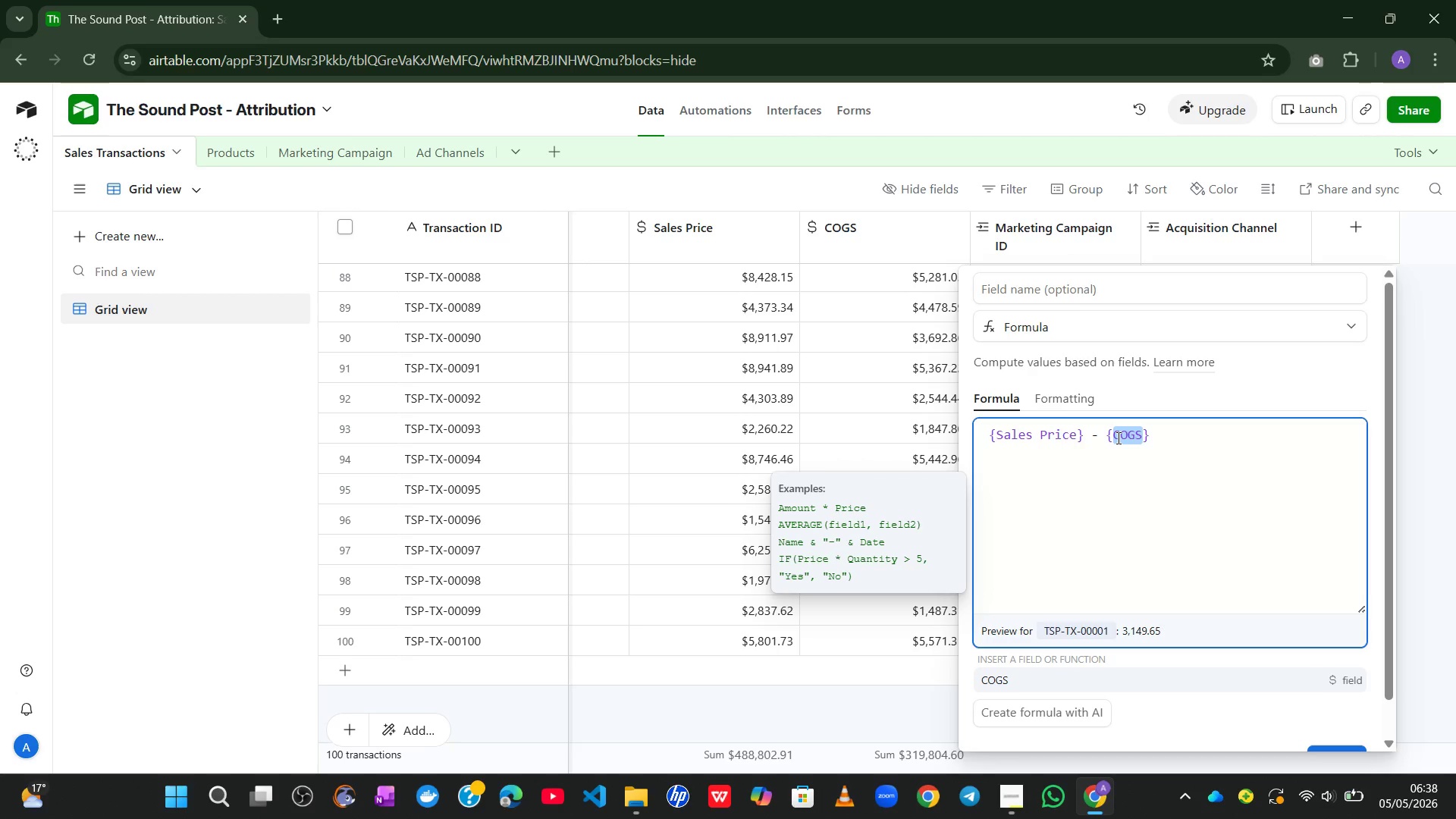 
wait(6.42)
 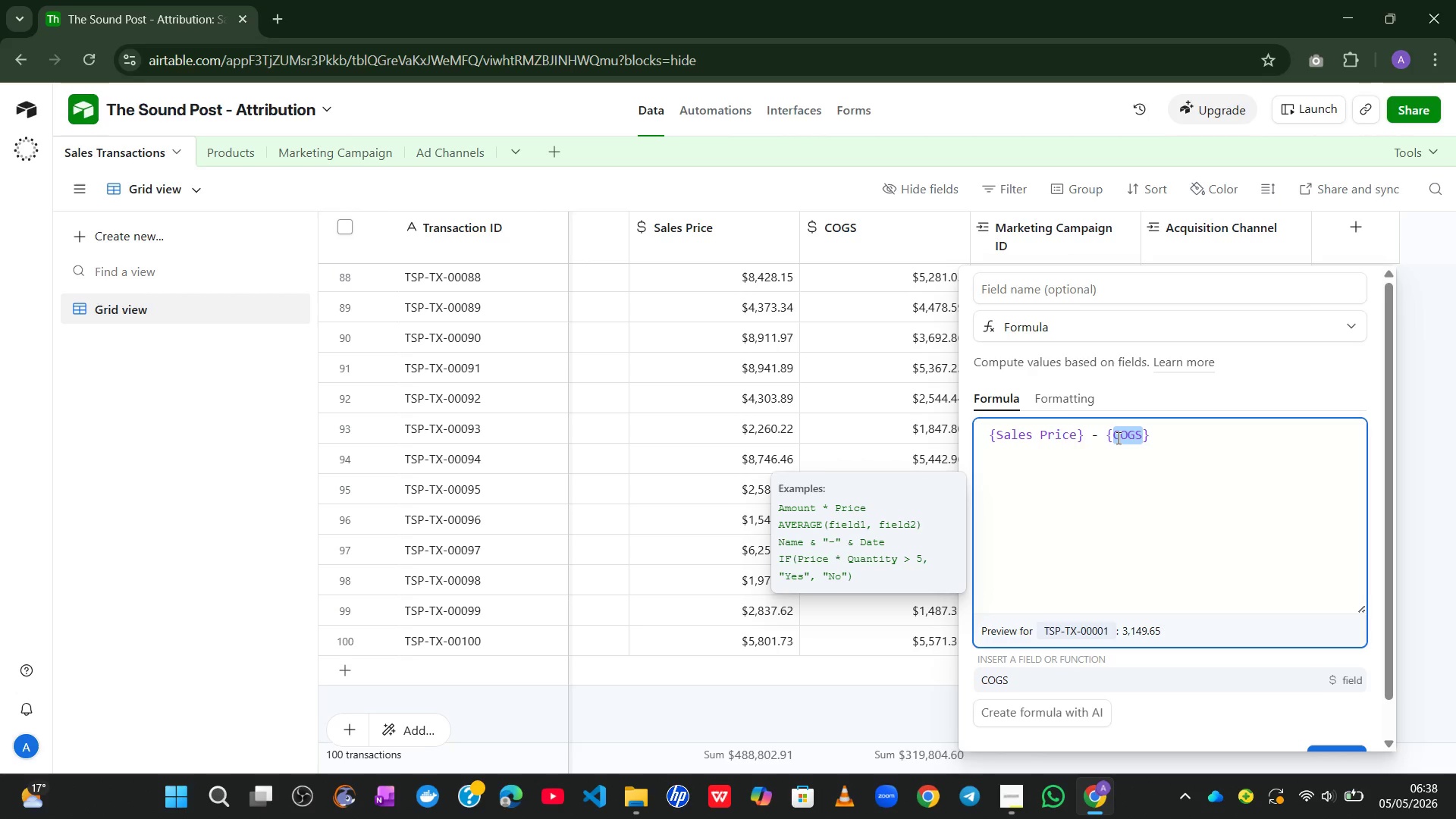 
left_click([1103, 291])
 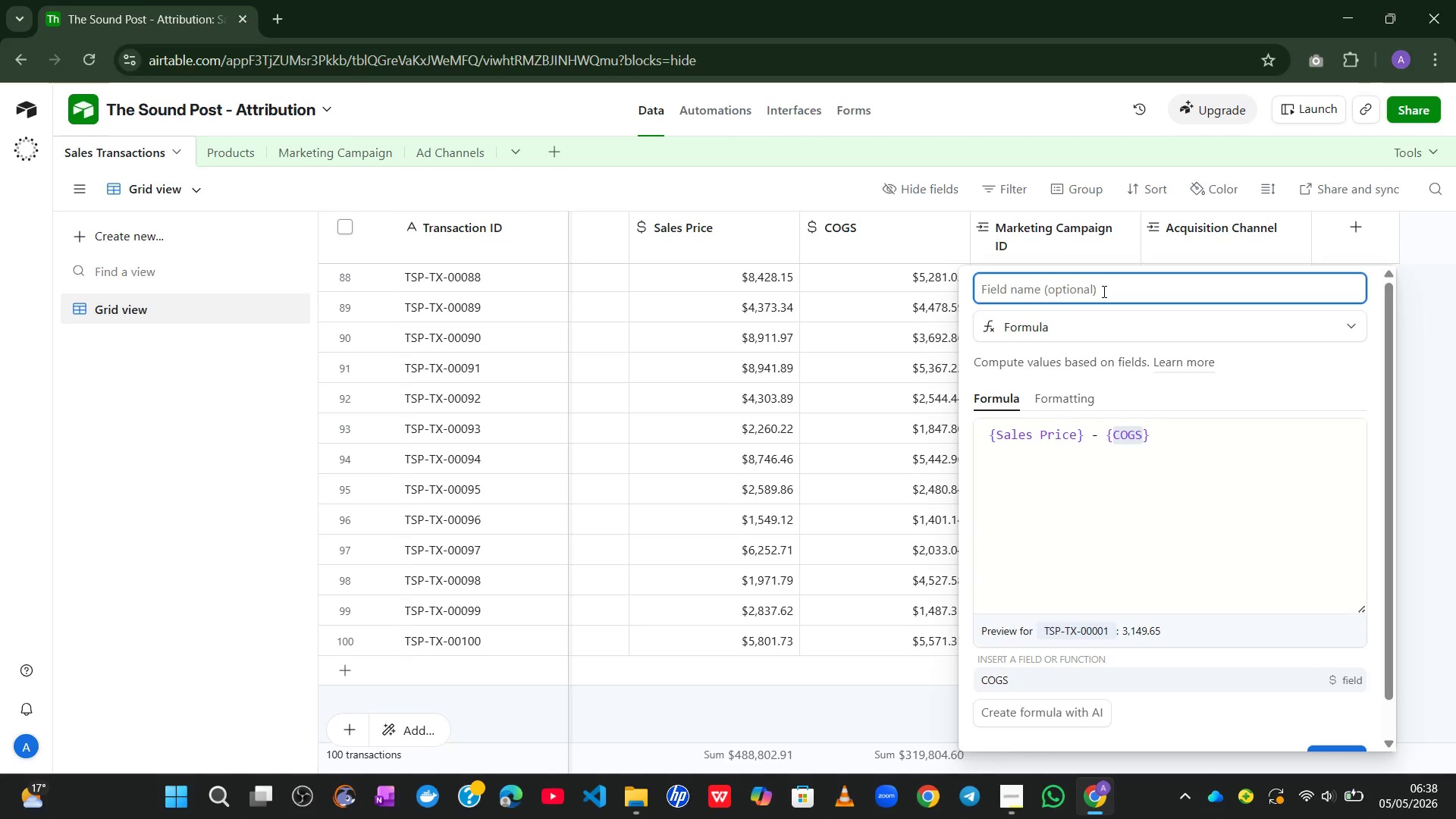 
type(Gross Profit)
 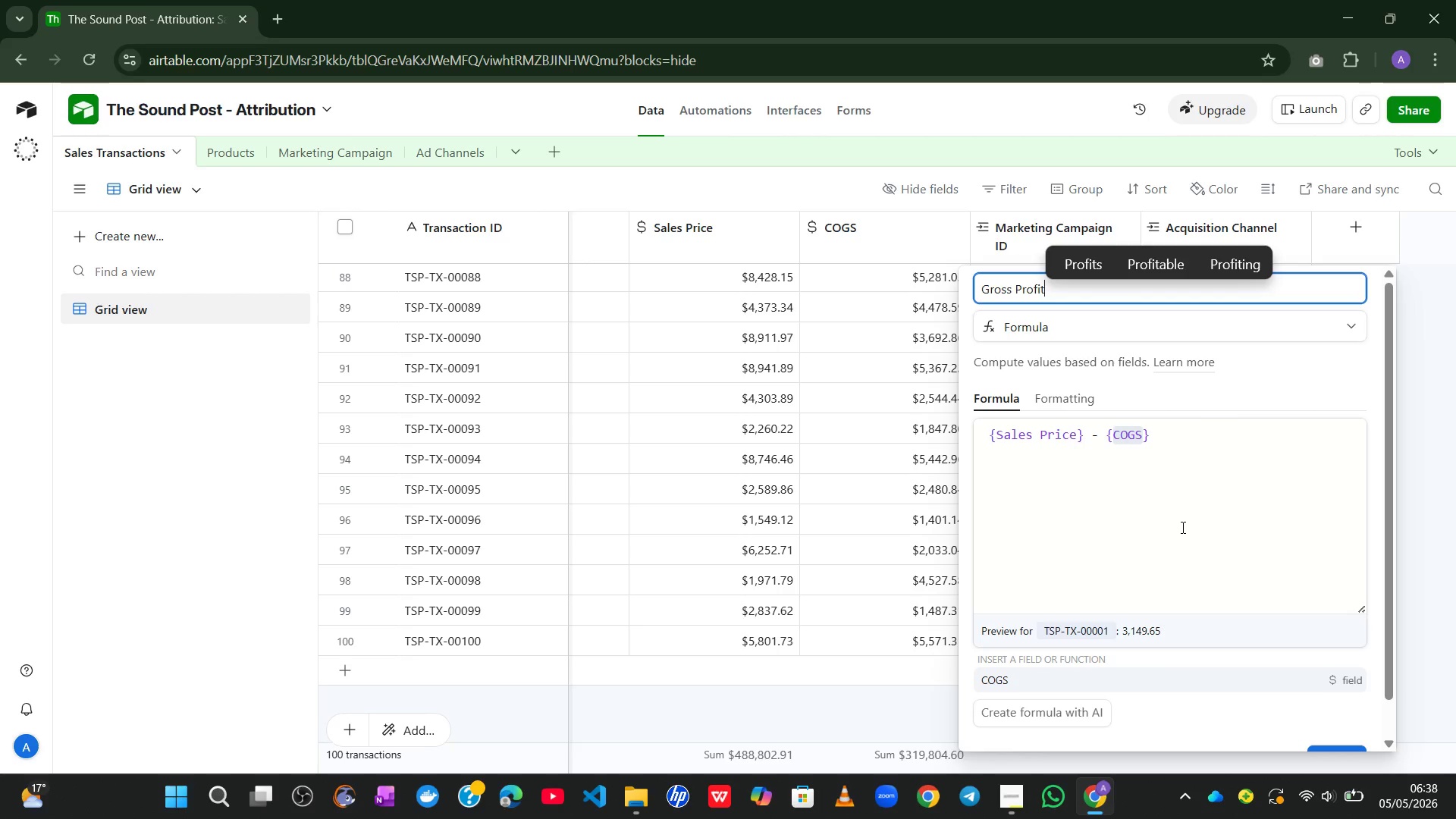 
mouse_move([1260, 626])
 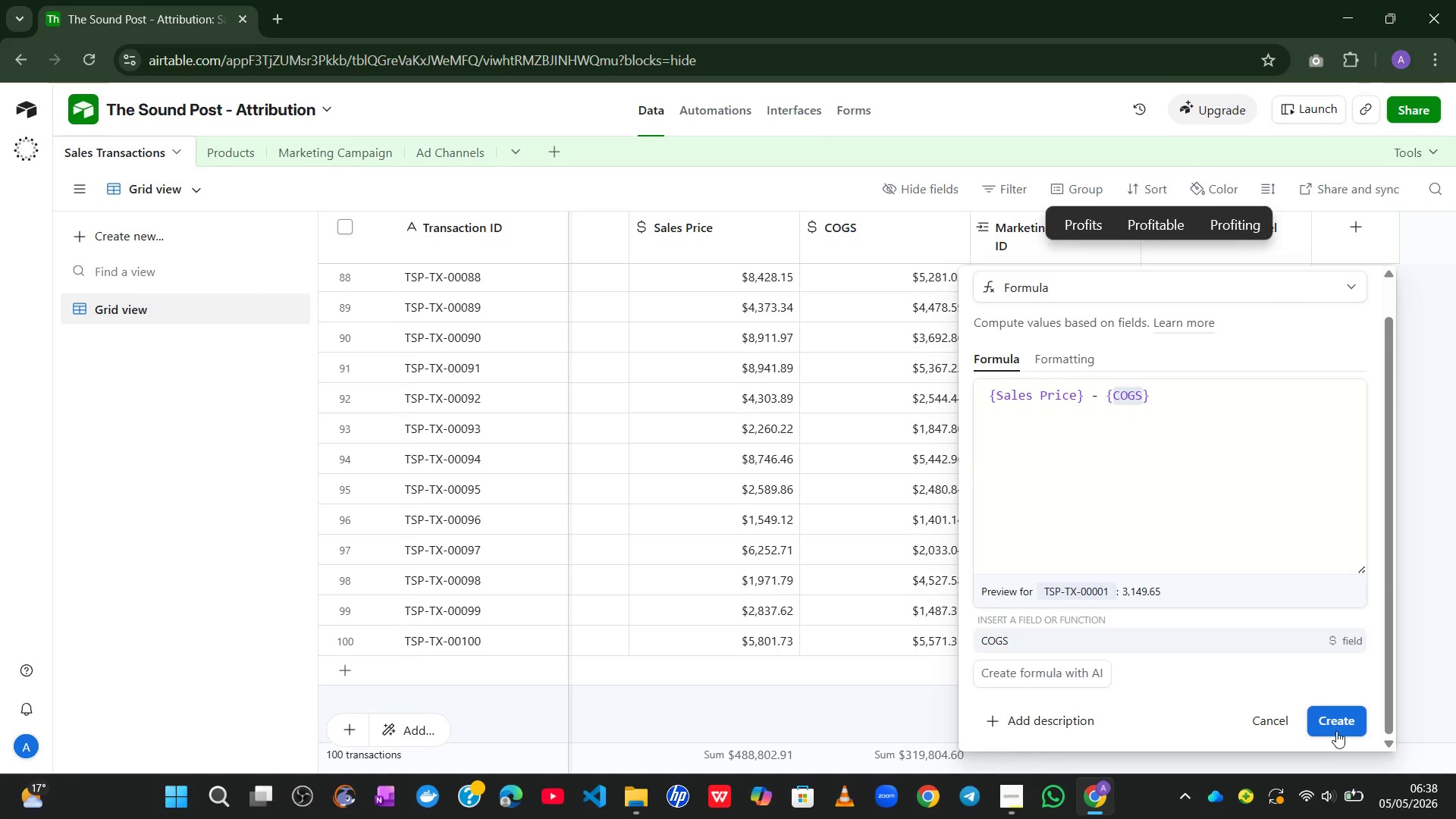 
left_click([1337, 731])
 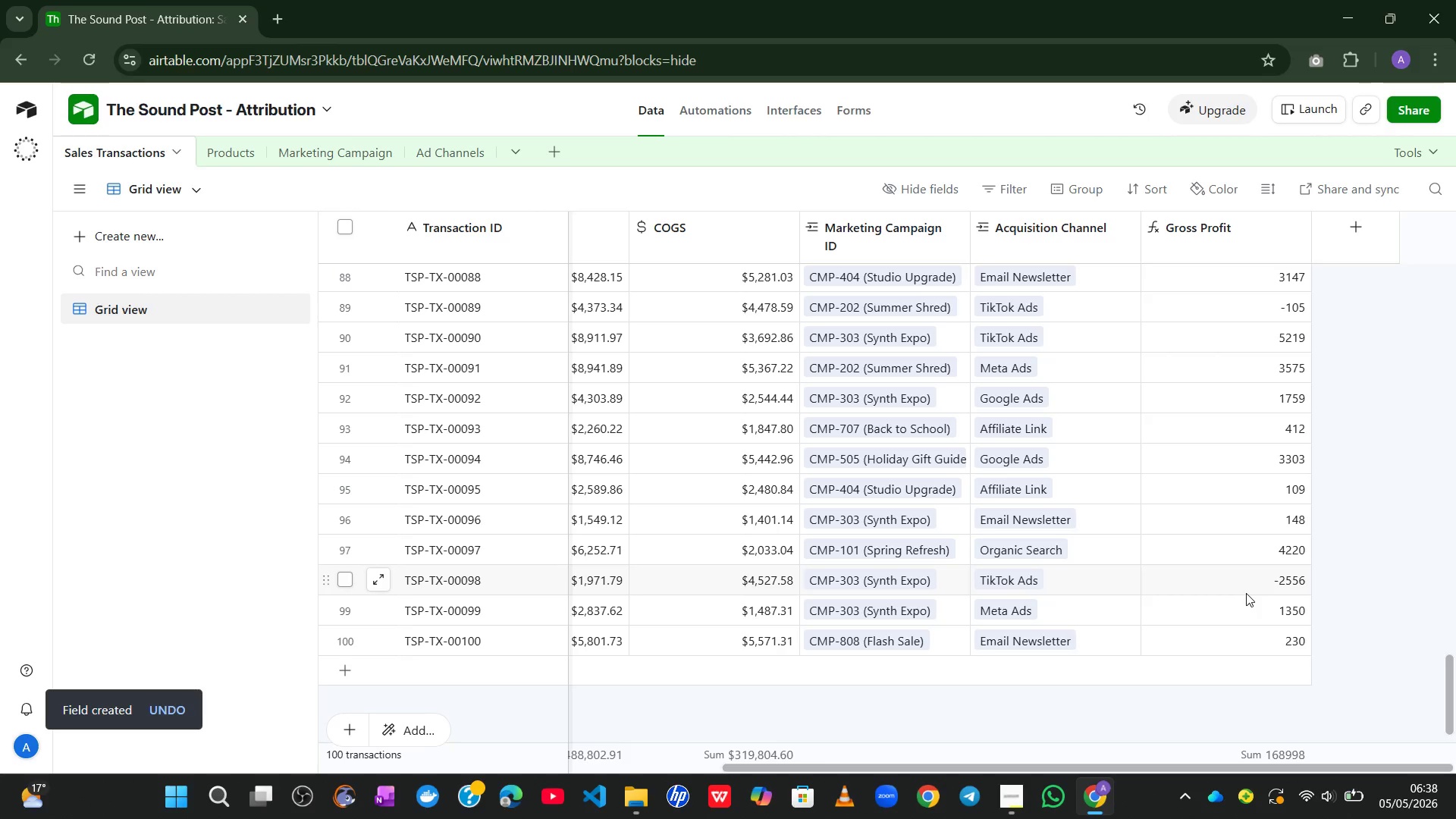 
wait(12.12)
 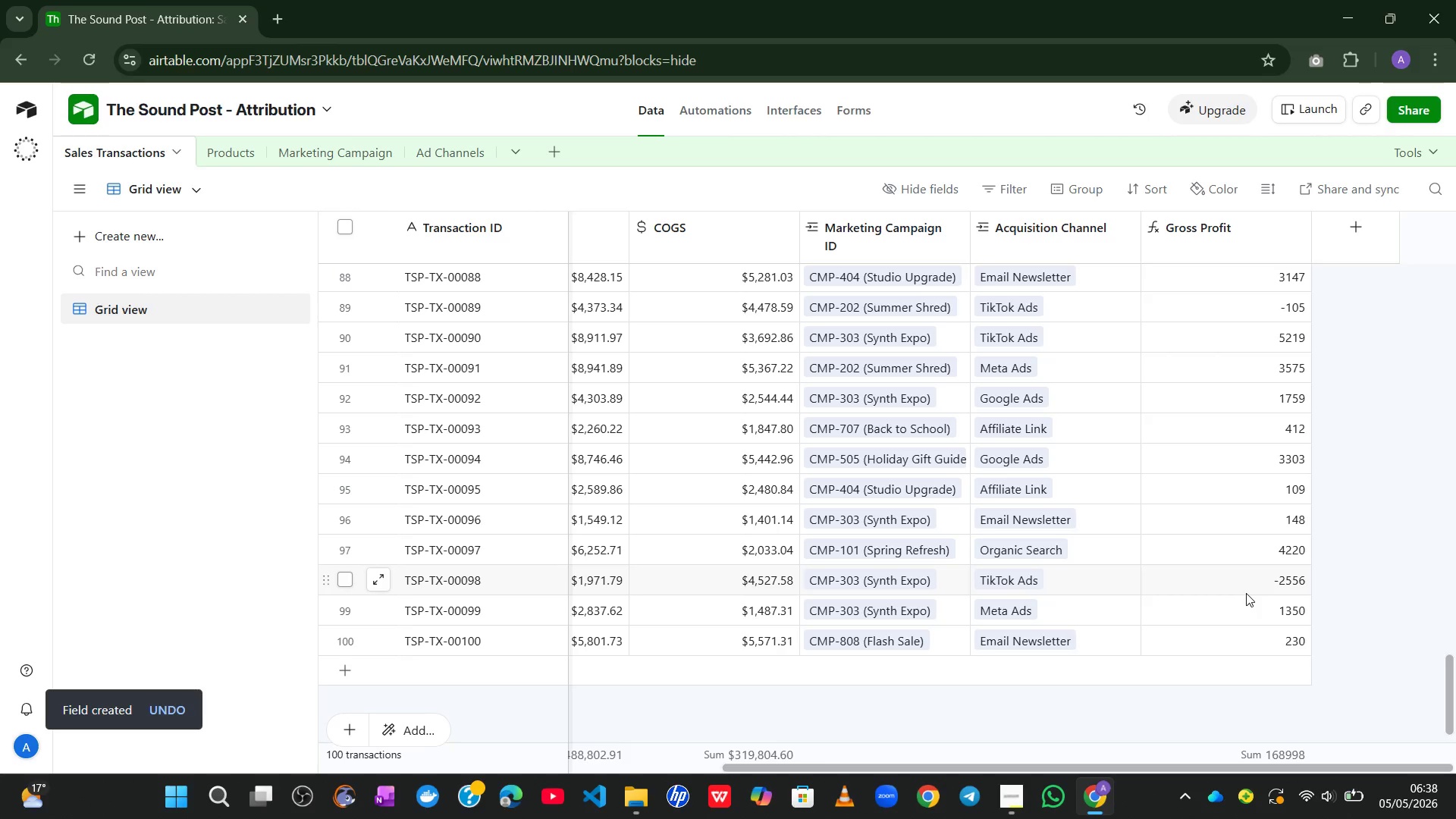 
left_click([1351, 227])
 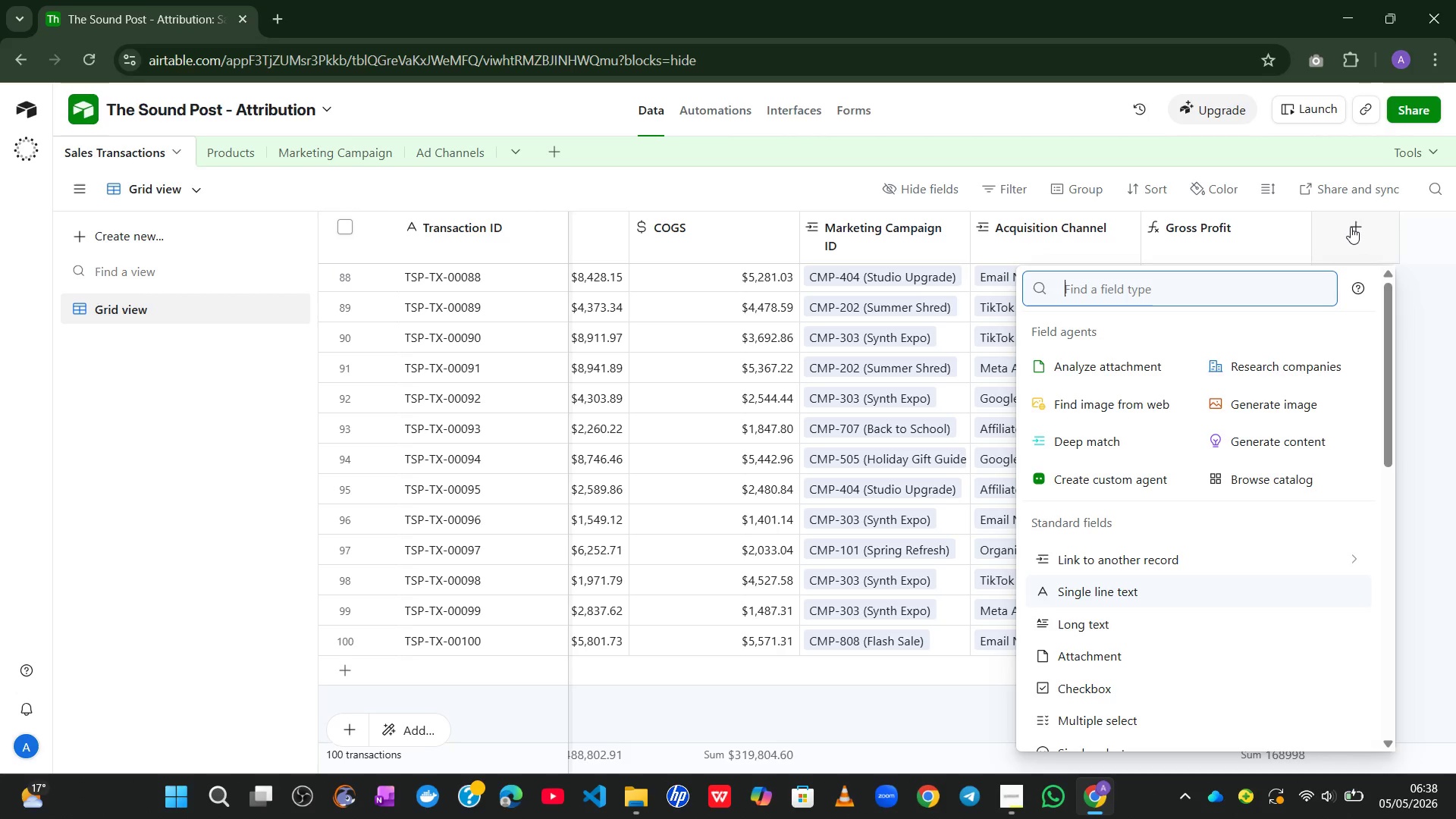 
mouse_move([1247, 503])
 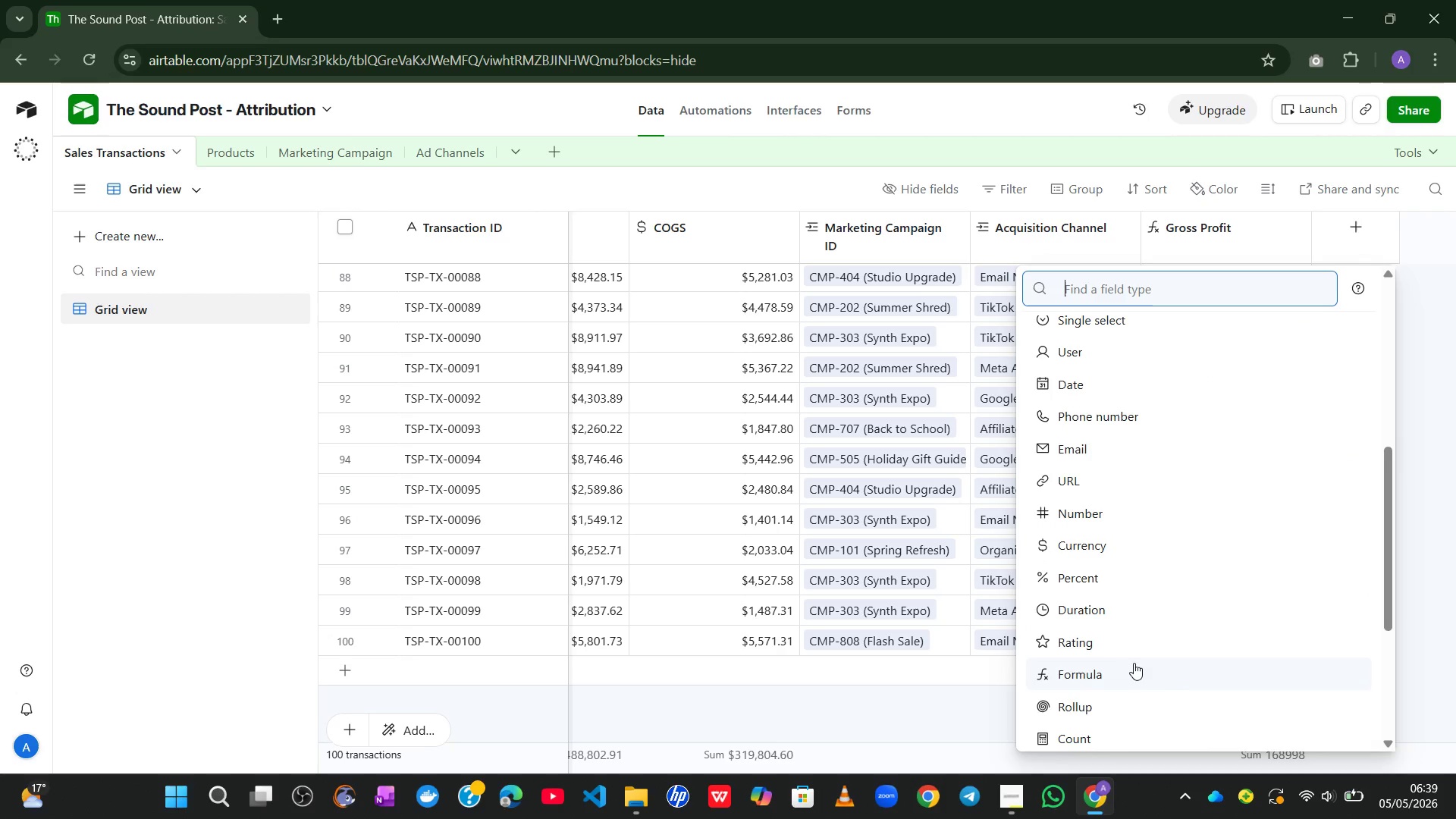 
left_click([1131, 664])
 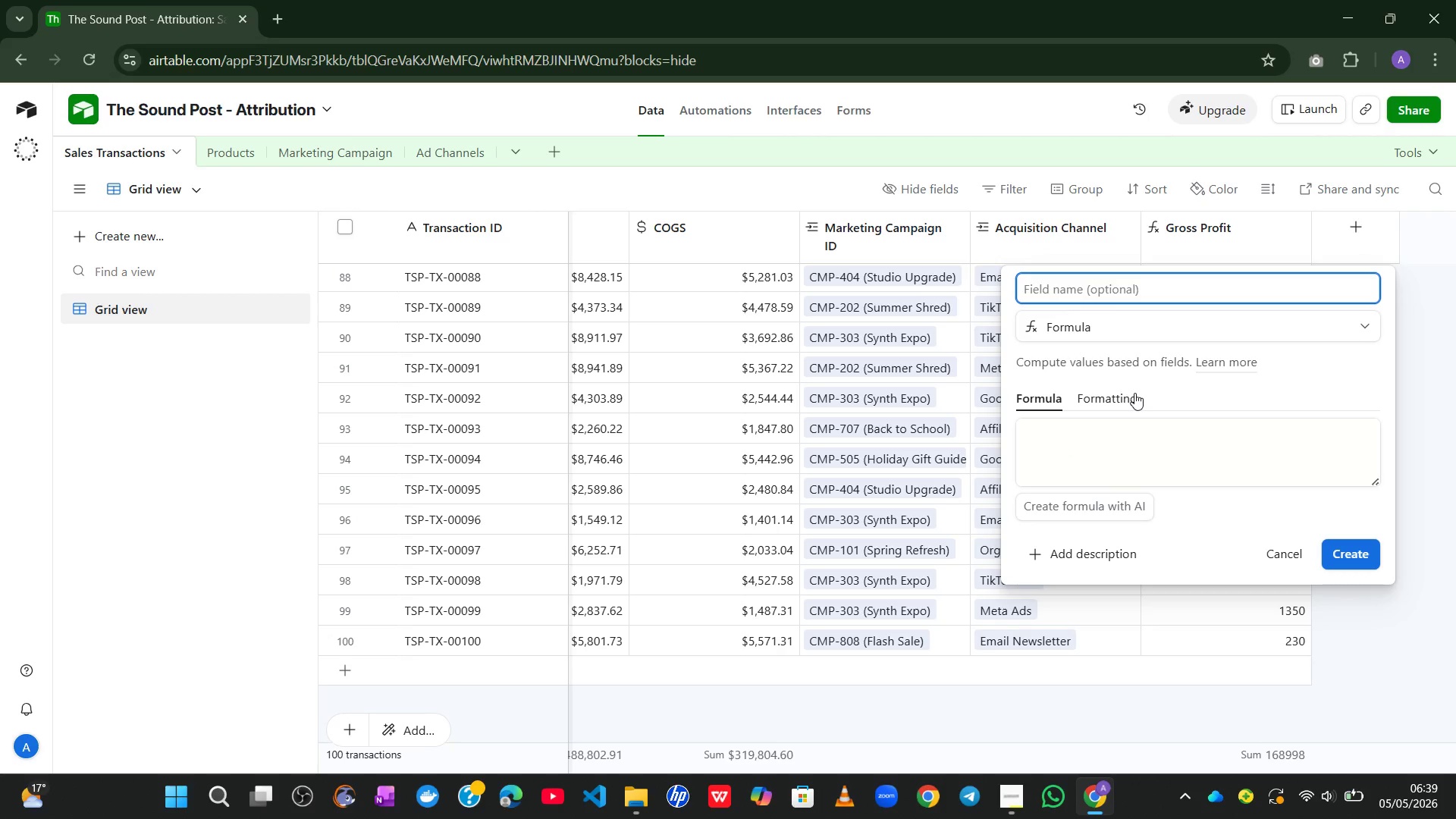 
type(Attributee )
key(Backspace)
key(Backspace)
key(Backspace)
type(s)
key(Backspace)
type(d Ad Spend)
 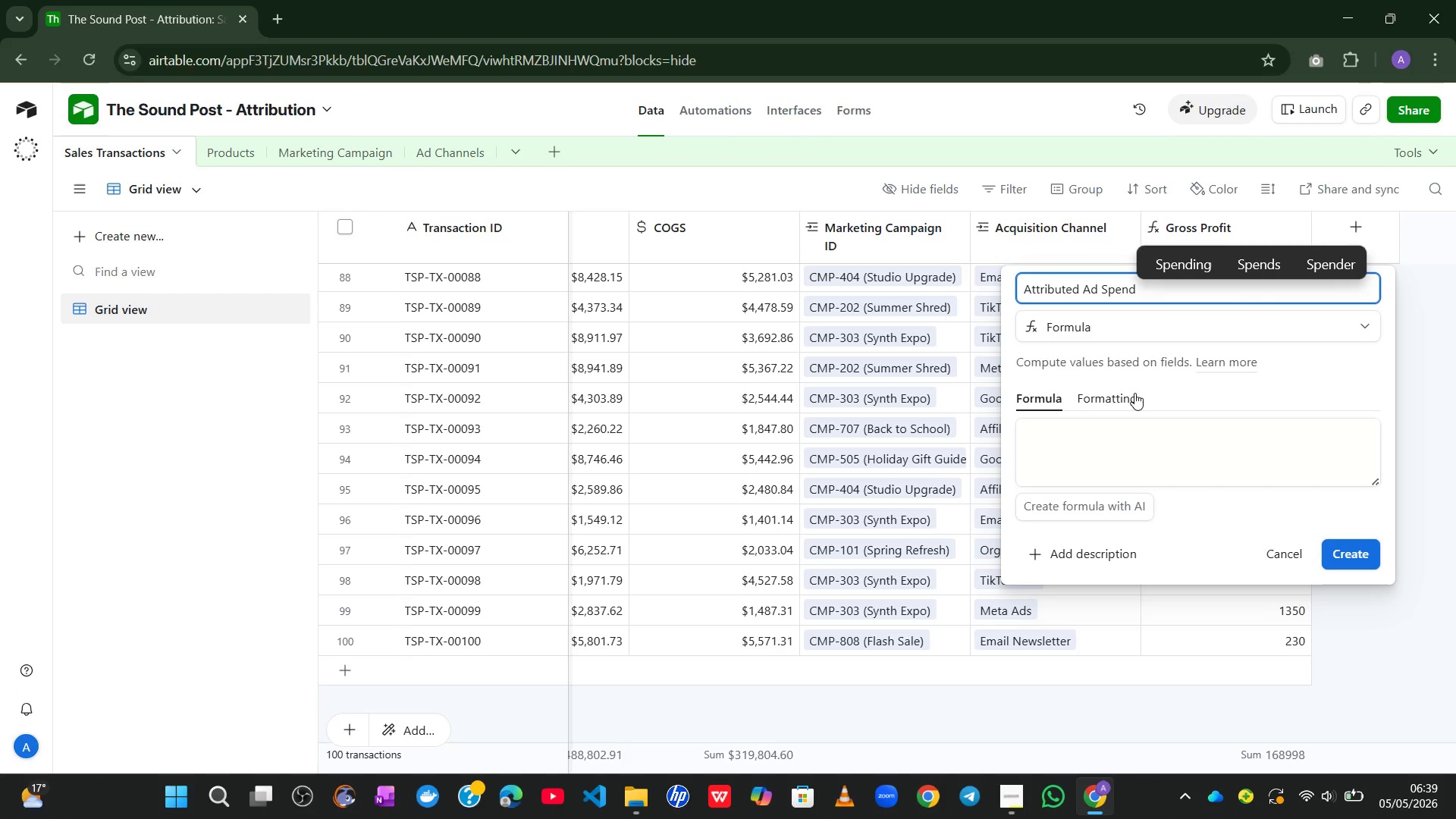 
left_click([1146, 434])
 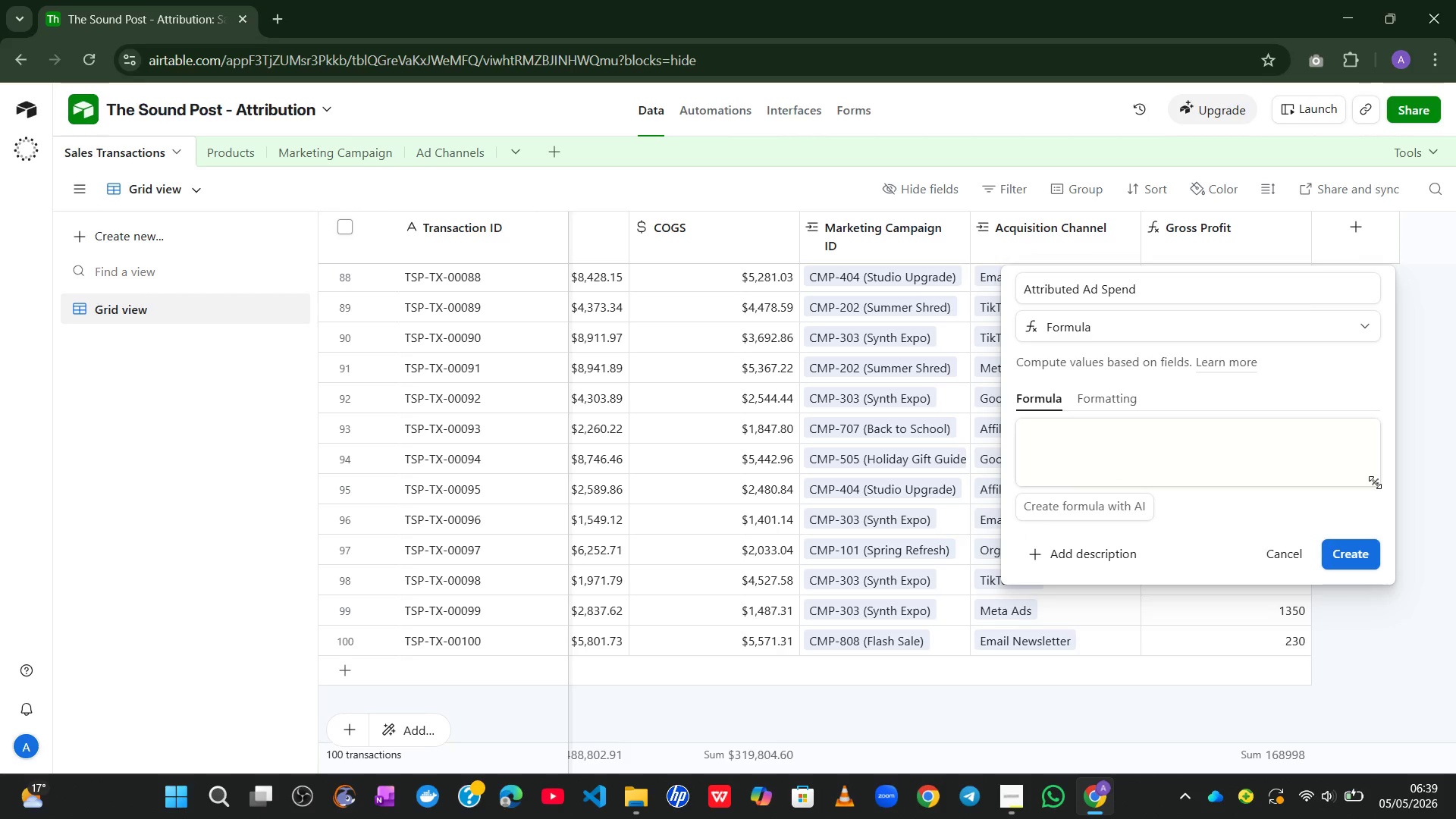 
left_click_drag(start_coordinate=[1375, 482], to_coordinate=[1417, 669])
 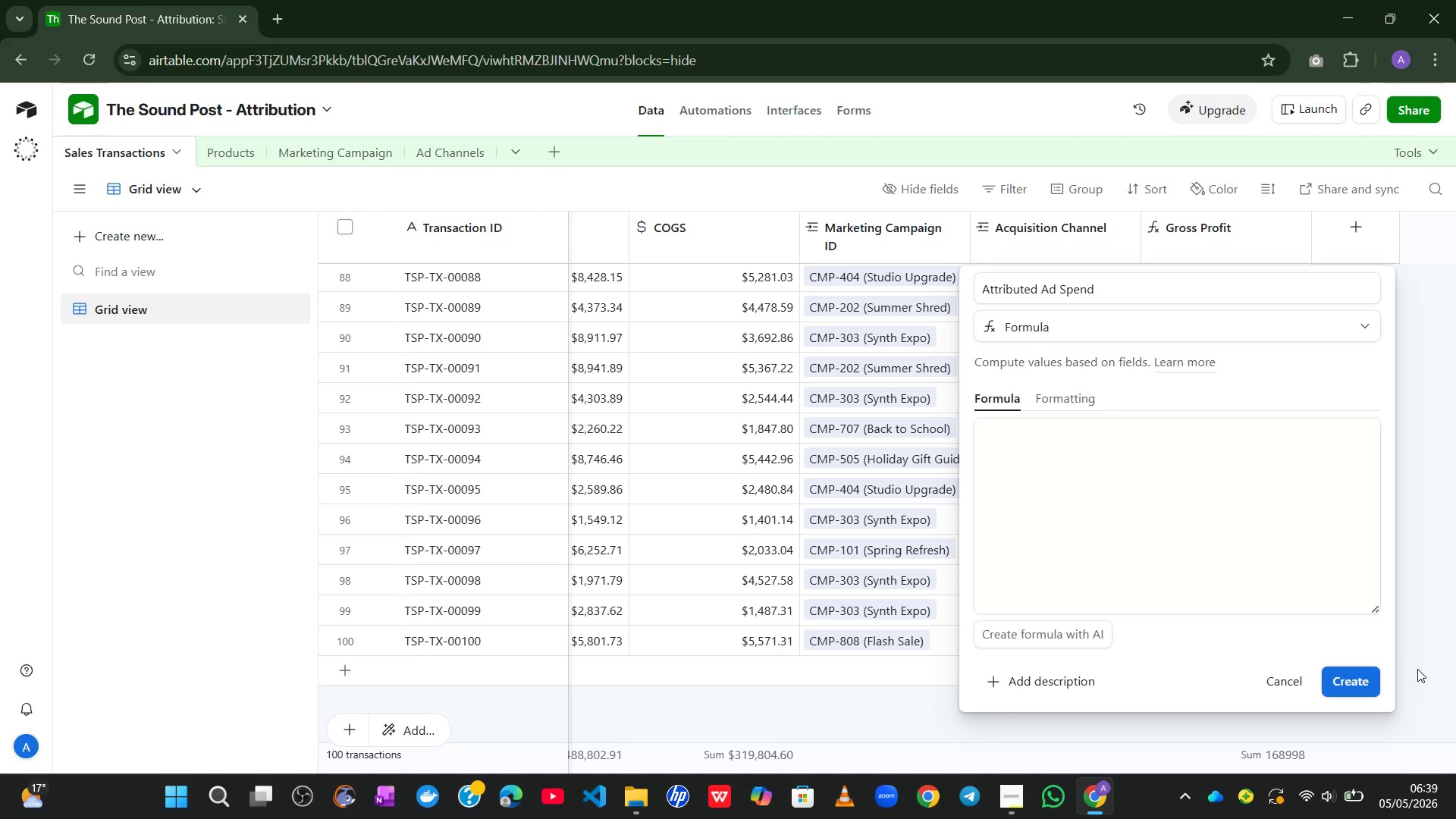 
wait(16.38)
 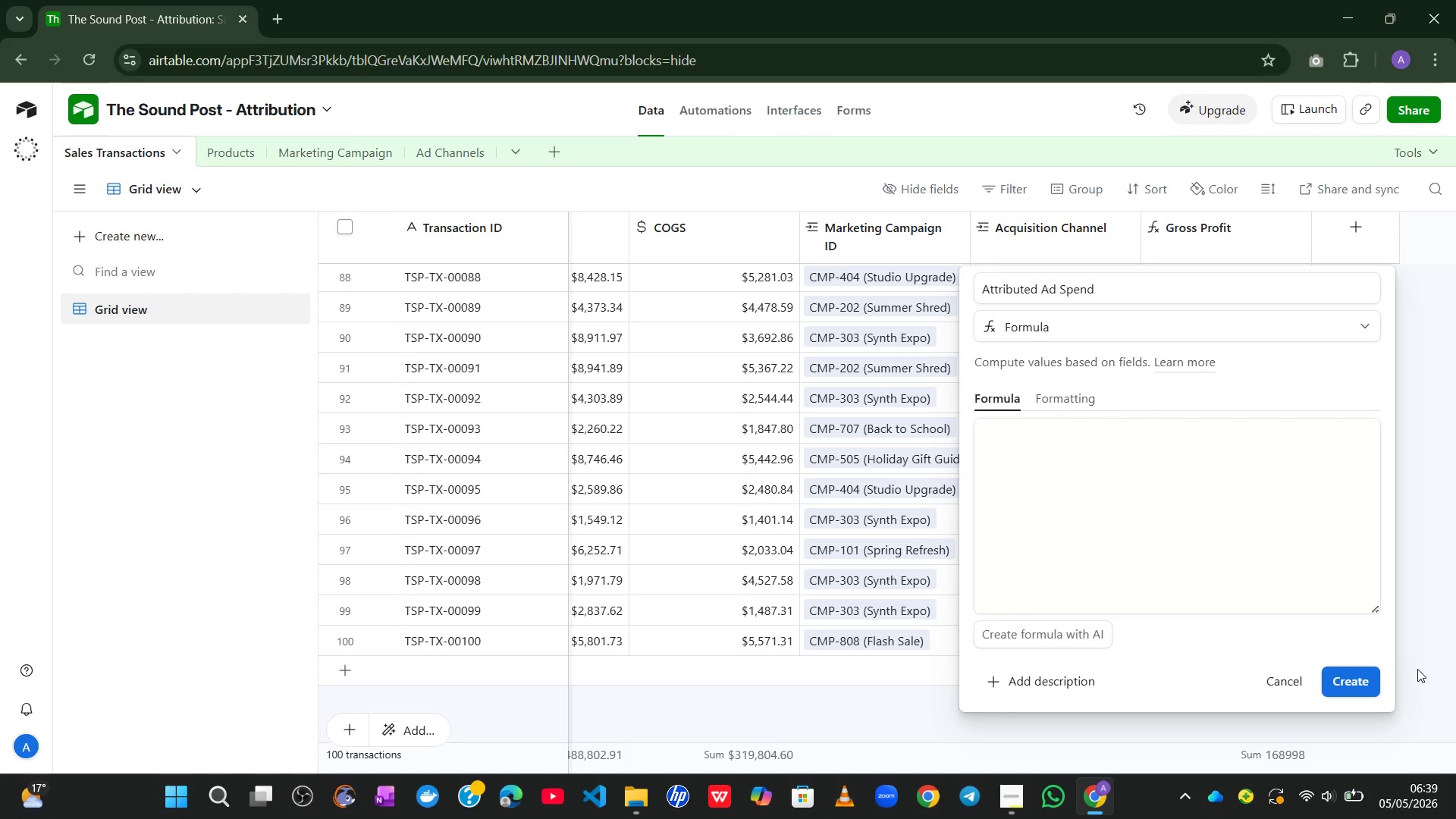 
left_click([1217, 495])
 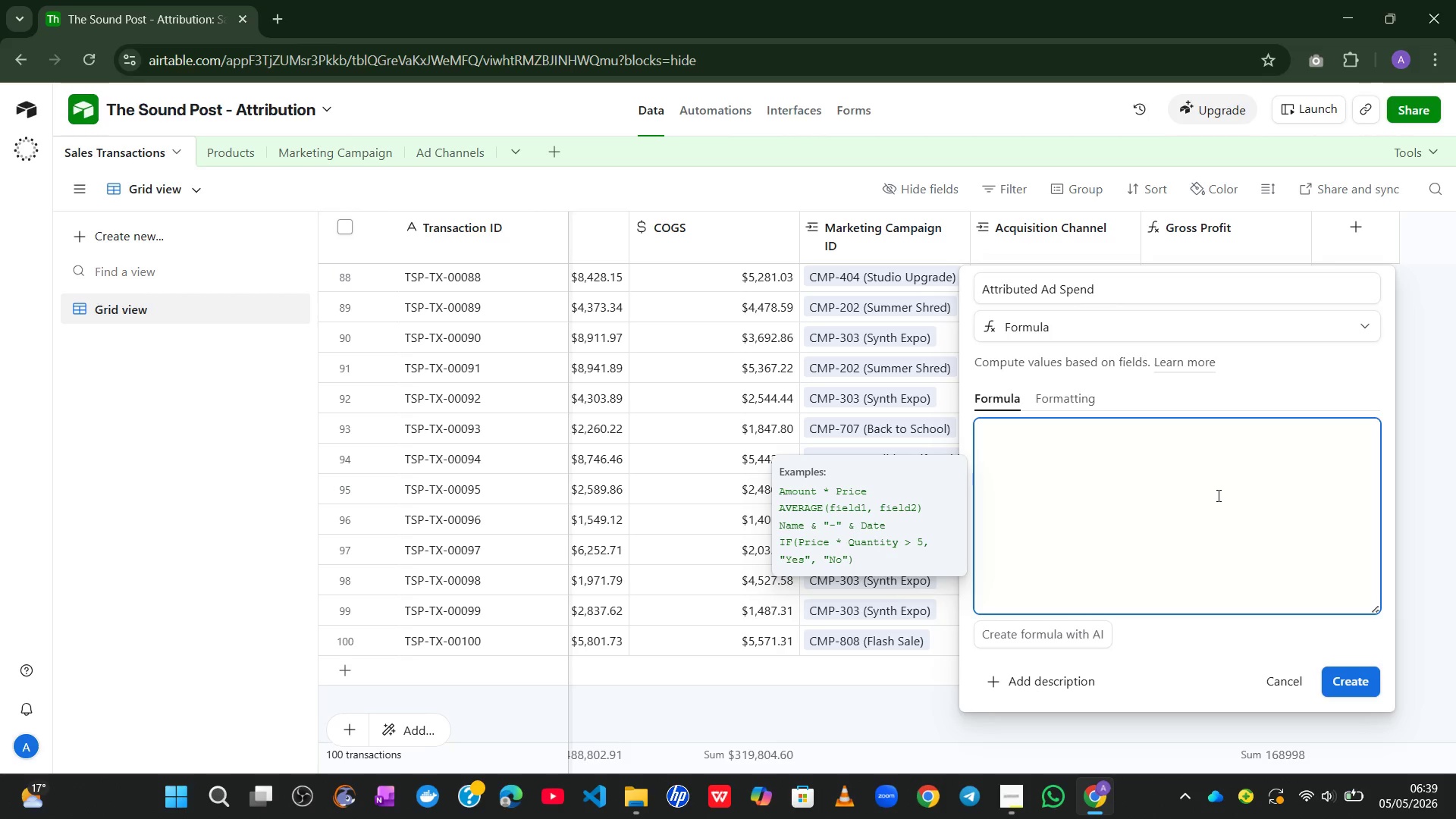 
type(tot)
key(Backspace)
key(Backspace)
type(otal)
key(Backspace)
key(Backspace)
key(Backspace)
key(Backspace)
key(Backspace)
 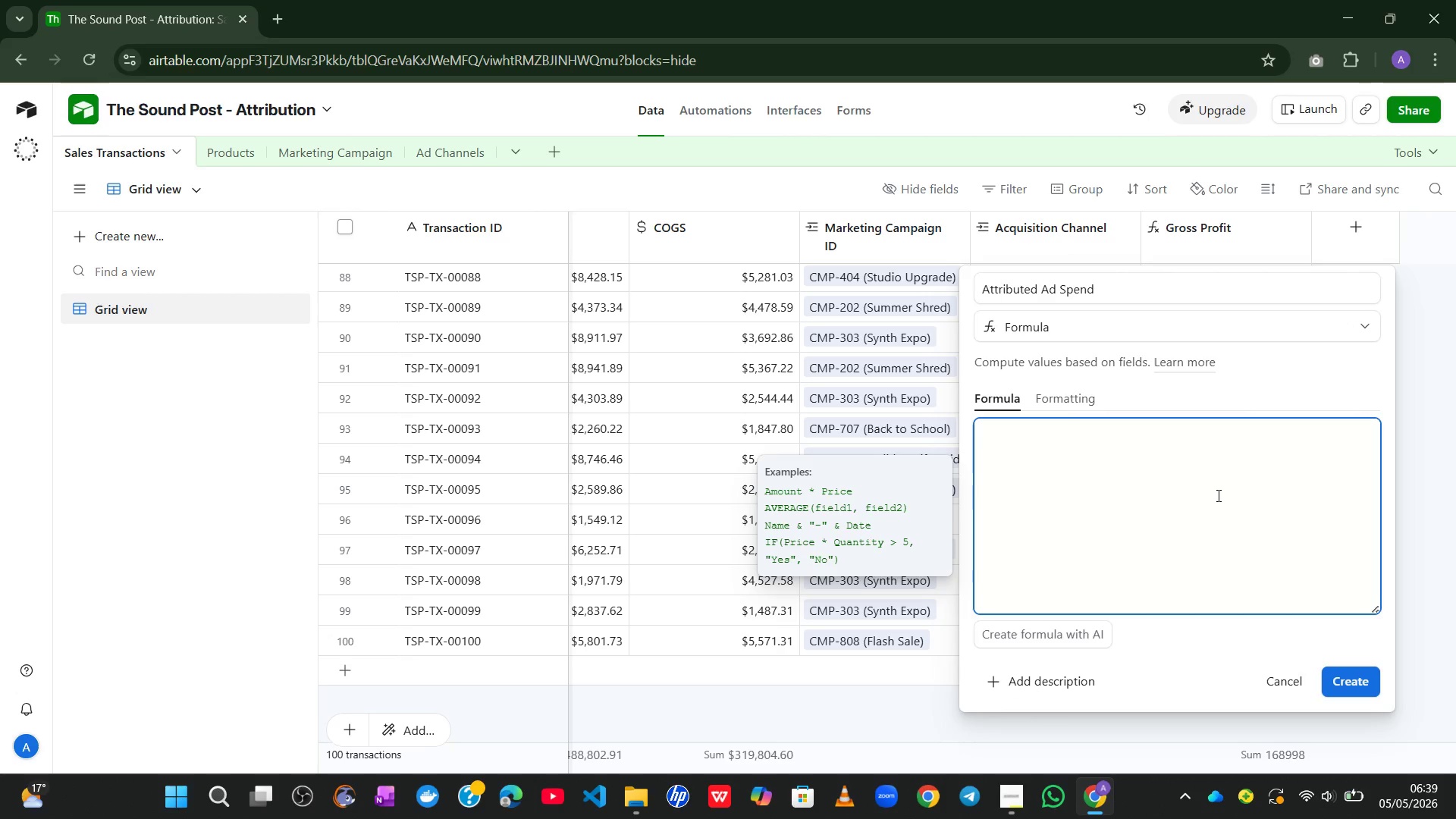 
type({Total Ad Spend)
 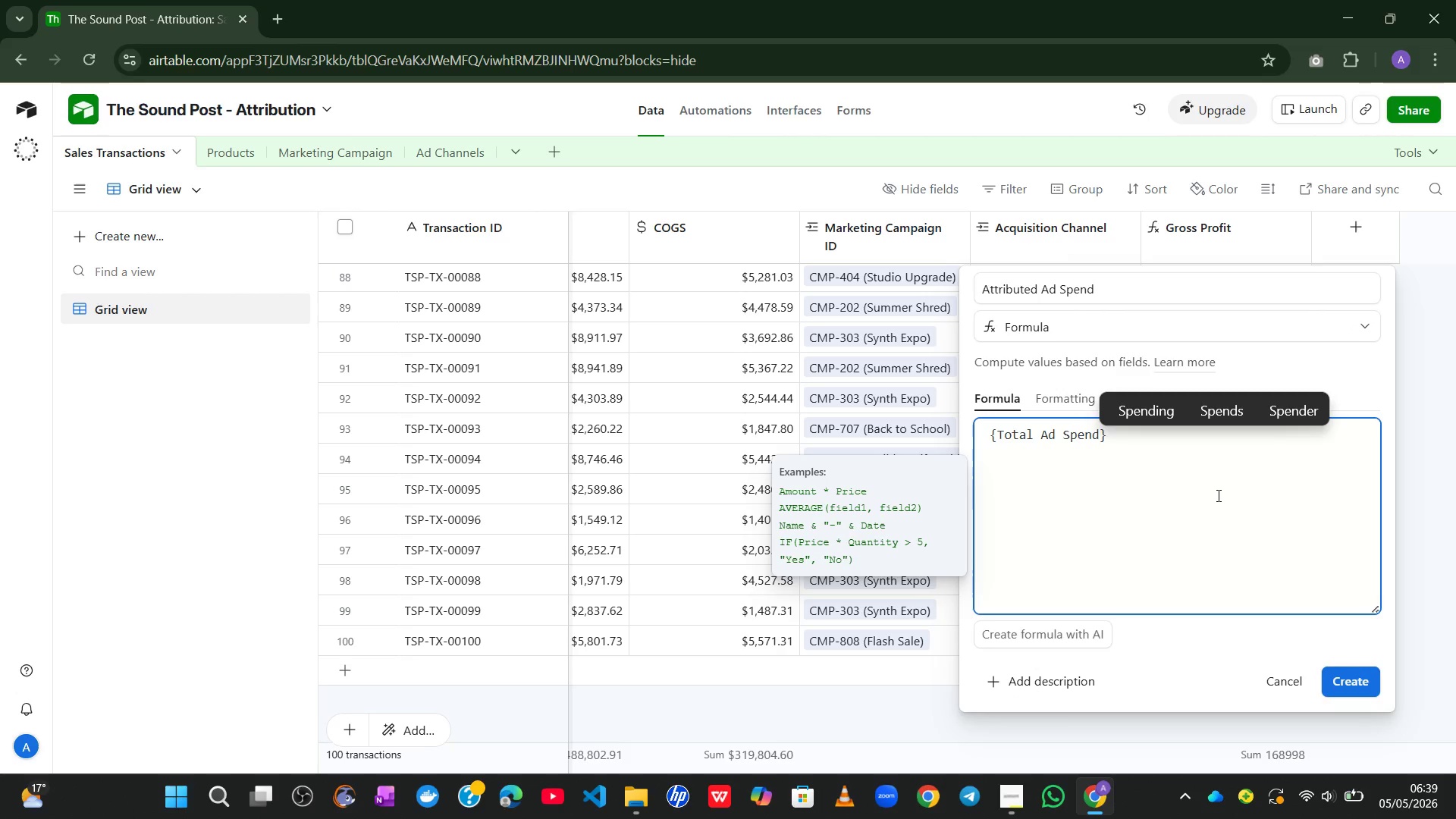 
type((from Campaigns)
 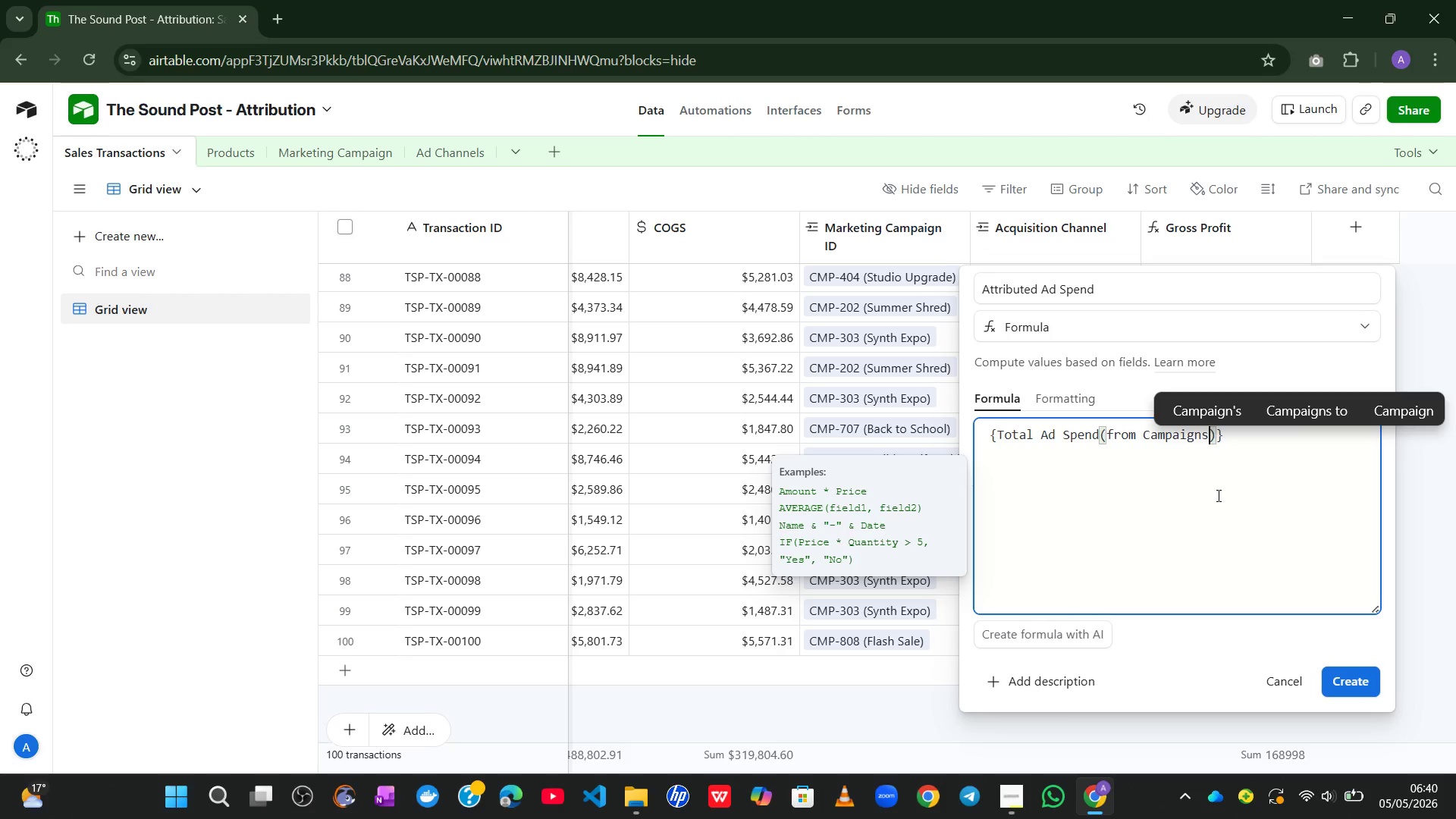 
key(End)
 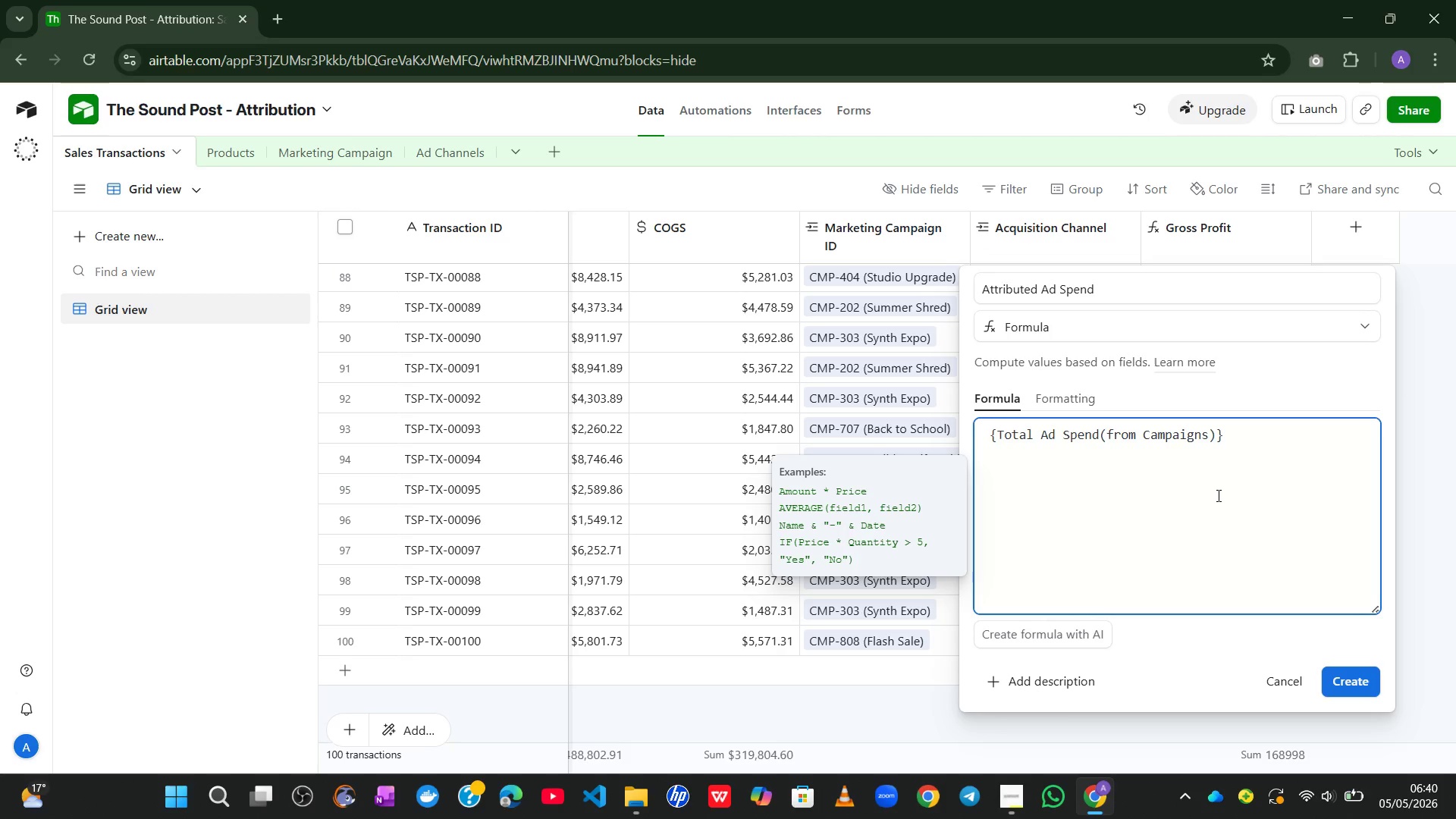 
key(Slash)
 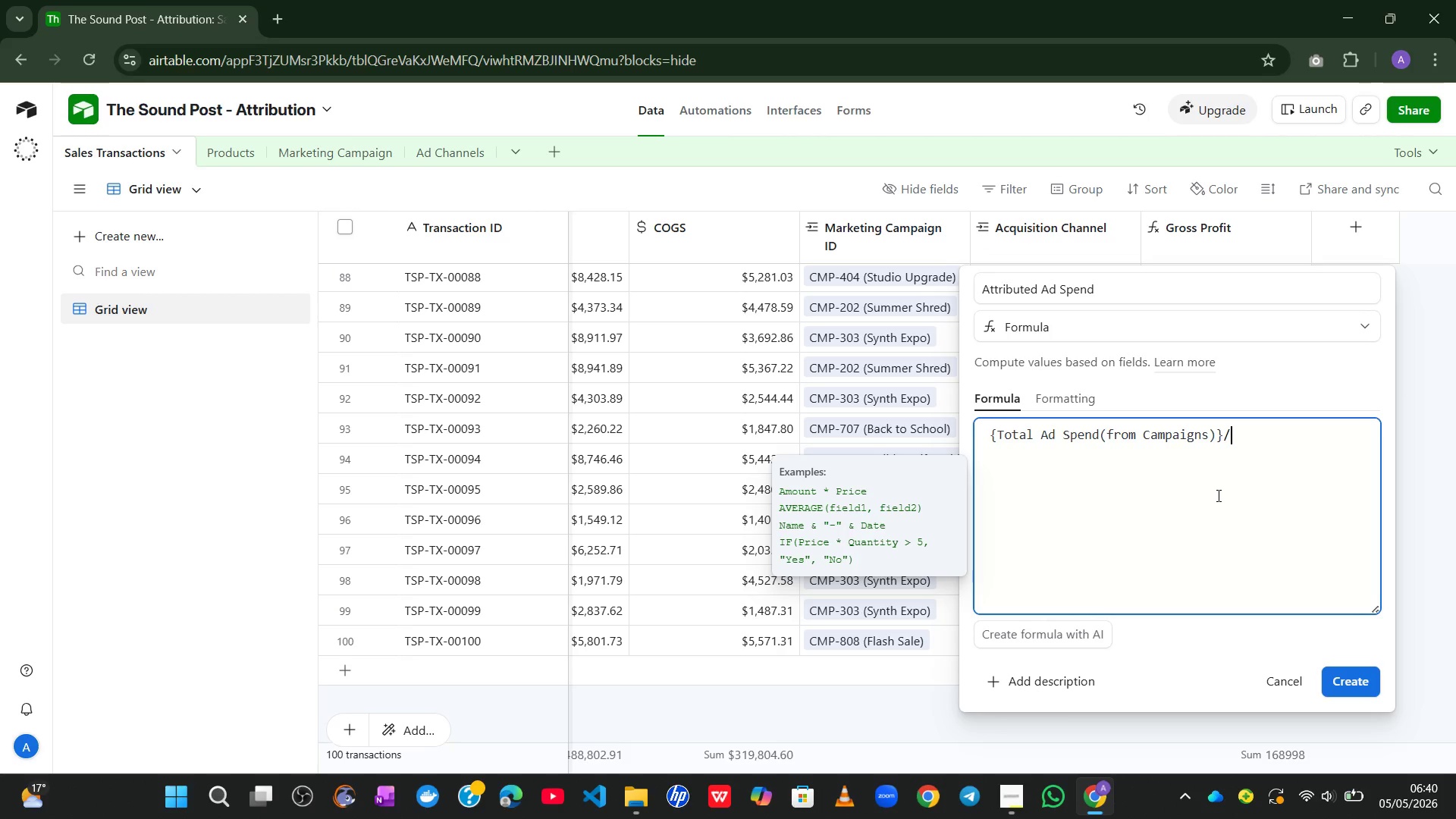 
wait(5.41)
 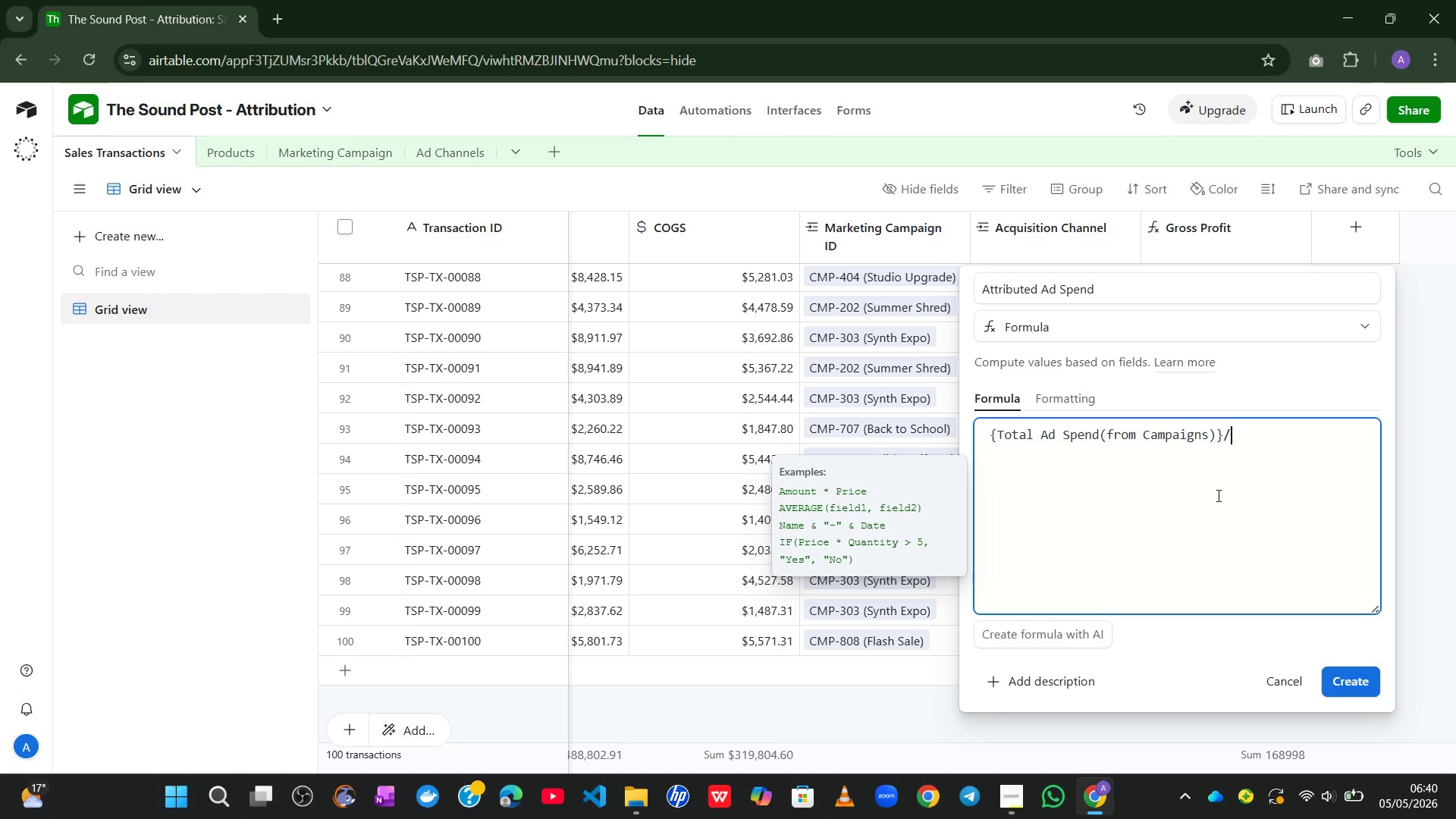 
type({Transaction C)
 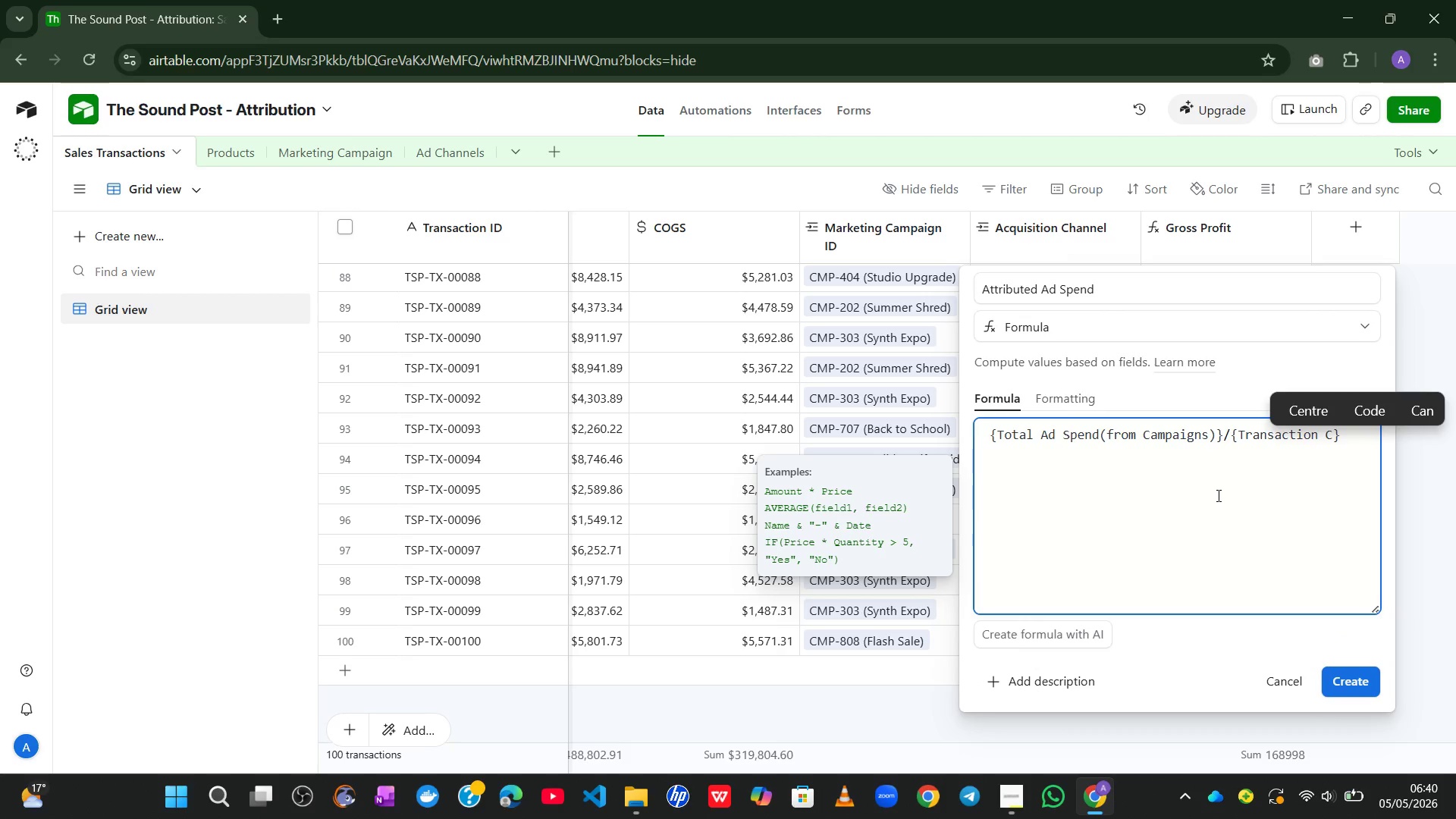 
type(ount)
 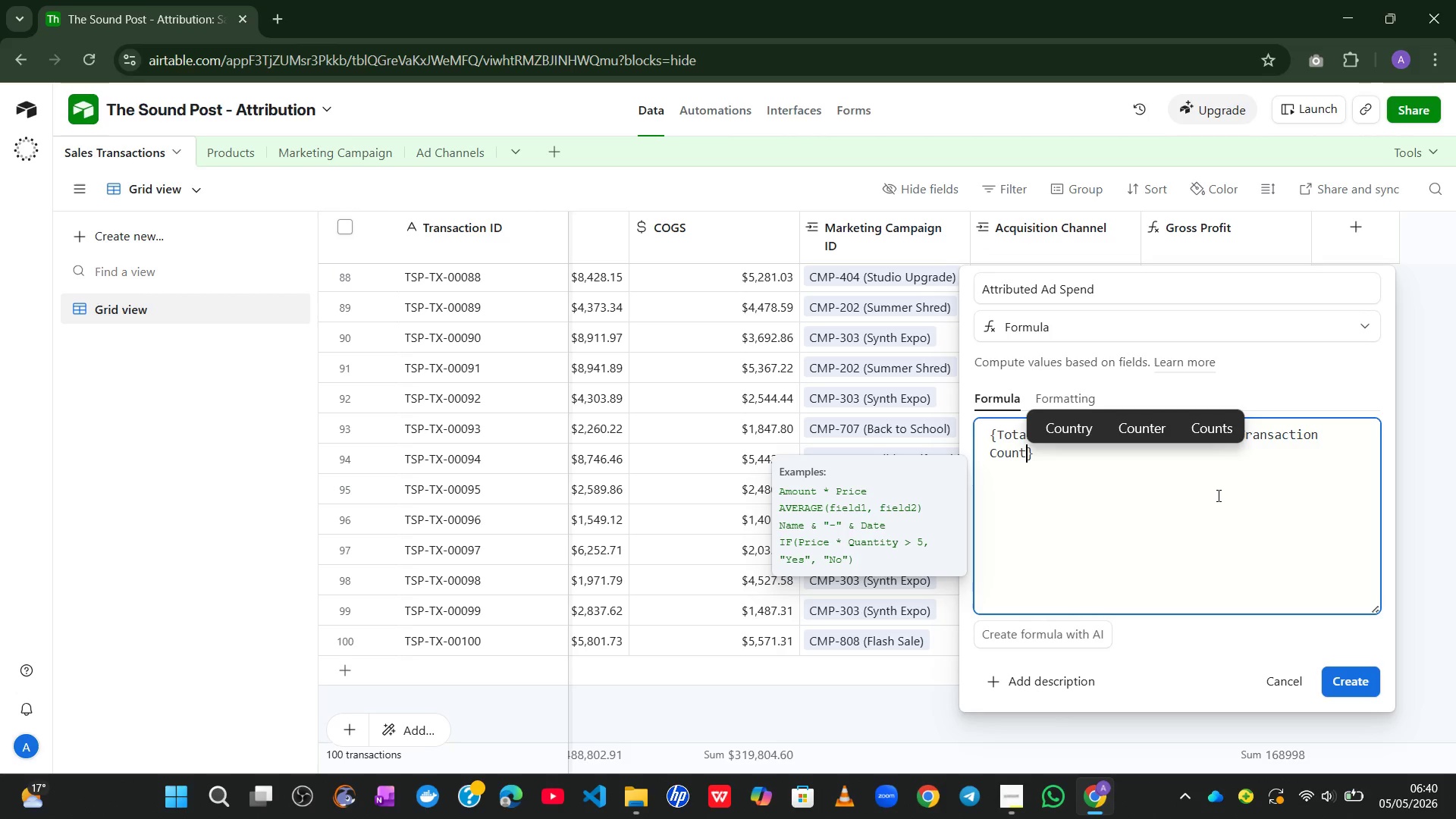 
wait(5.53)
 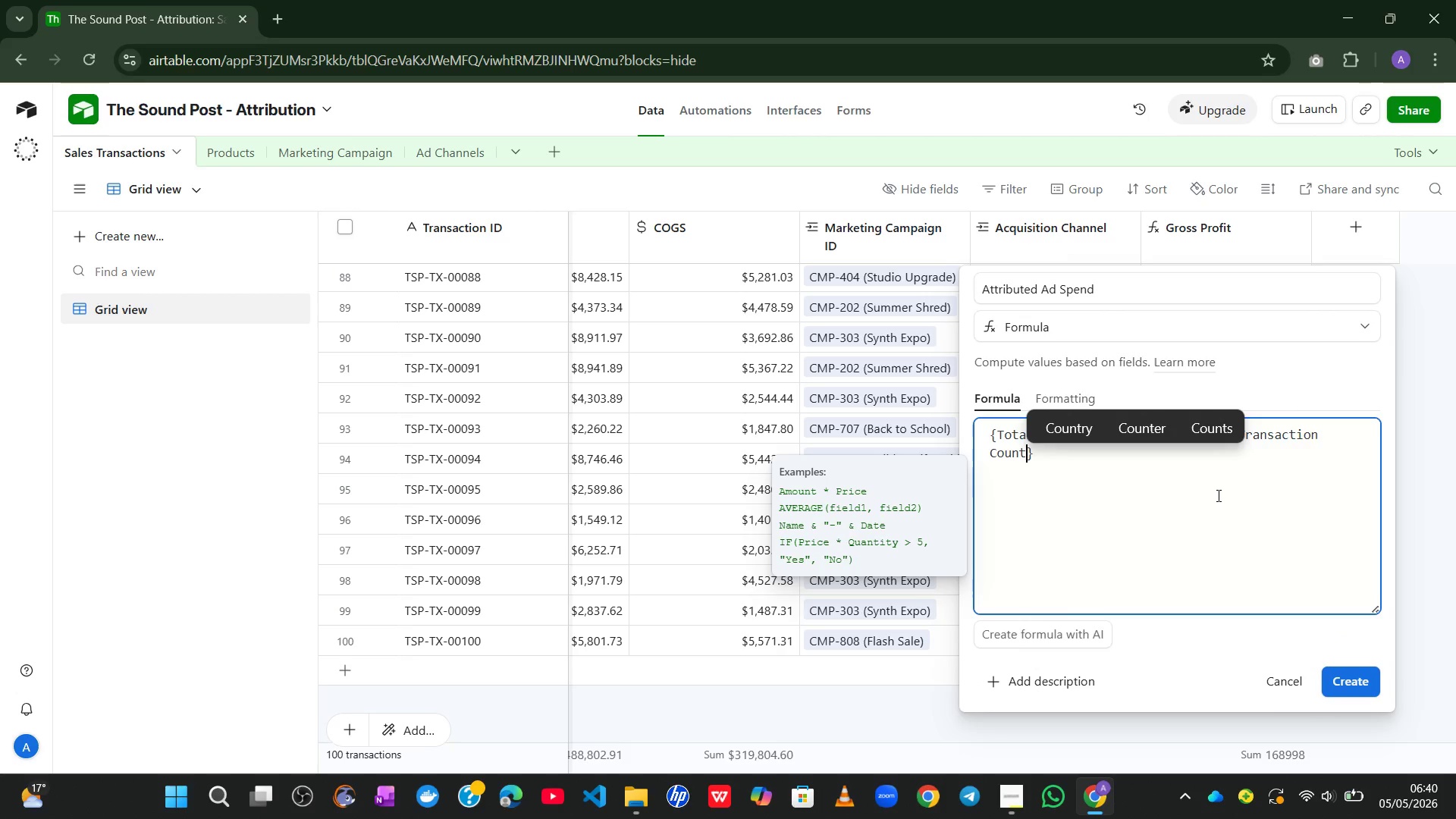 
type((from Campaigns)
 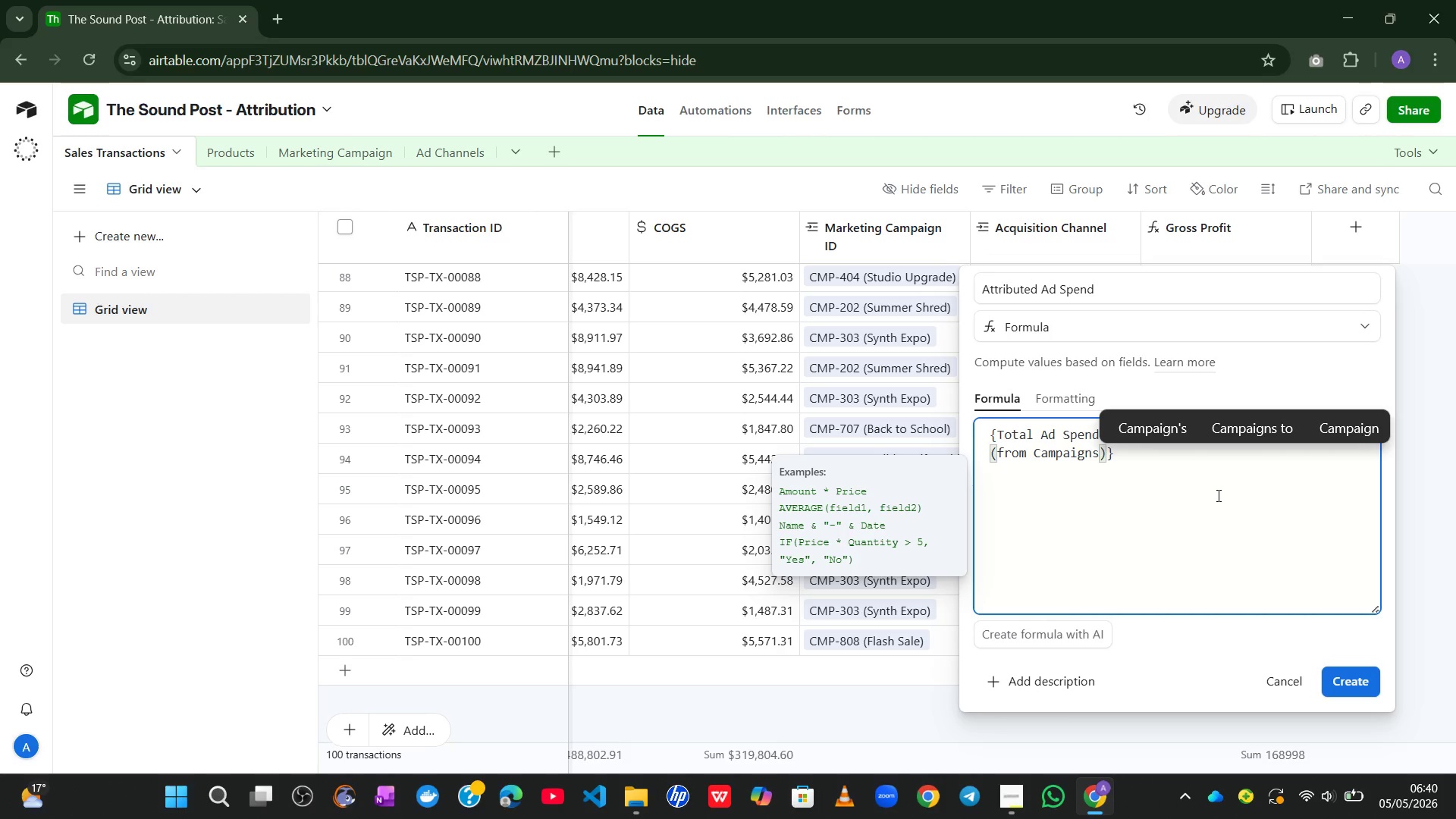 
wait(11.94)
 